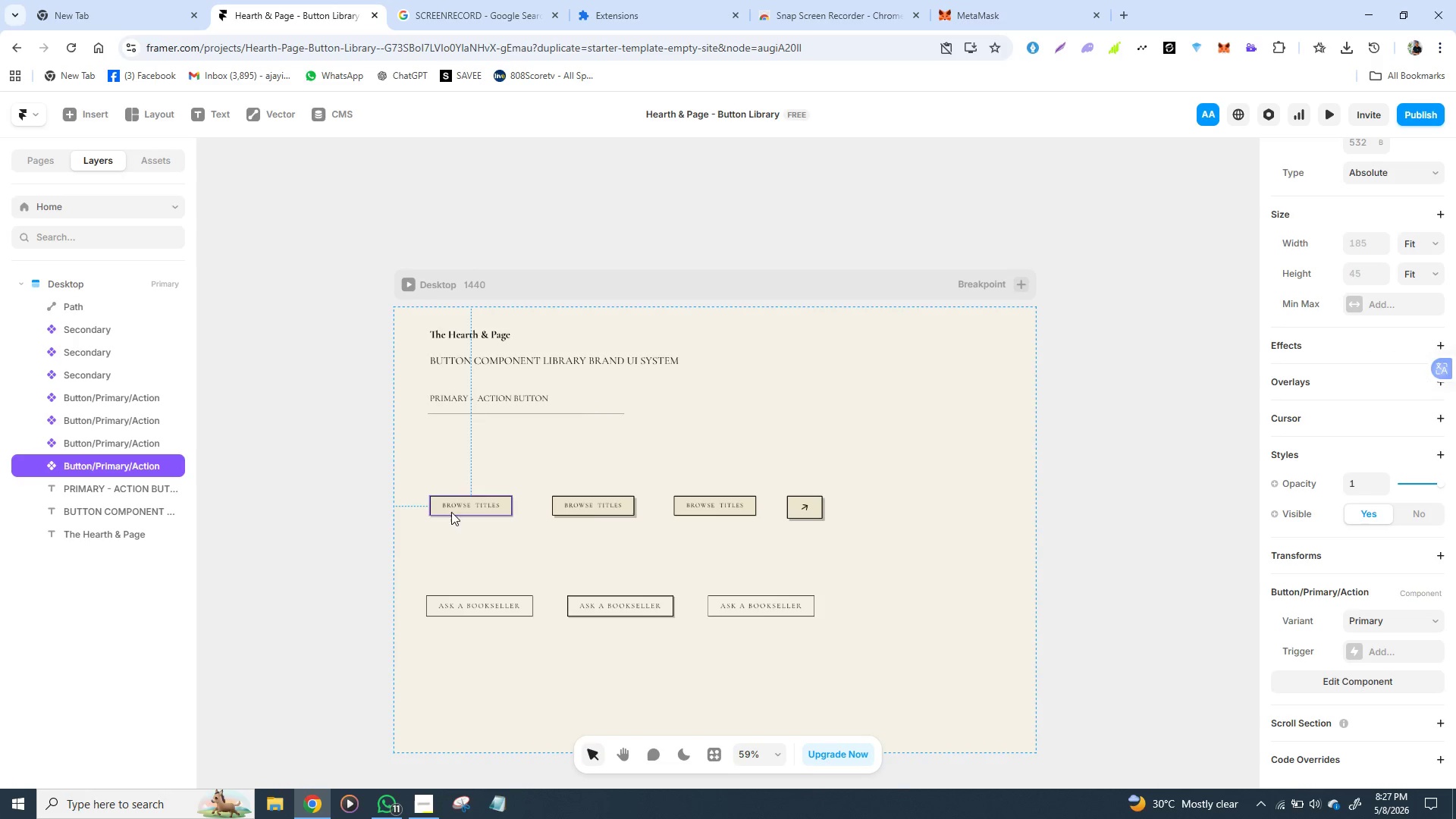 
hold_key(key=ShiftLeft, duration=1.5)
left_click([569, 509])
 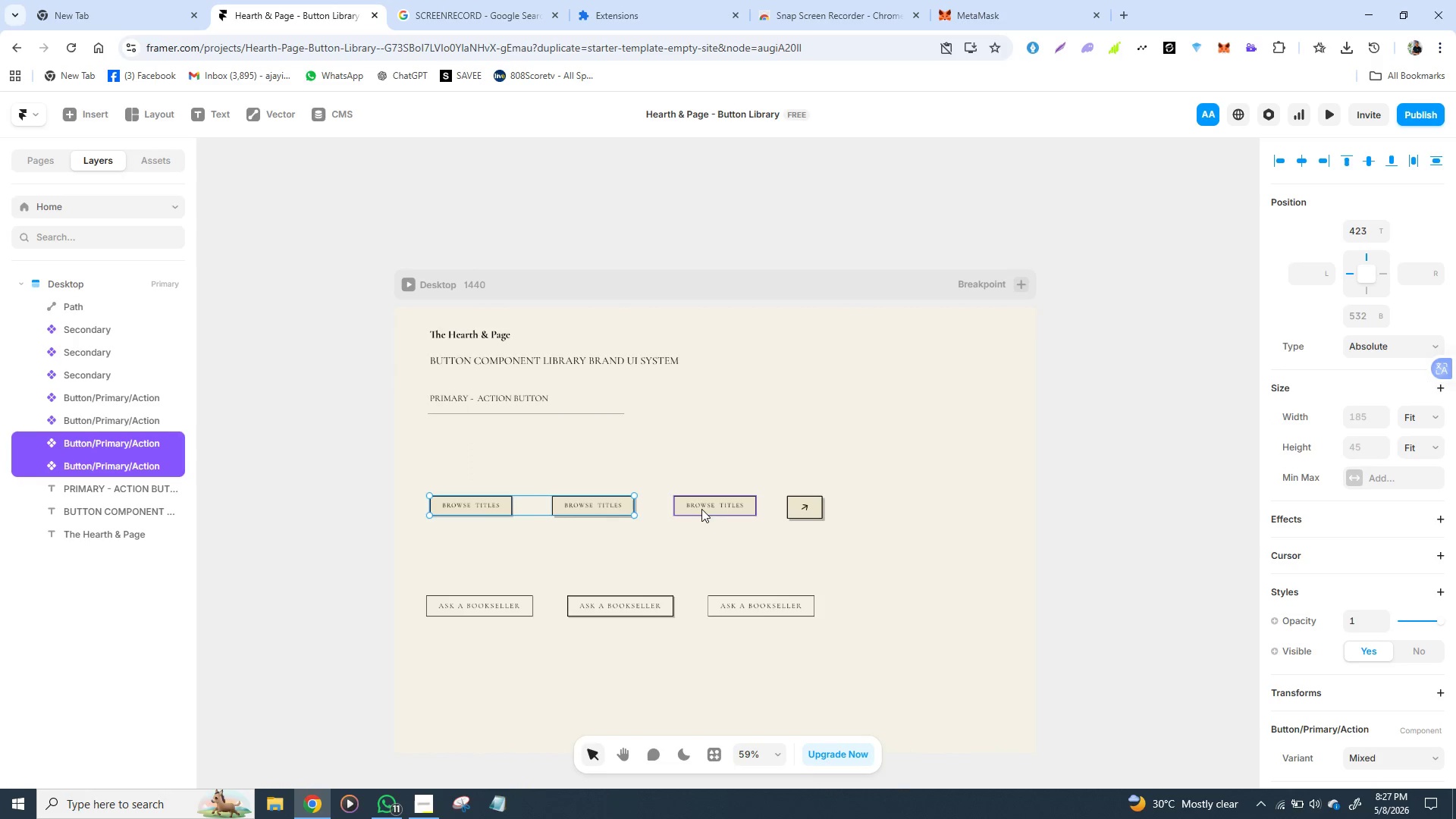 
hold_key(key=ShiftLeft, duration=1.22)
left_click([702, 507])
 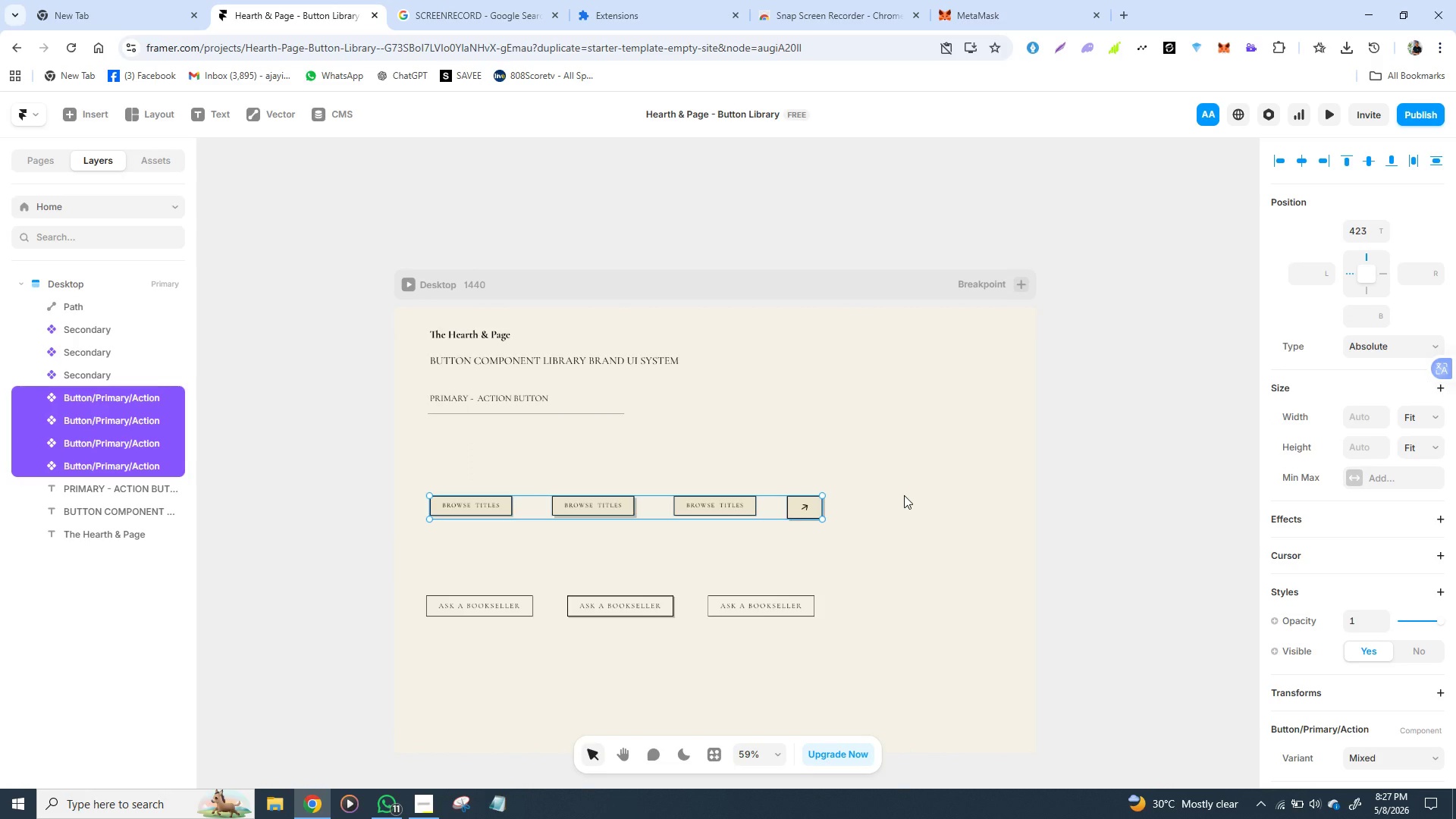 
hold_key(key=ArrowUp, duration=0.89)
 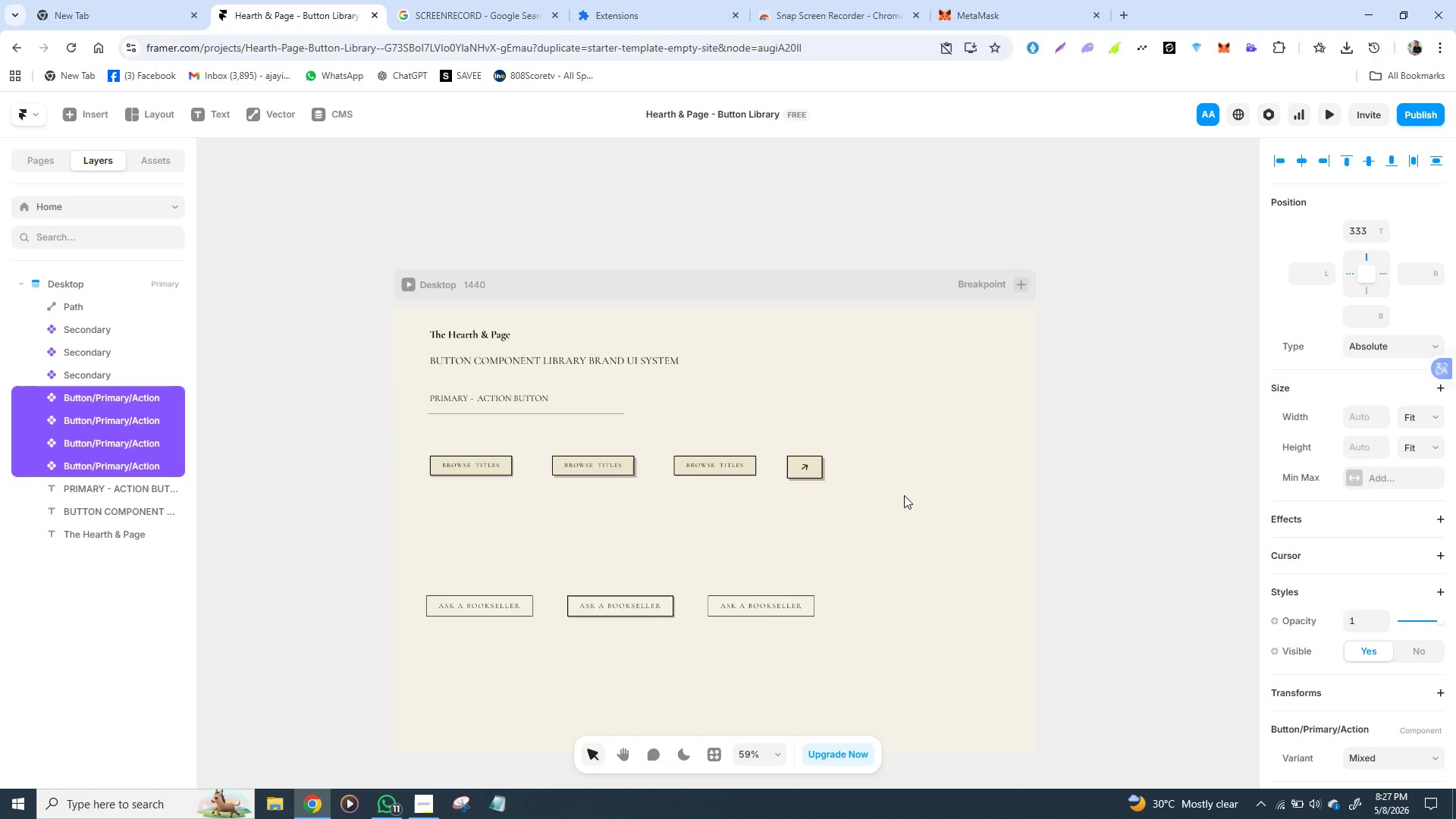 
key(Shift+ArrowUp)
 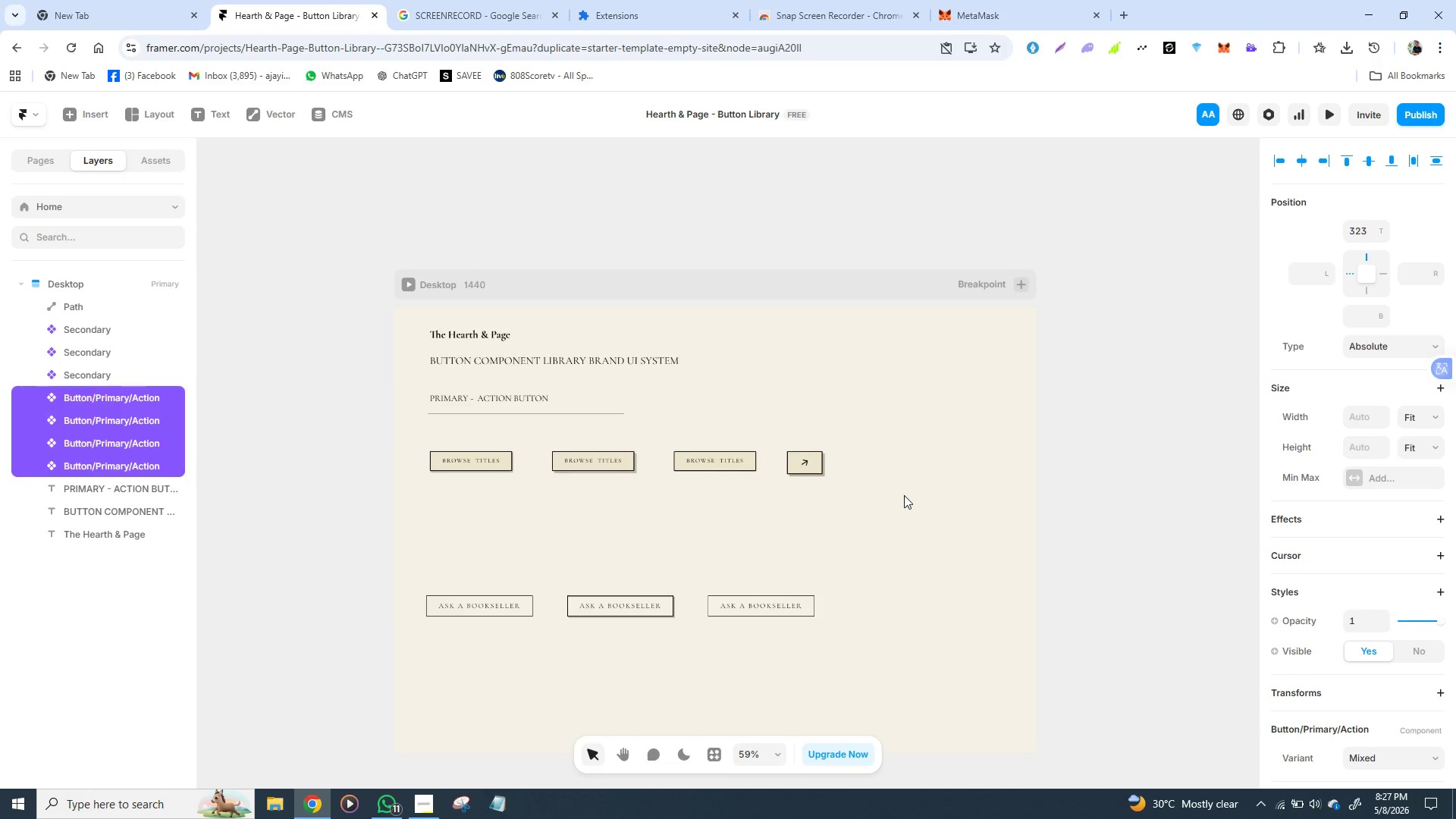 
hold_key(key=ArrowUp, duration=0.48)
 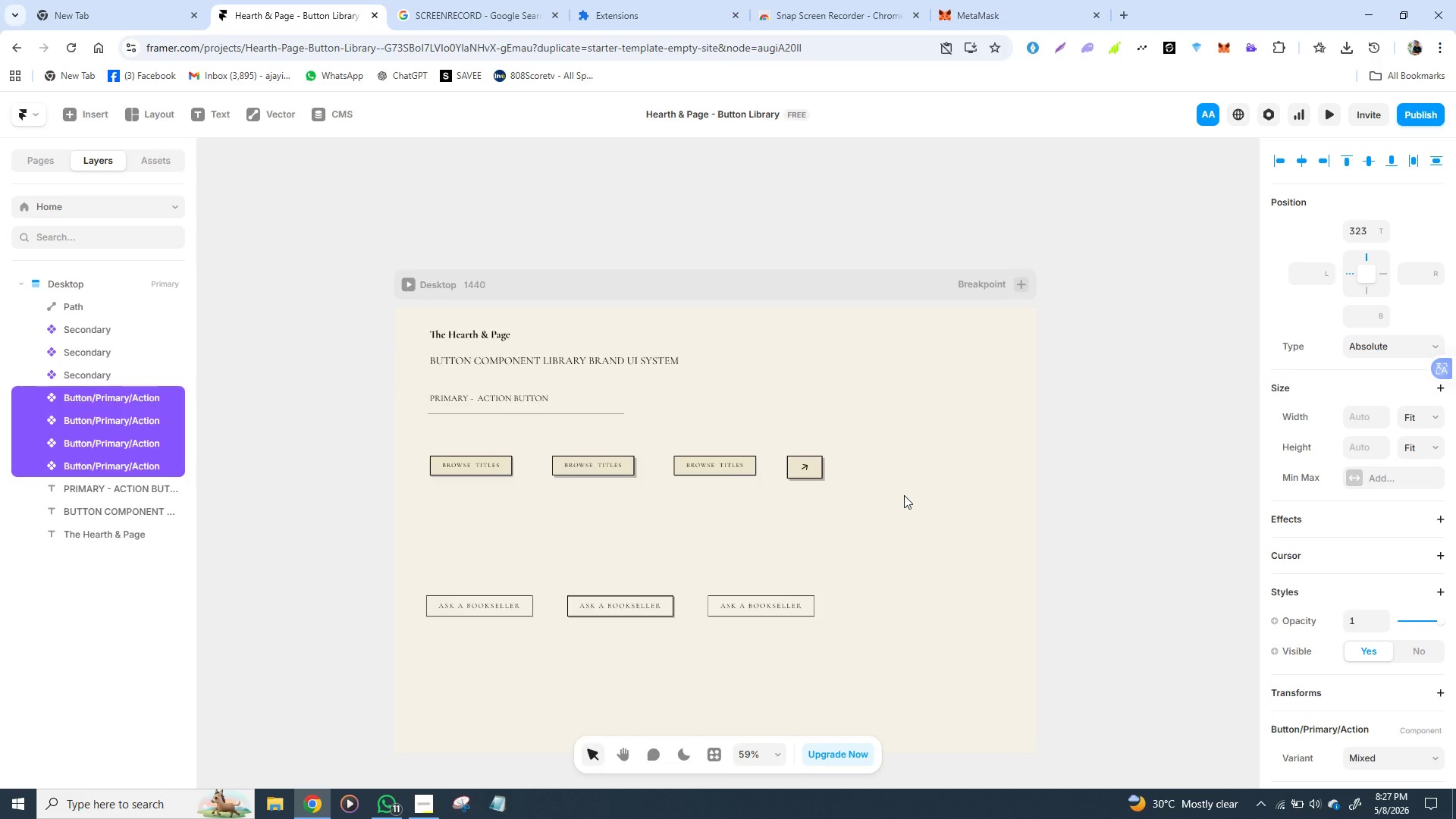 
key(Shift+ArrowDown)
 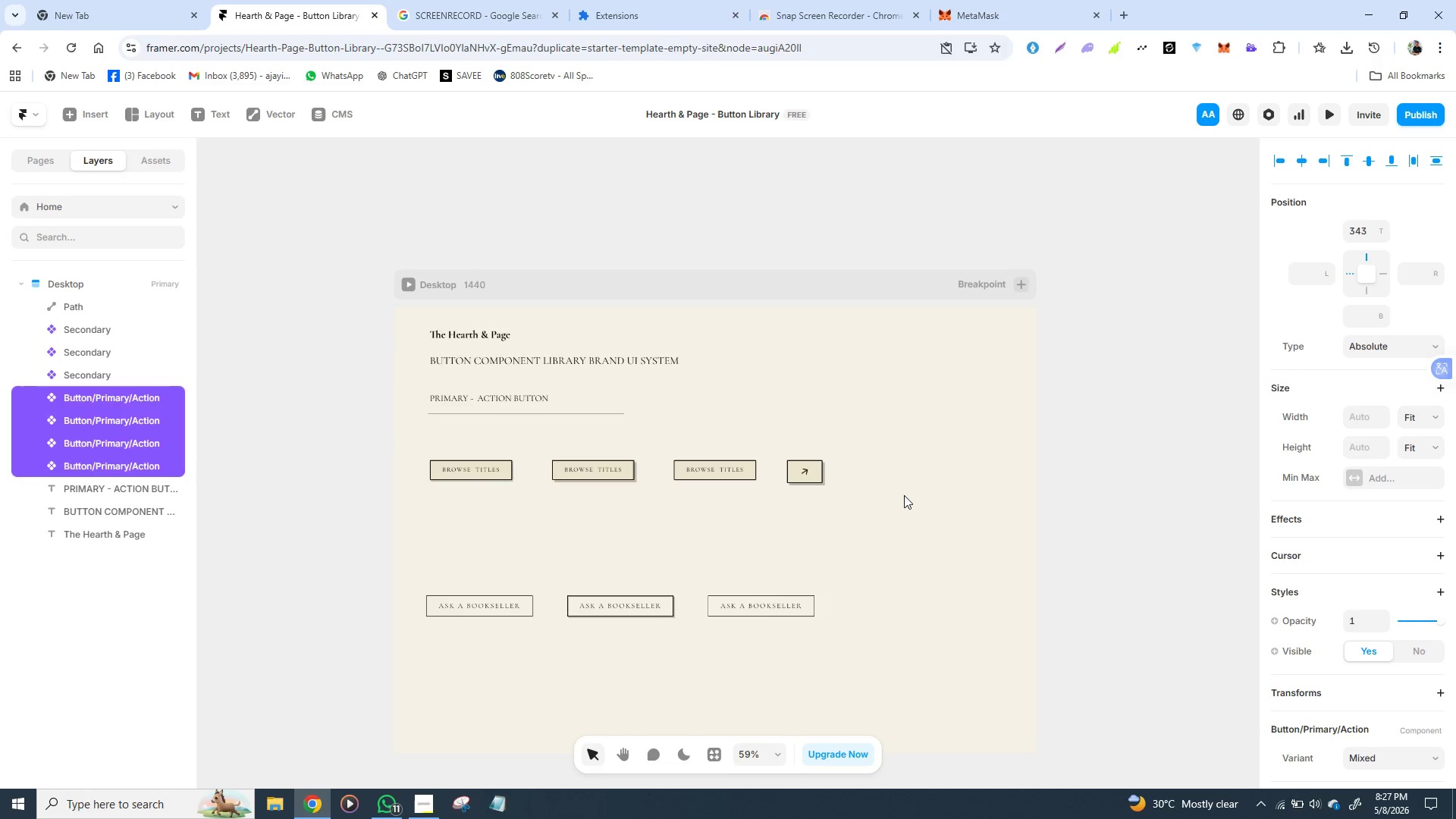 
key(Shift+ArrowDown)
 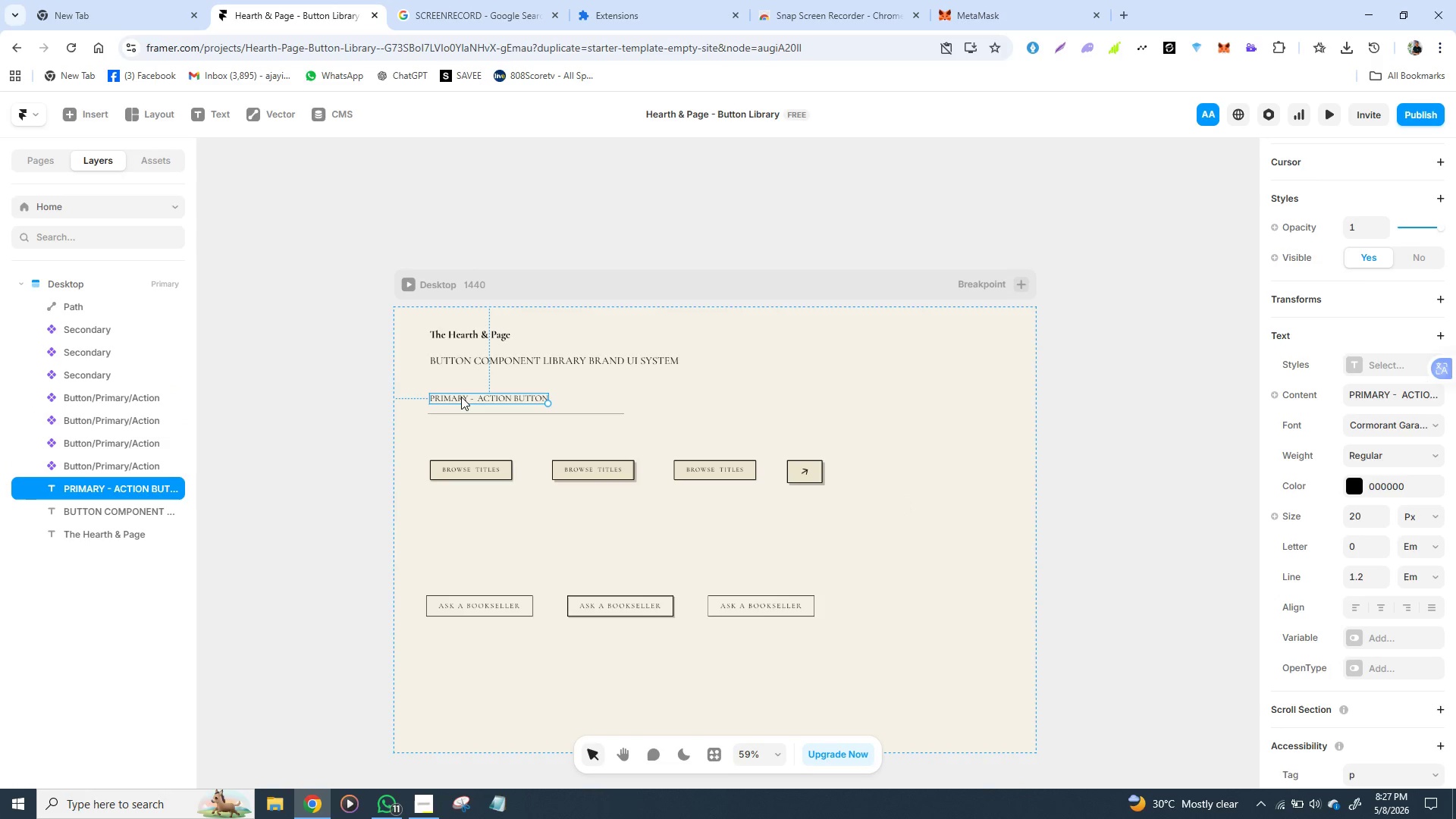 
wait(6.11)
 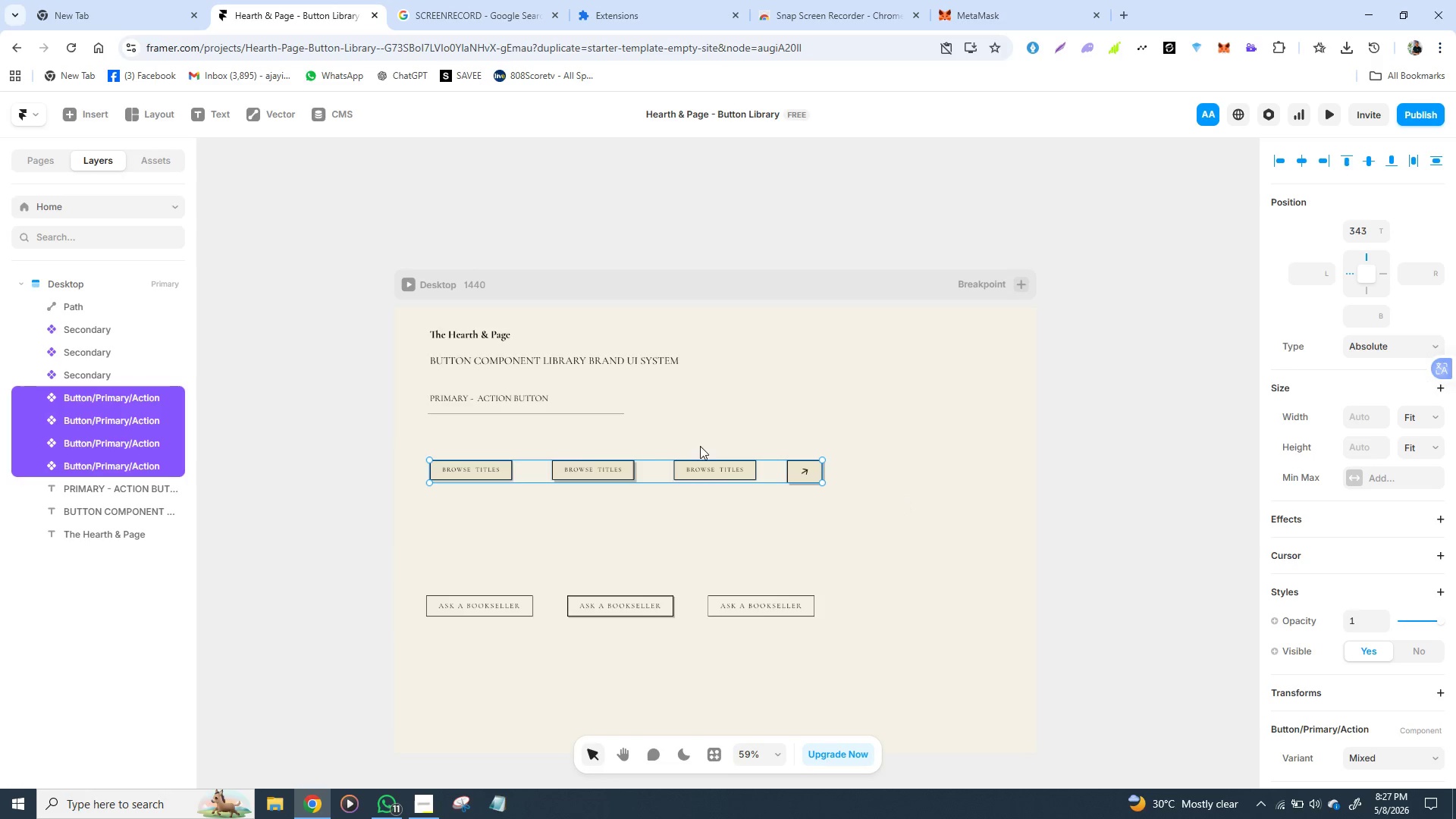 
key(Control+D)
 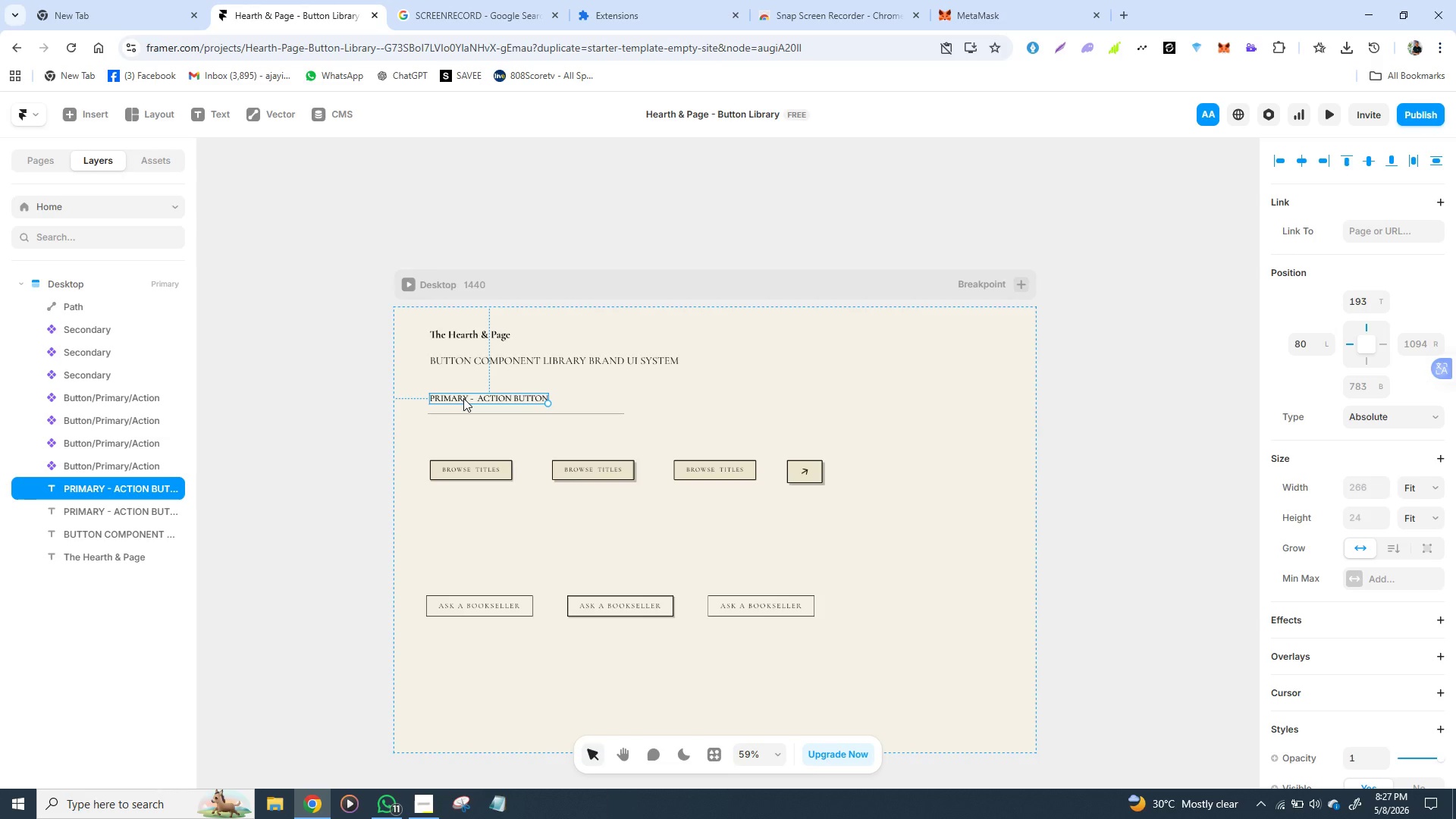 
left_click_drag(start_coordinate=[463, 398], to_coordinate=[458, 441])
 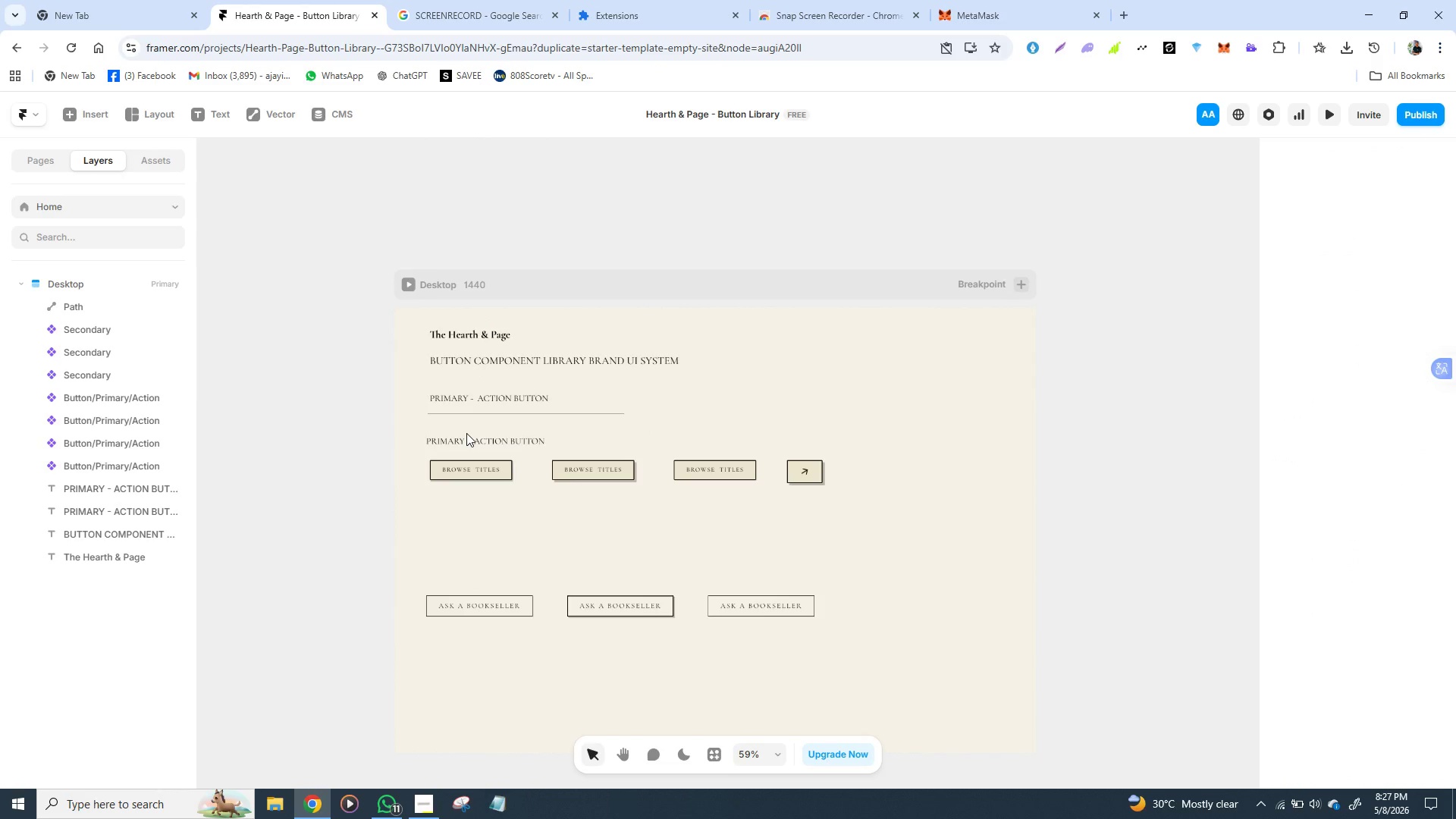 
double_click([466, 433])
 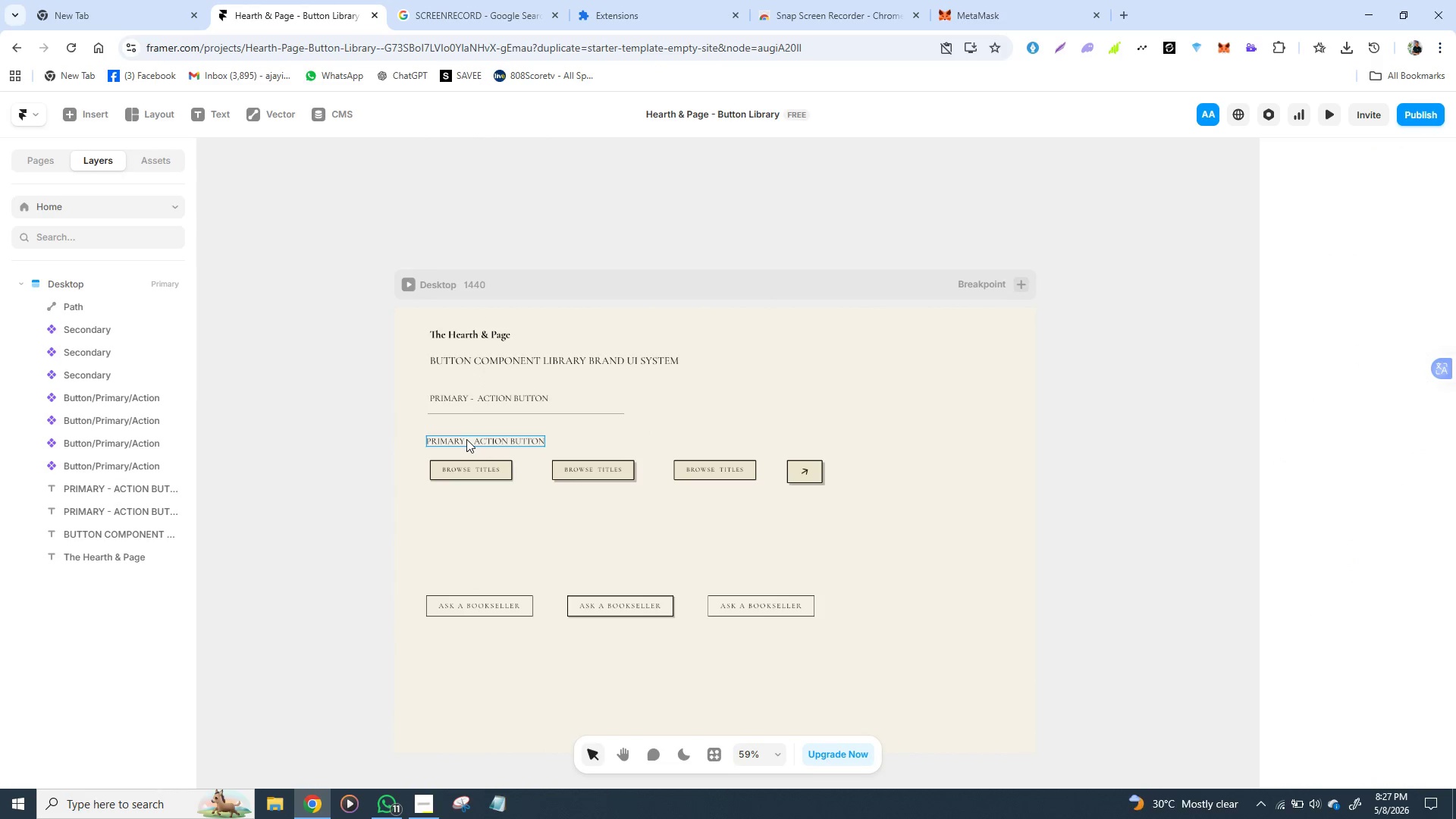 
triple_click([466, 439])
 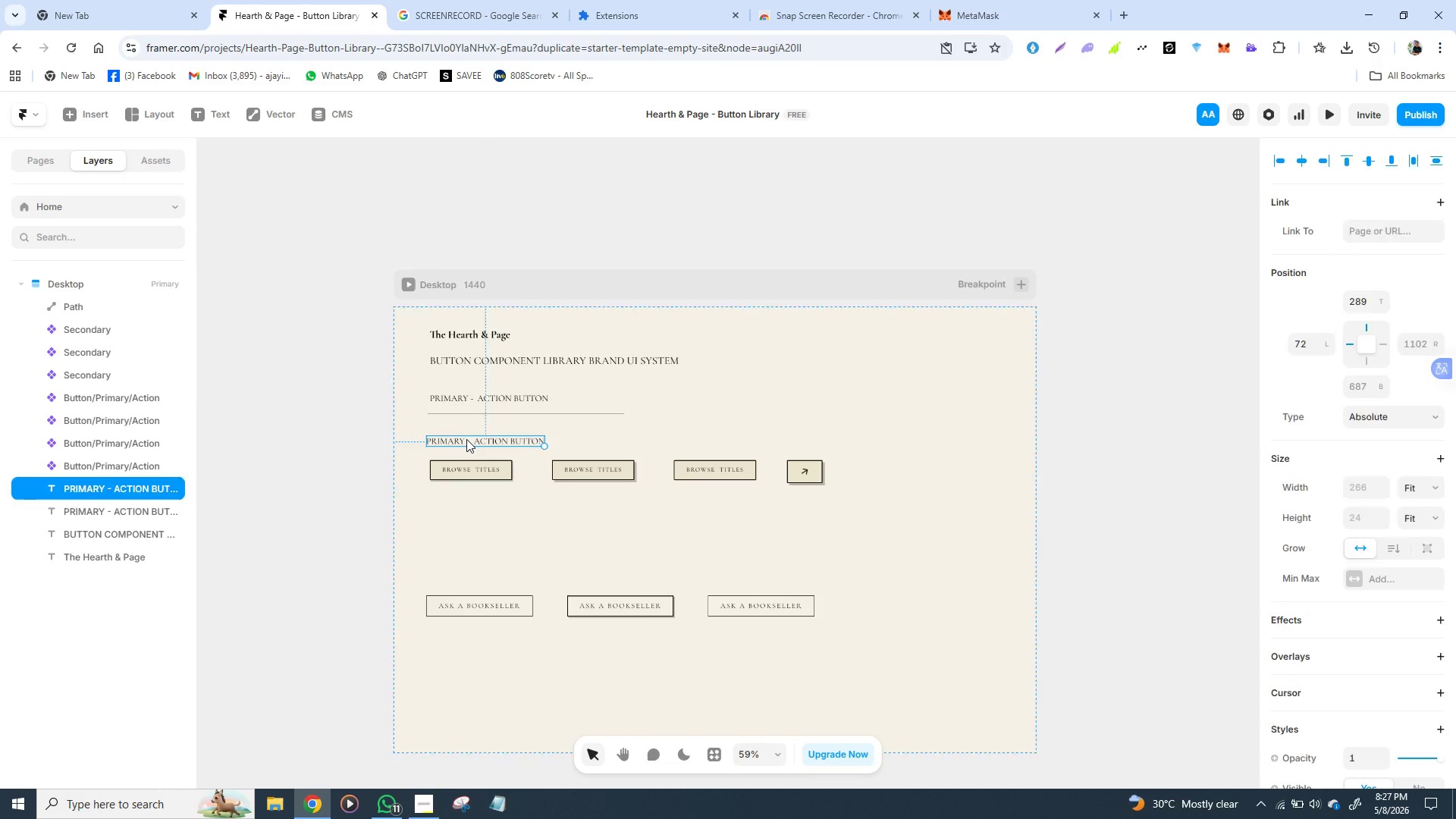 
triple_click([466, 439])
 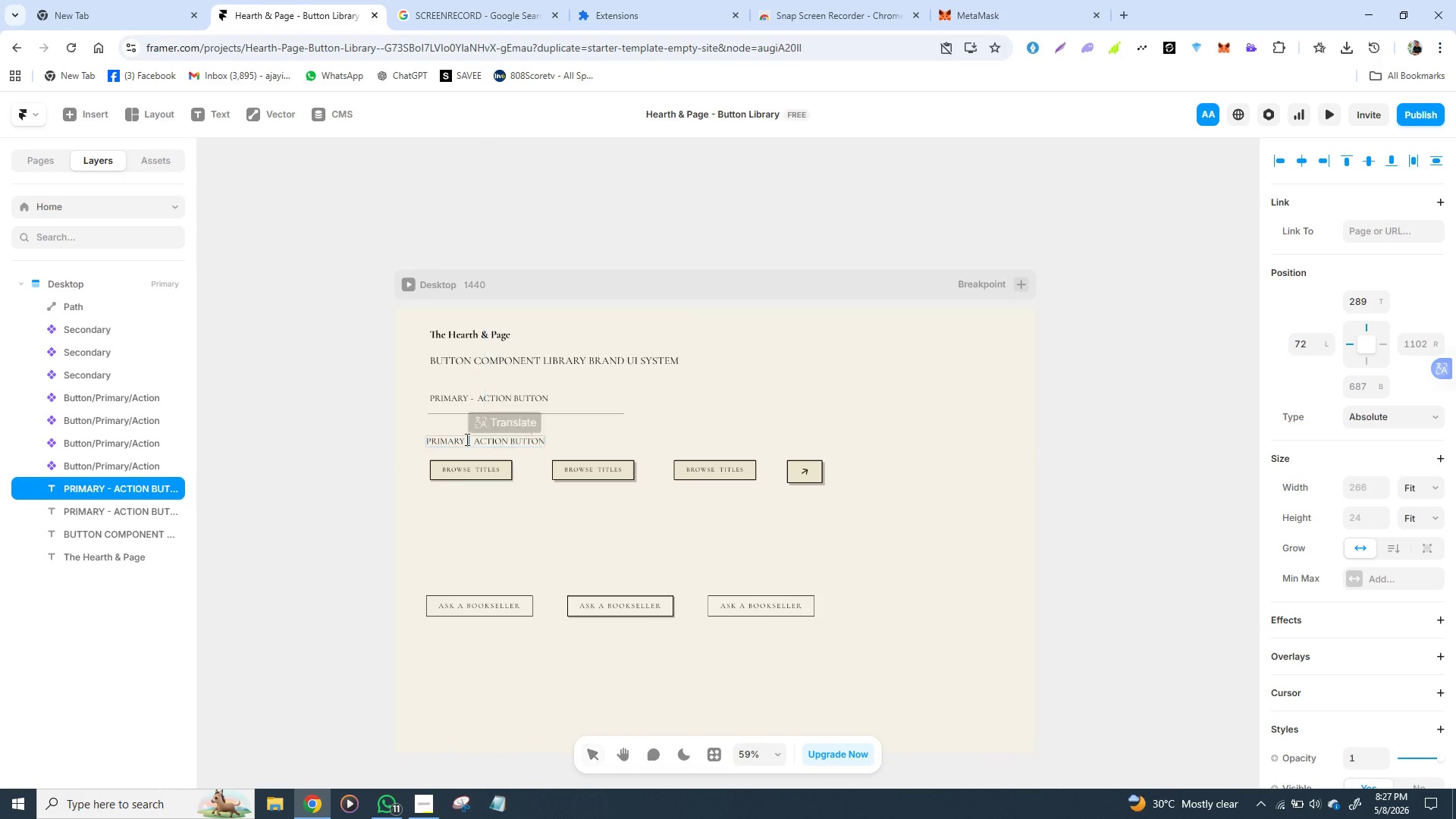 
triple_click([466, 439])
 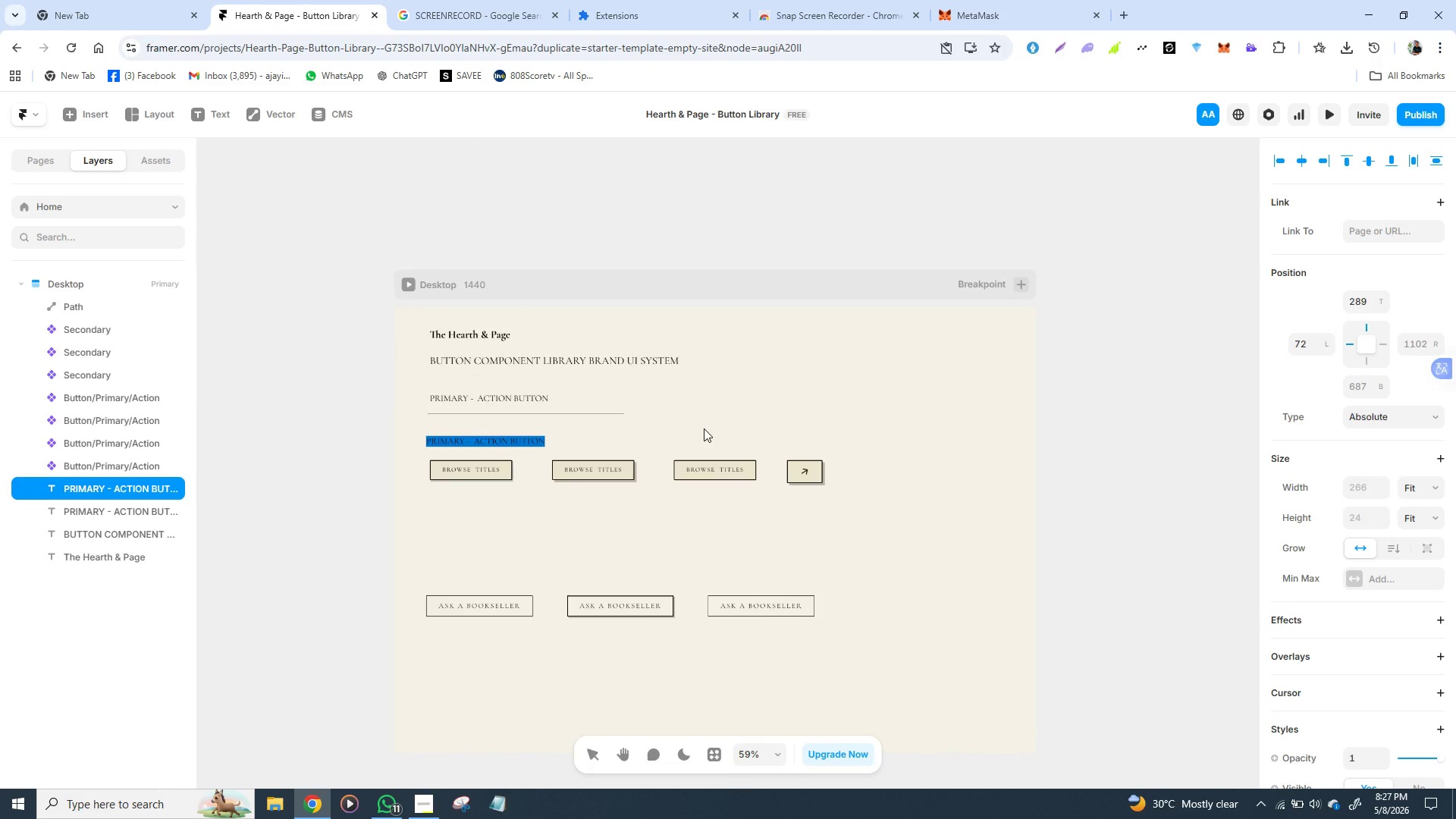 
wait(7.05)
 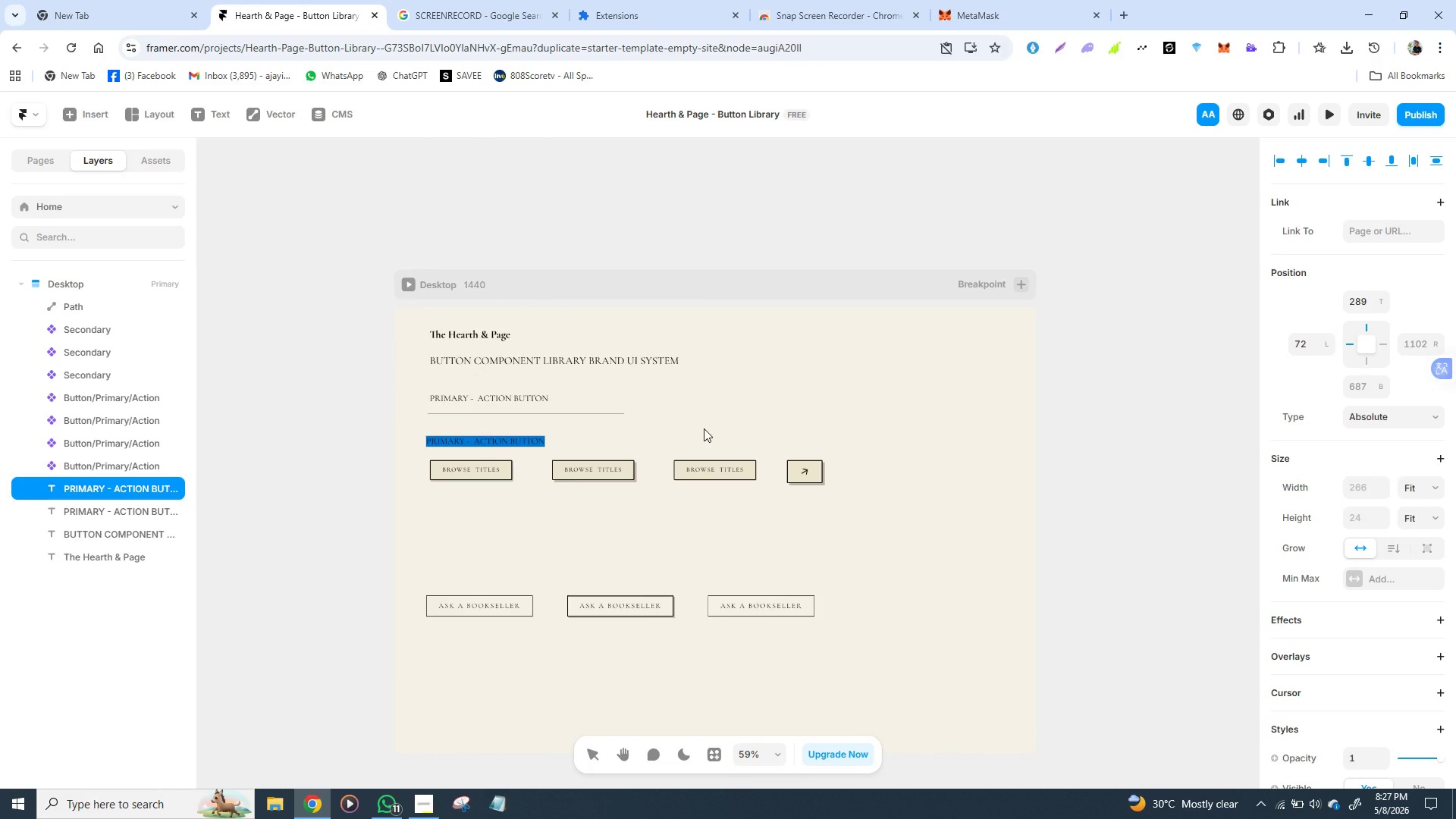 
type(DEFU)
 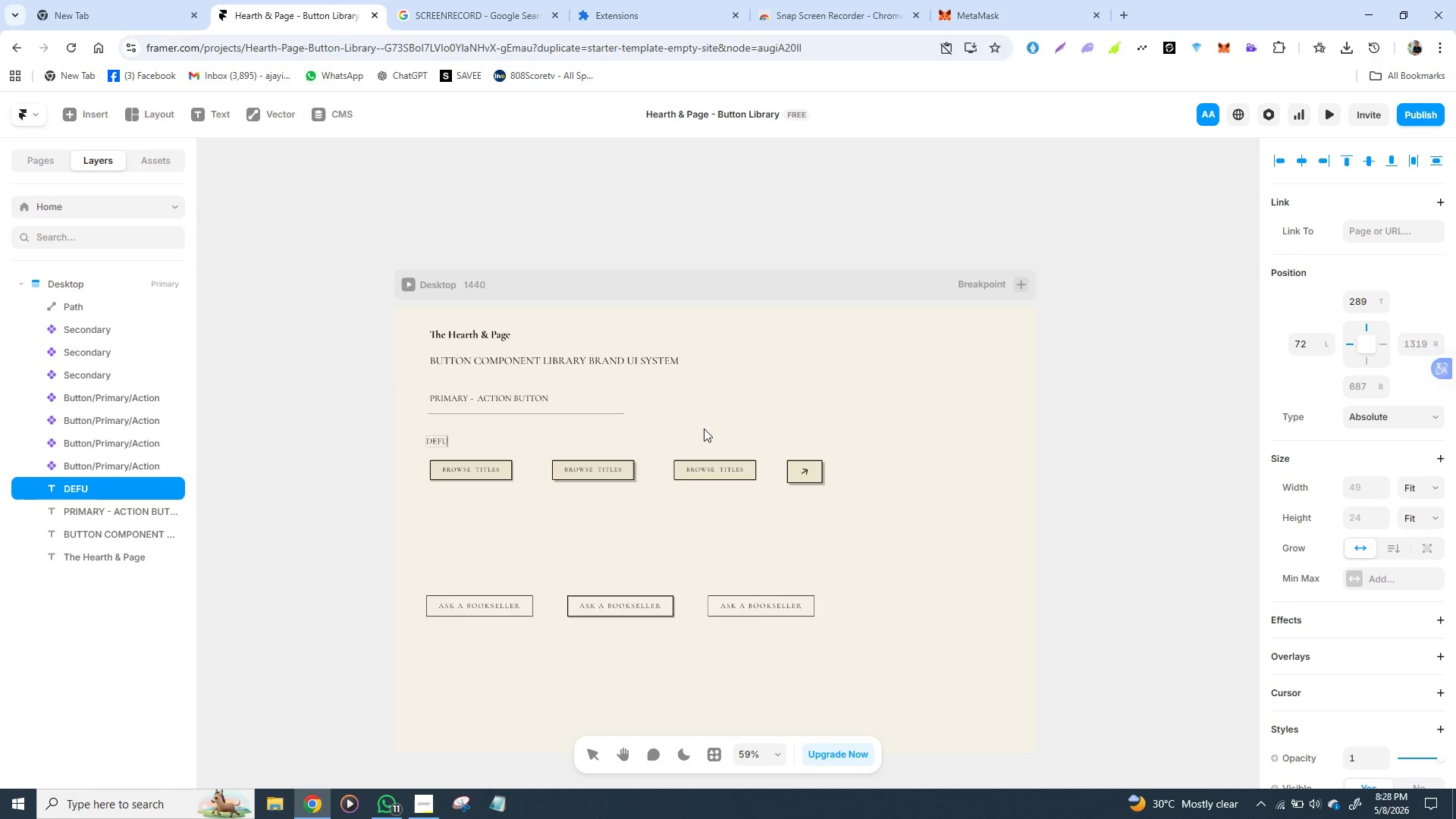 
key(Backspace)
type(AULT)
 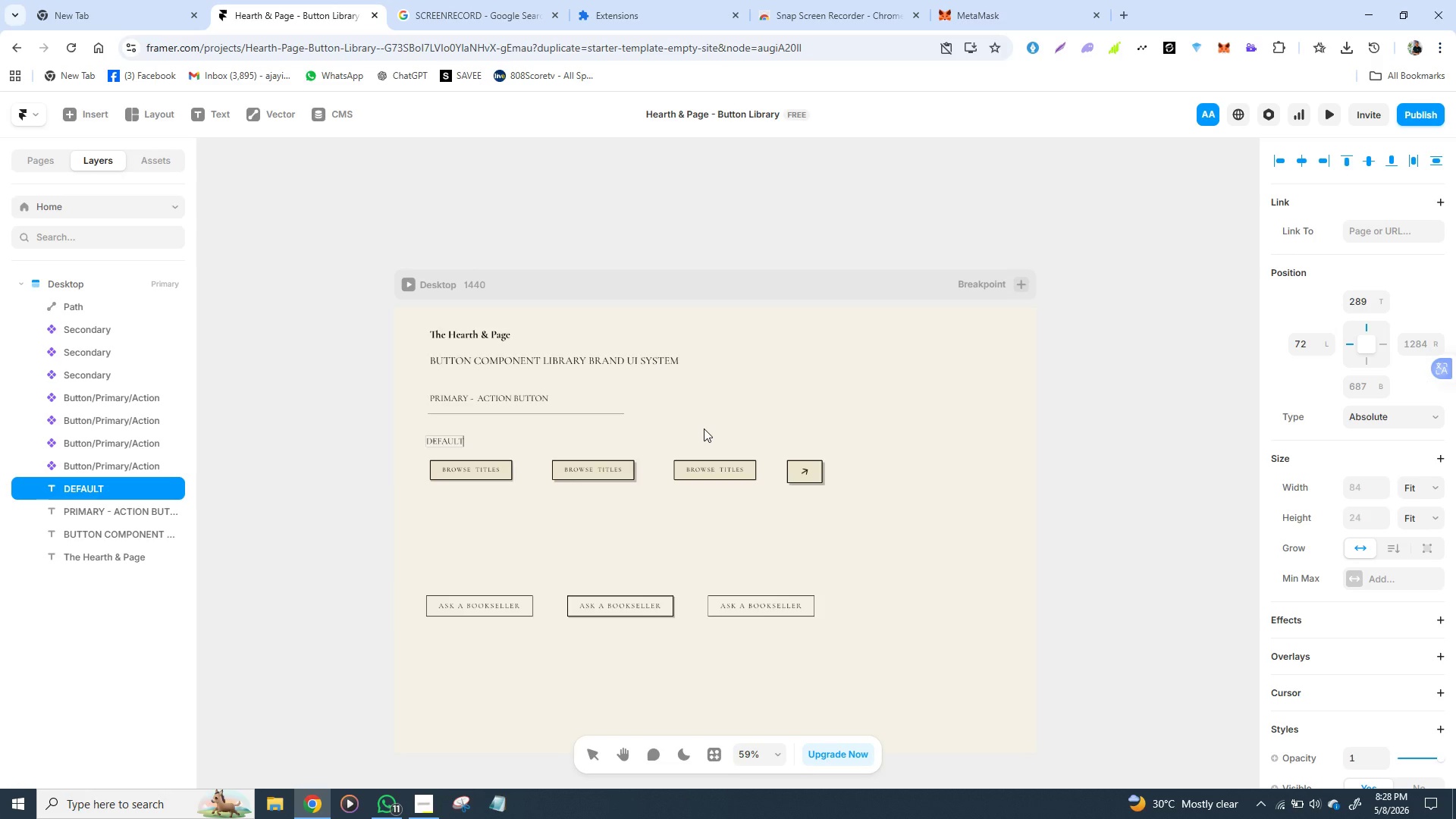 
key(Enter)
 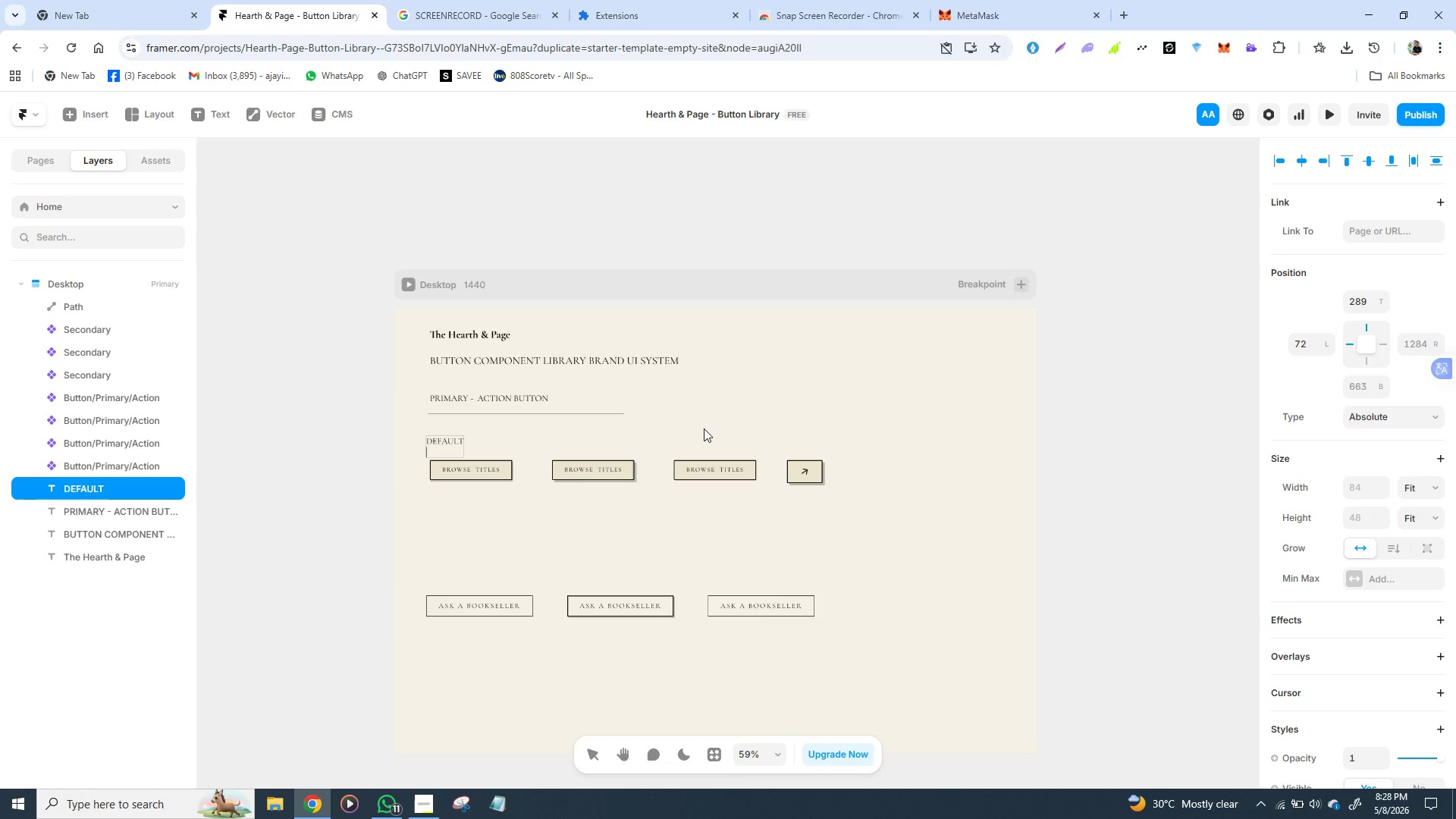 
key(Backspace)
 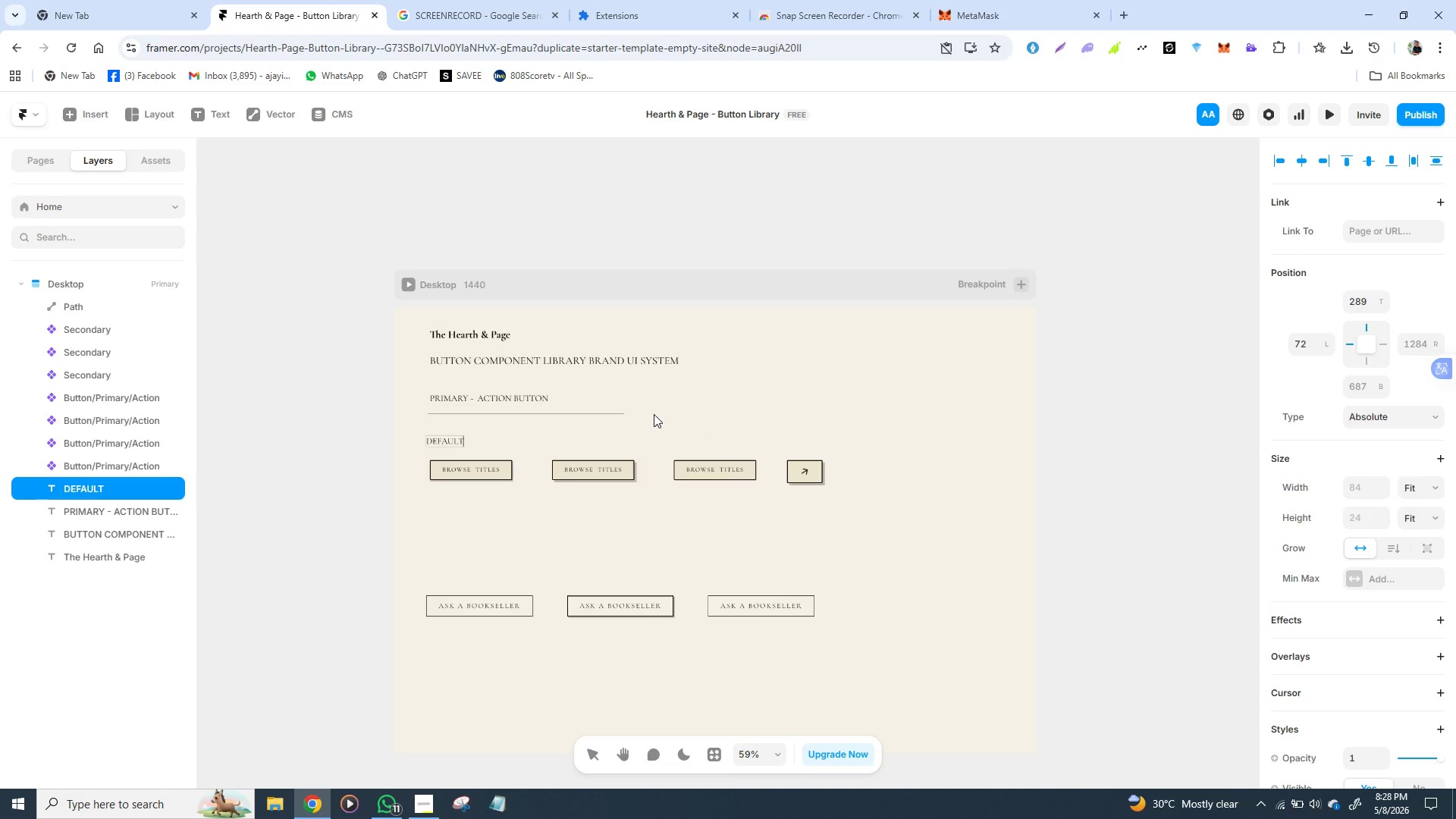 
left_click([658, 418])
 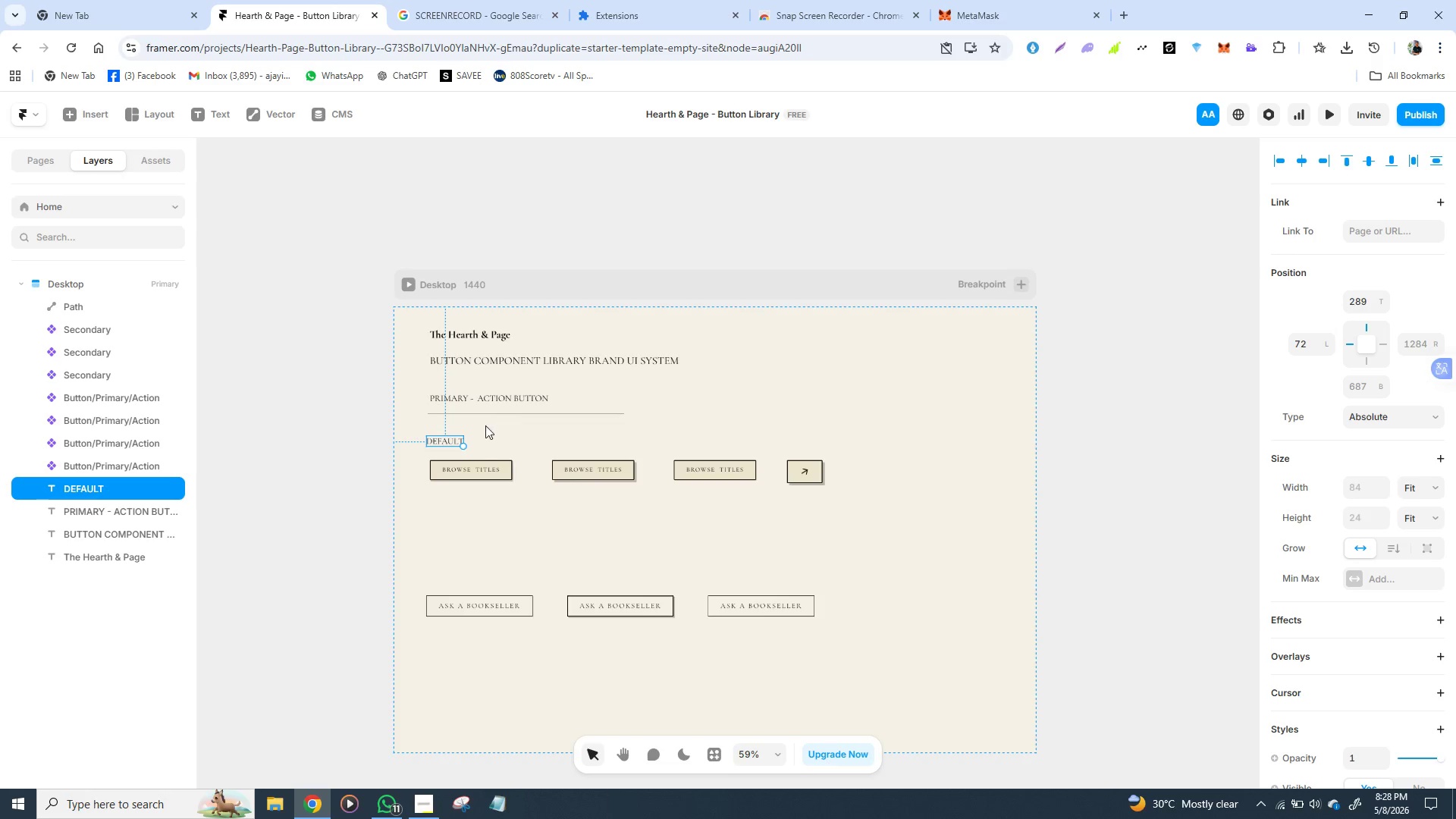 
left_click_drag(start_coordinate=[448, 436], to_coordinate=[473, 435])
 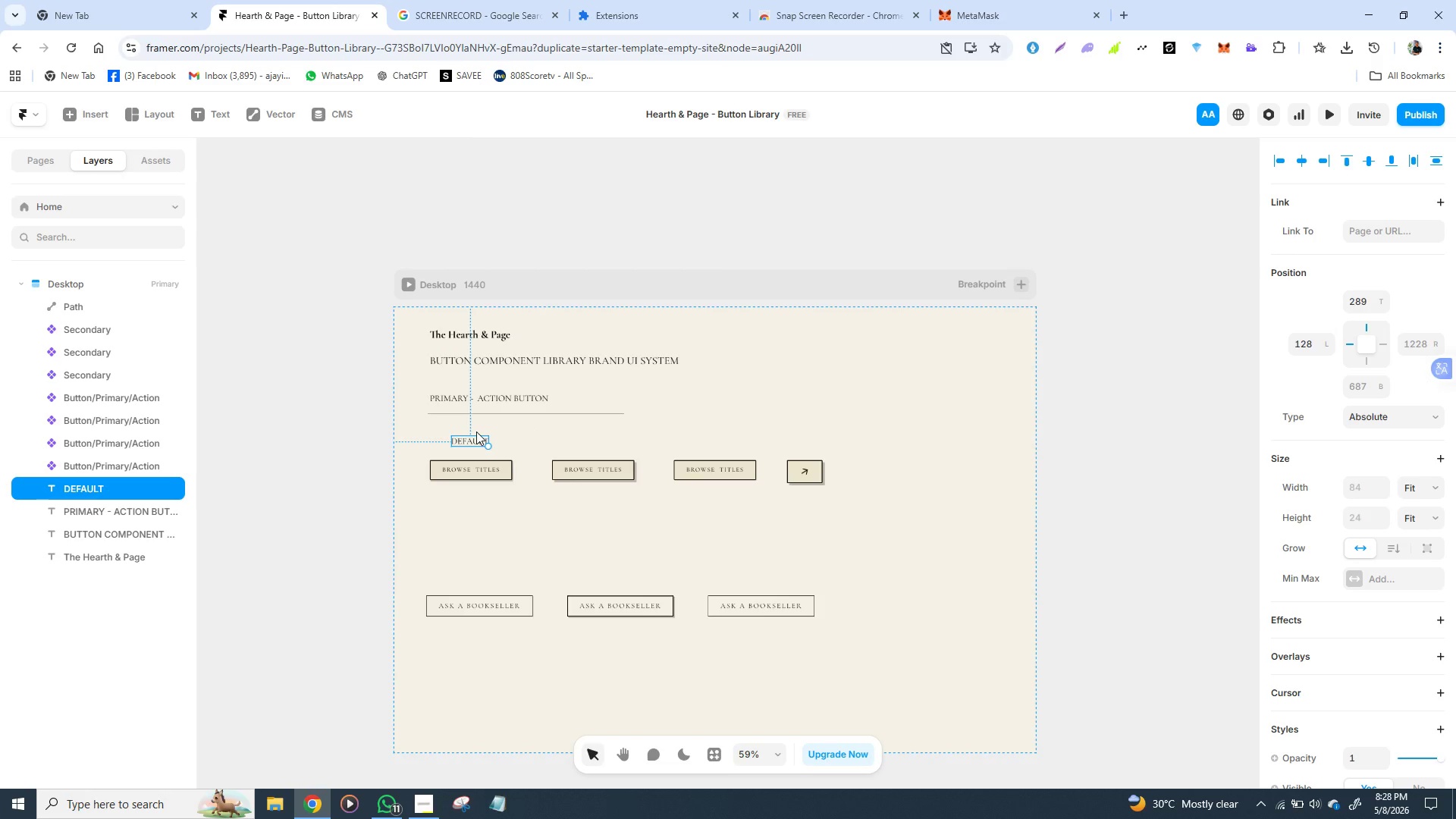 
key(Control+D)
 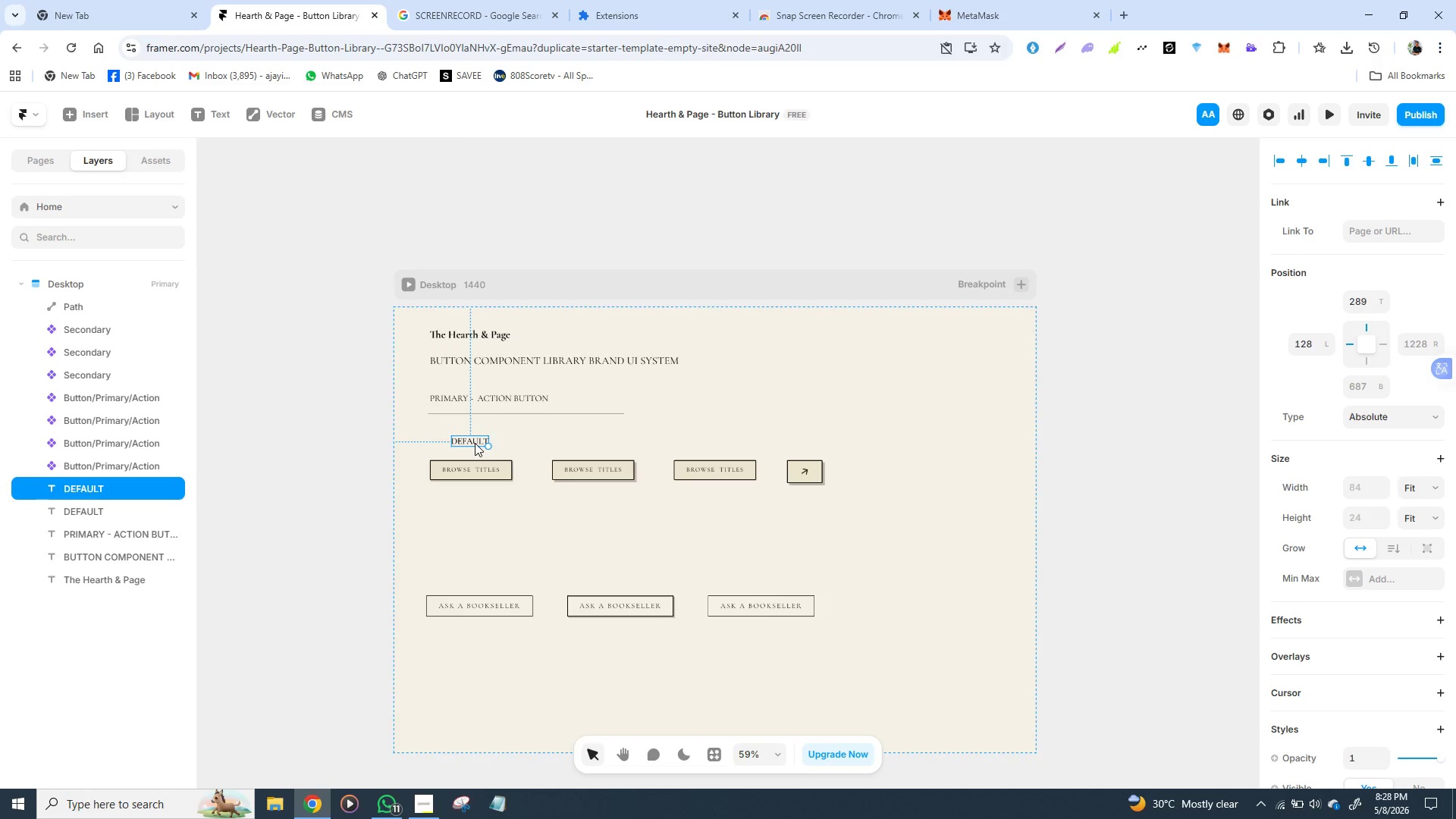 
left_click_drag(start_coordinate=[475, 443], to_coordinate=[597, 442])
 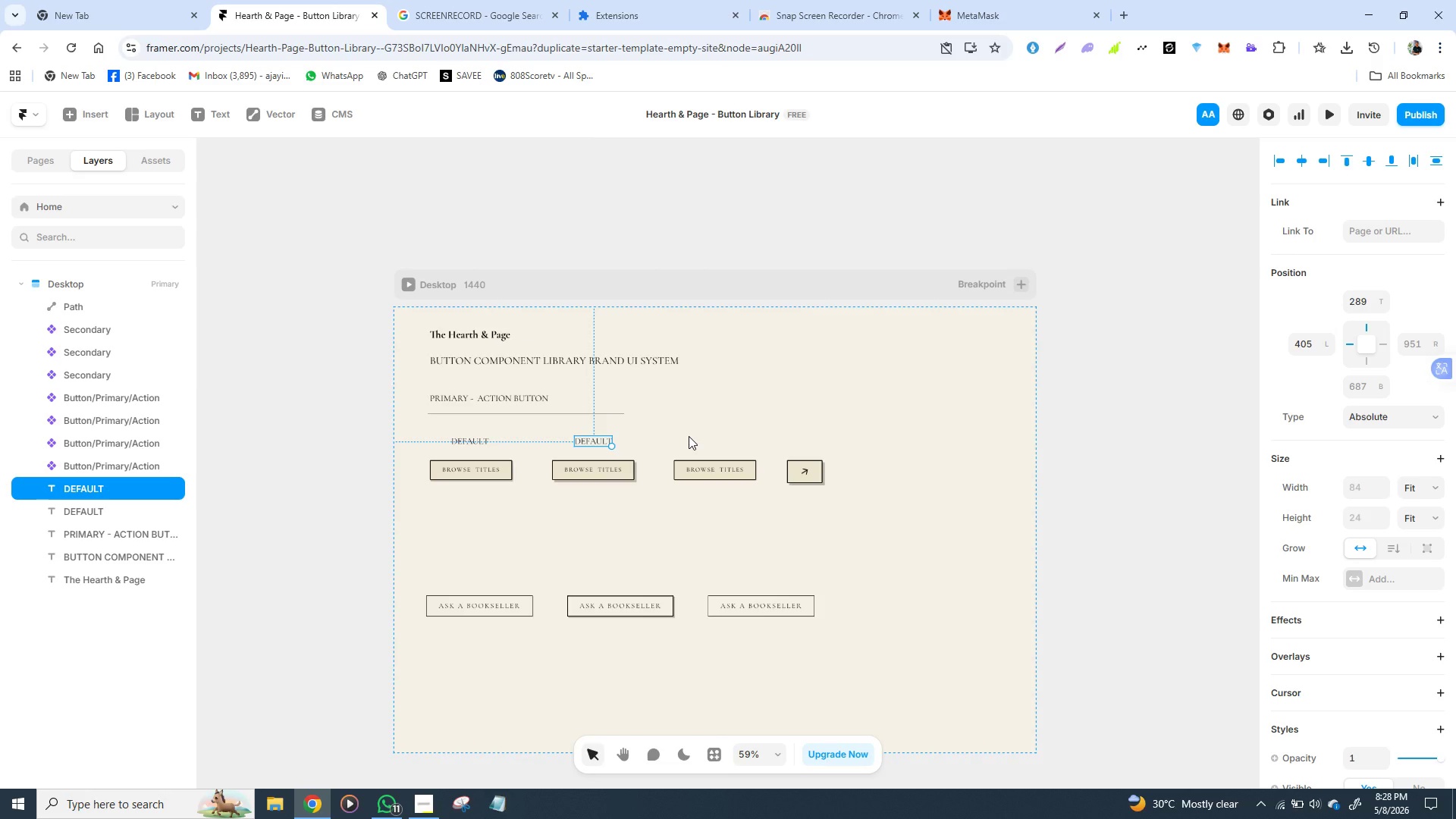 
key(Control+D)
 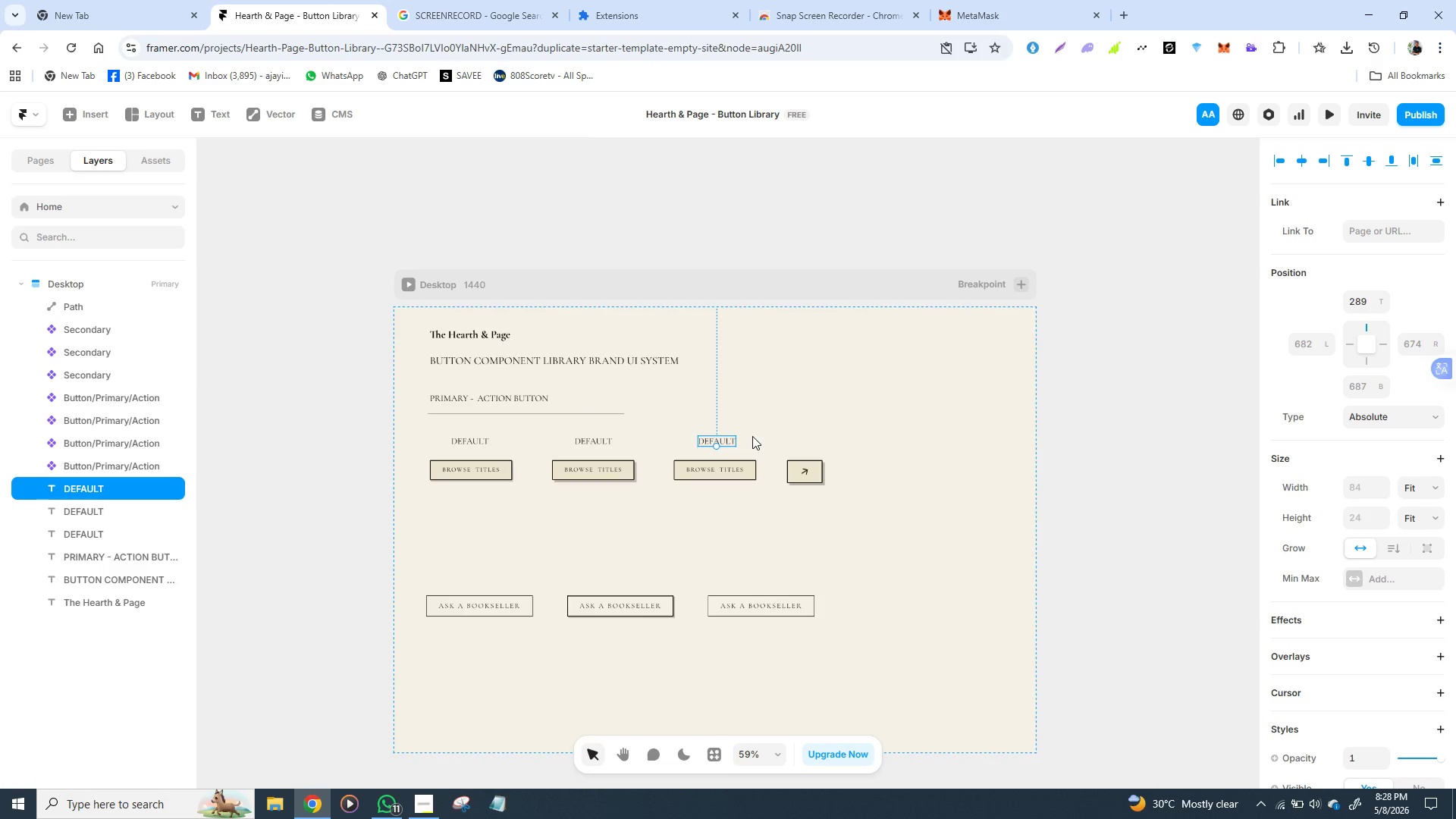 
wait(18.41)
 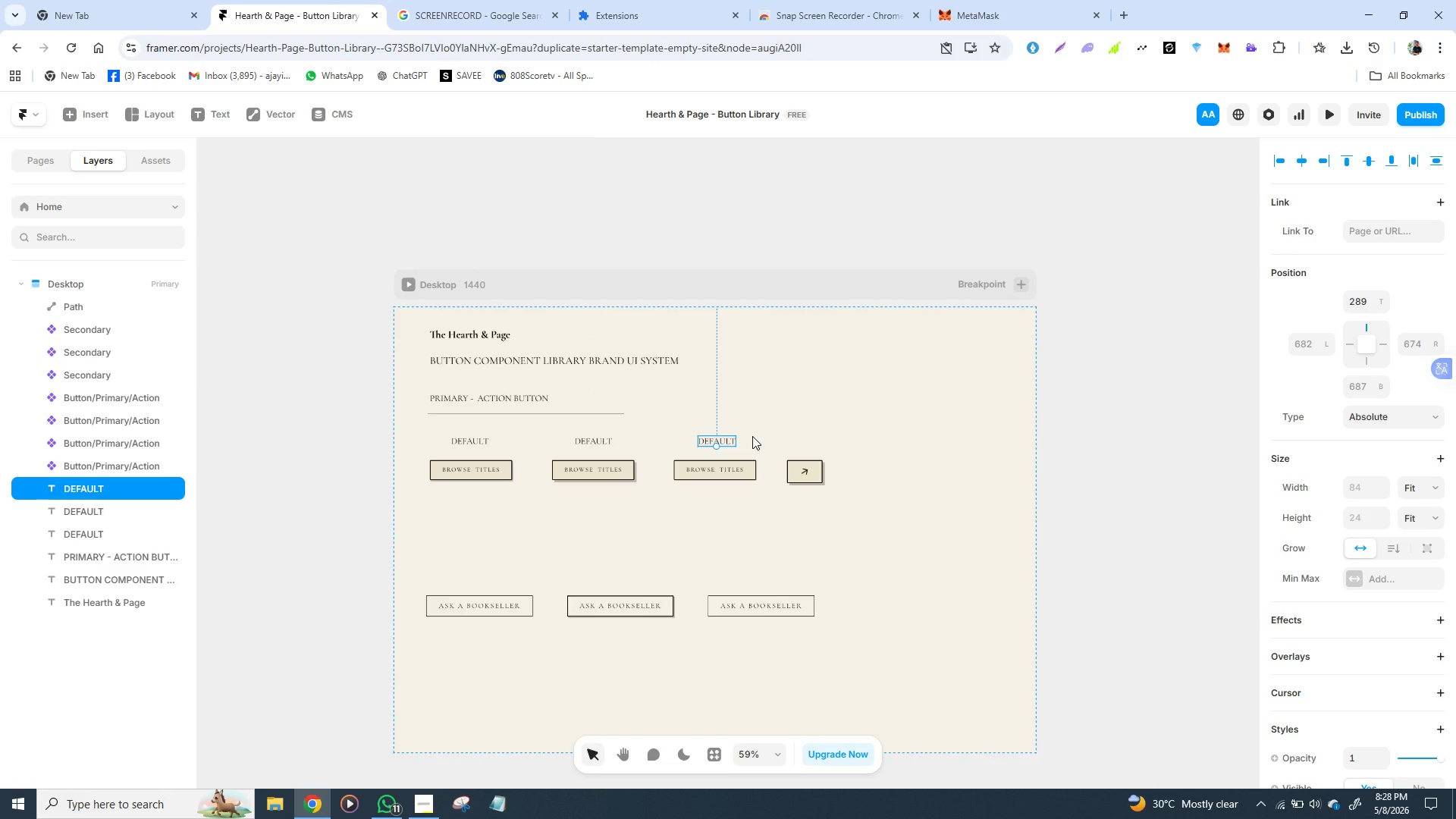 
left_click([604, 437])
 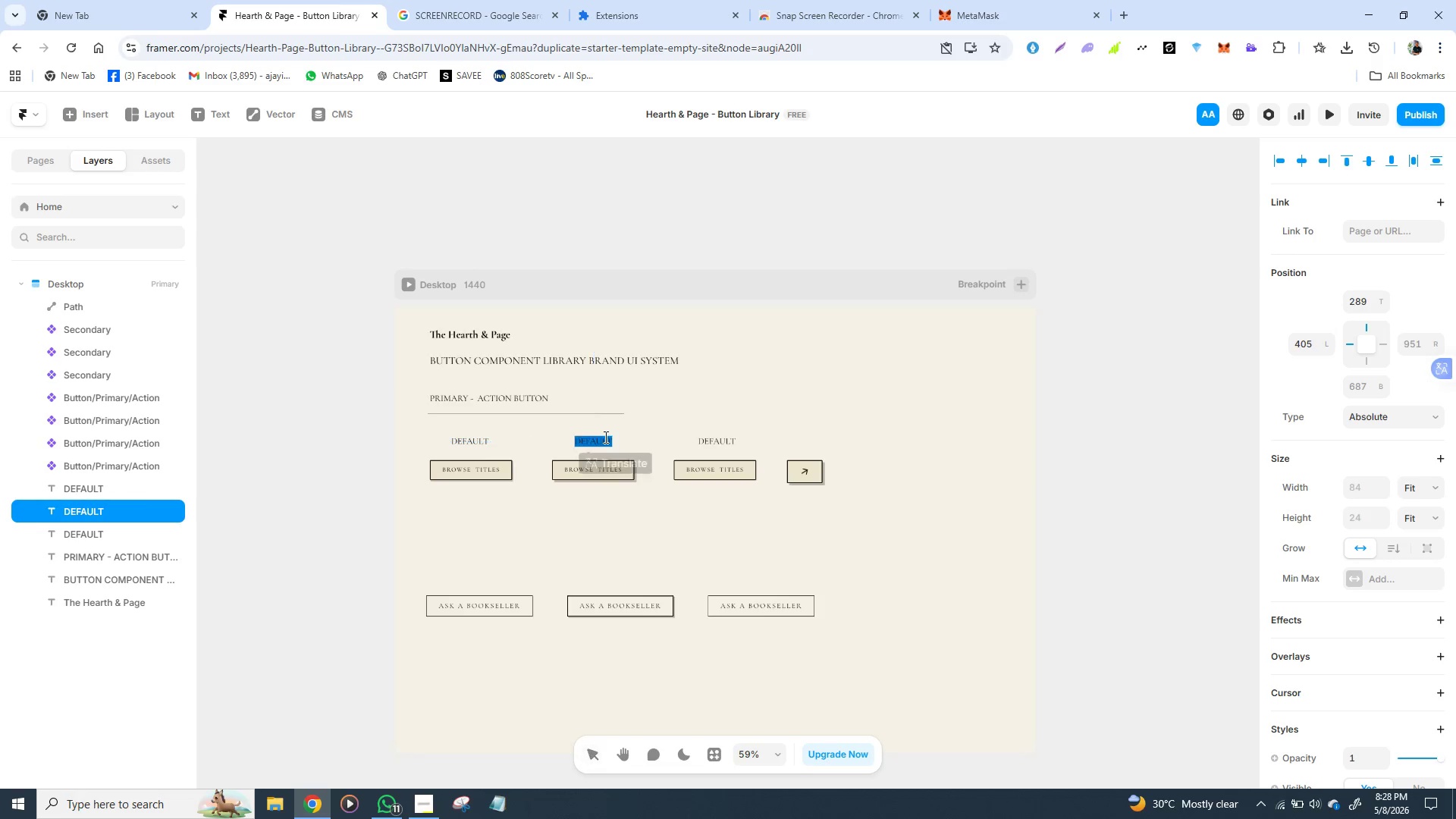 
triple_click([604, 437])
 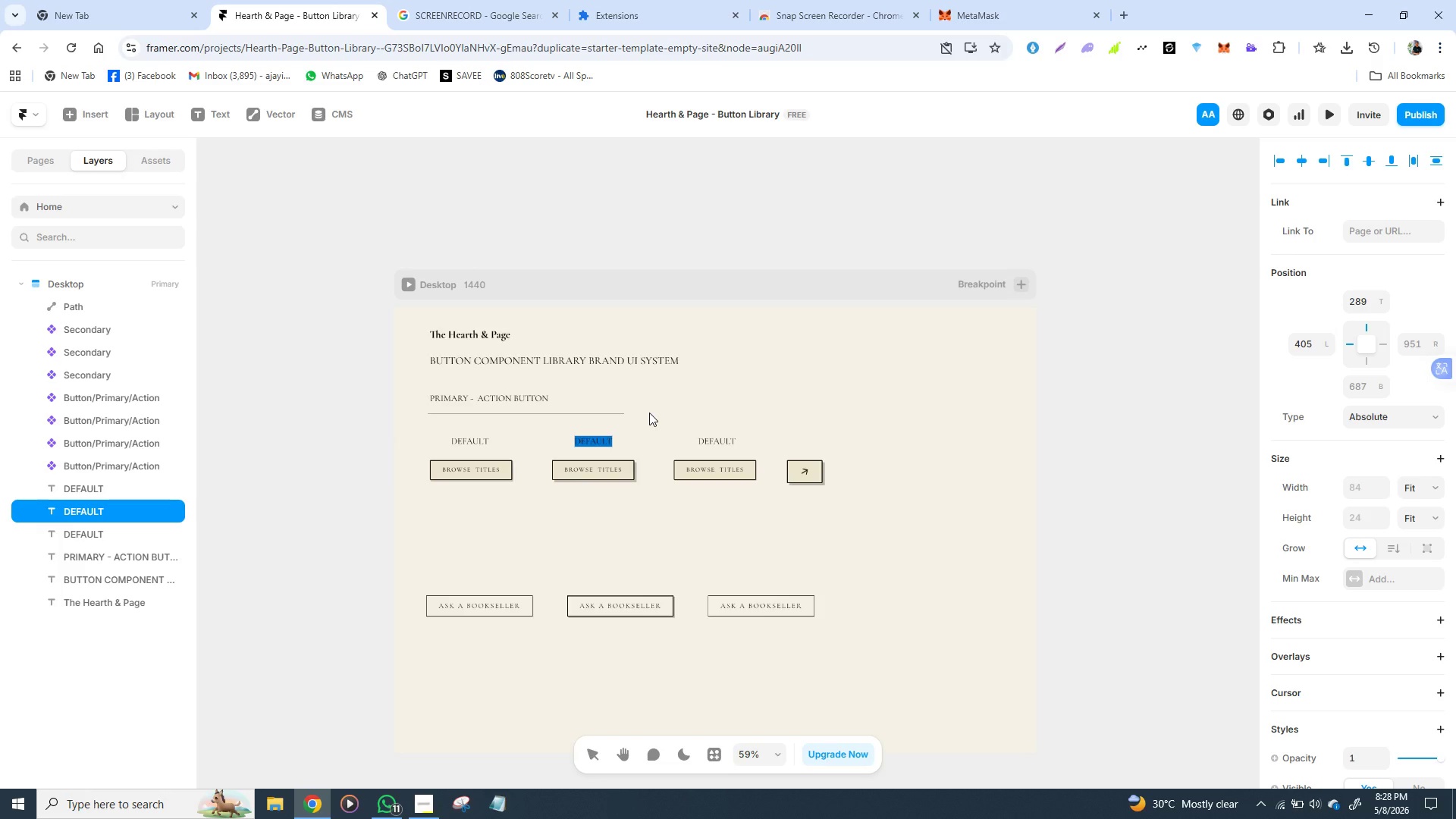 
type(HOVER)
 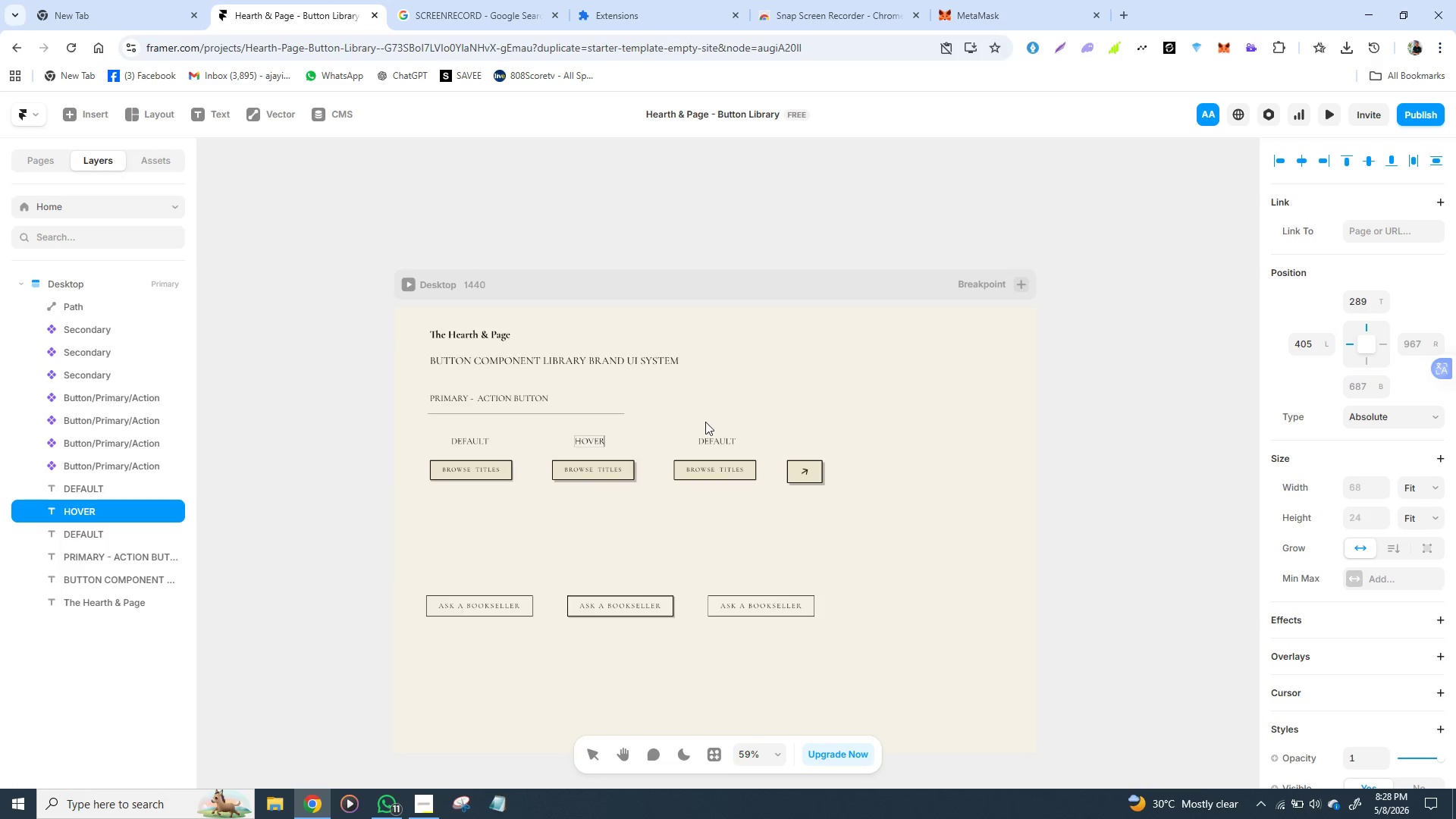 
left_click([714, 443])
 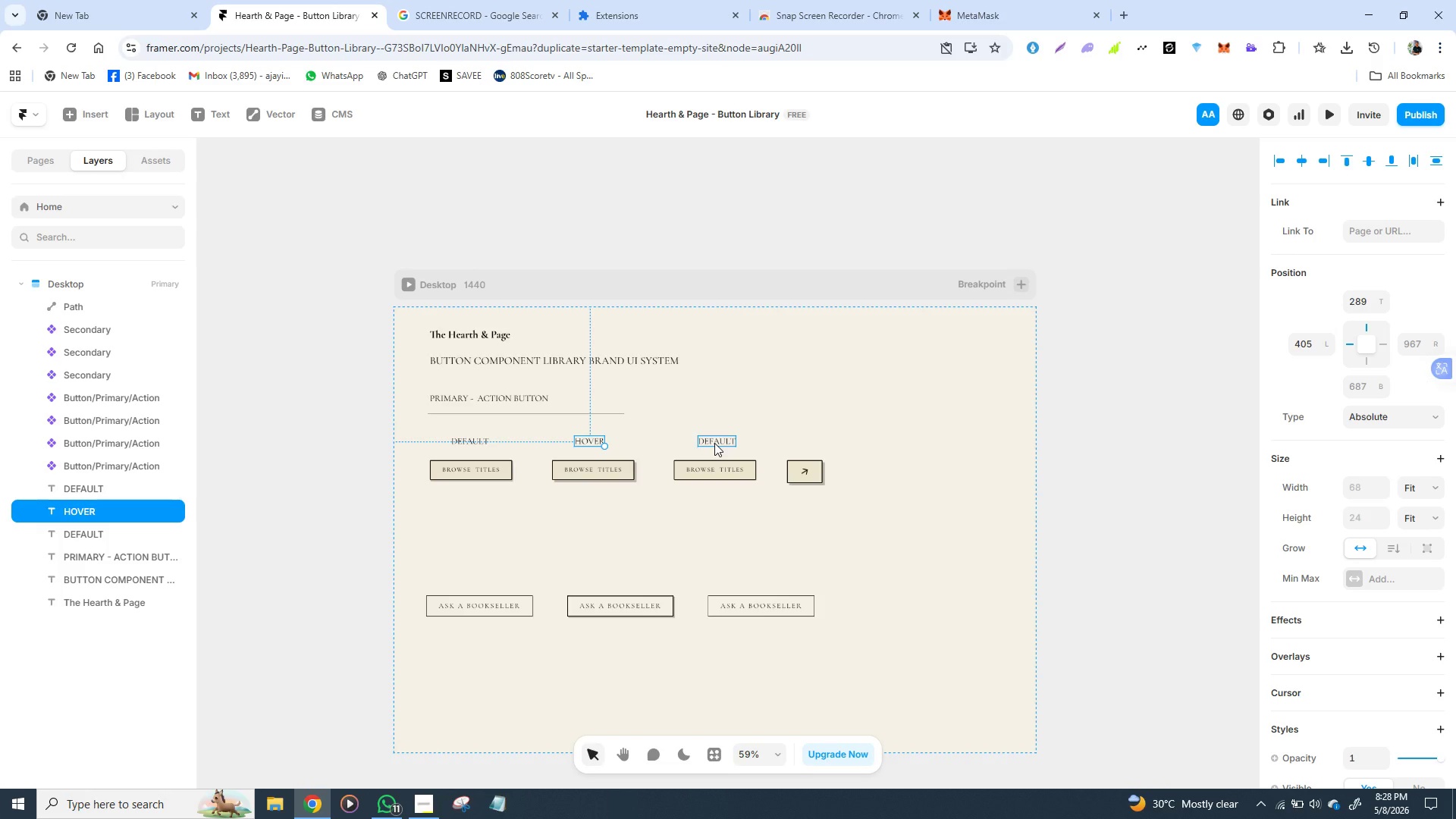 
double_click([714, 443])
 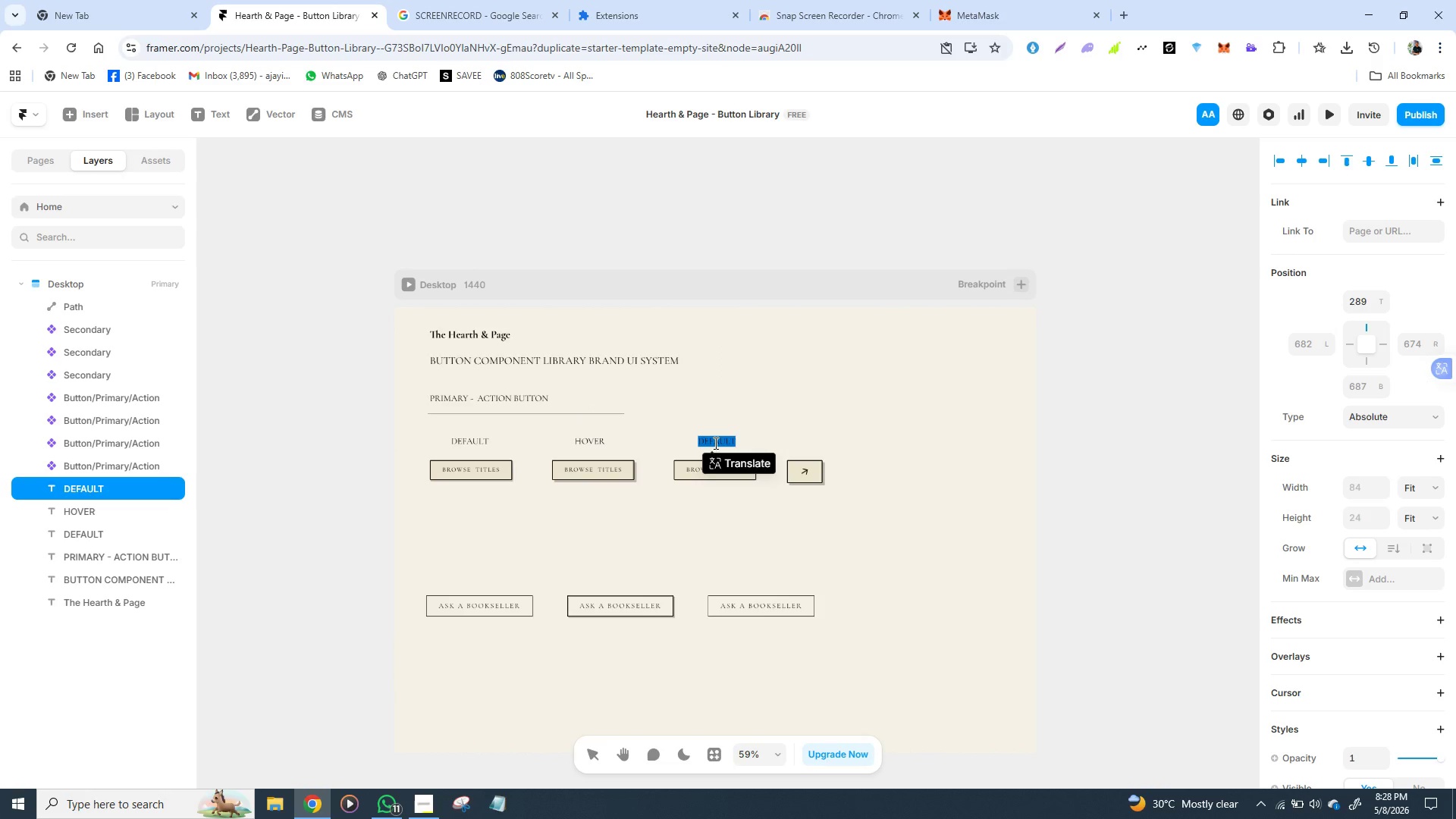 
type(PRESSED)
 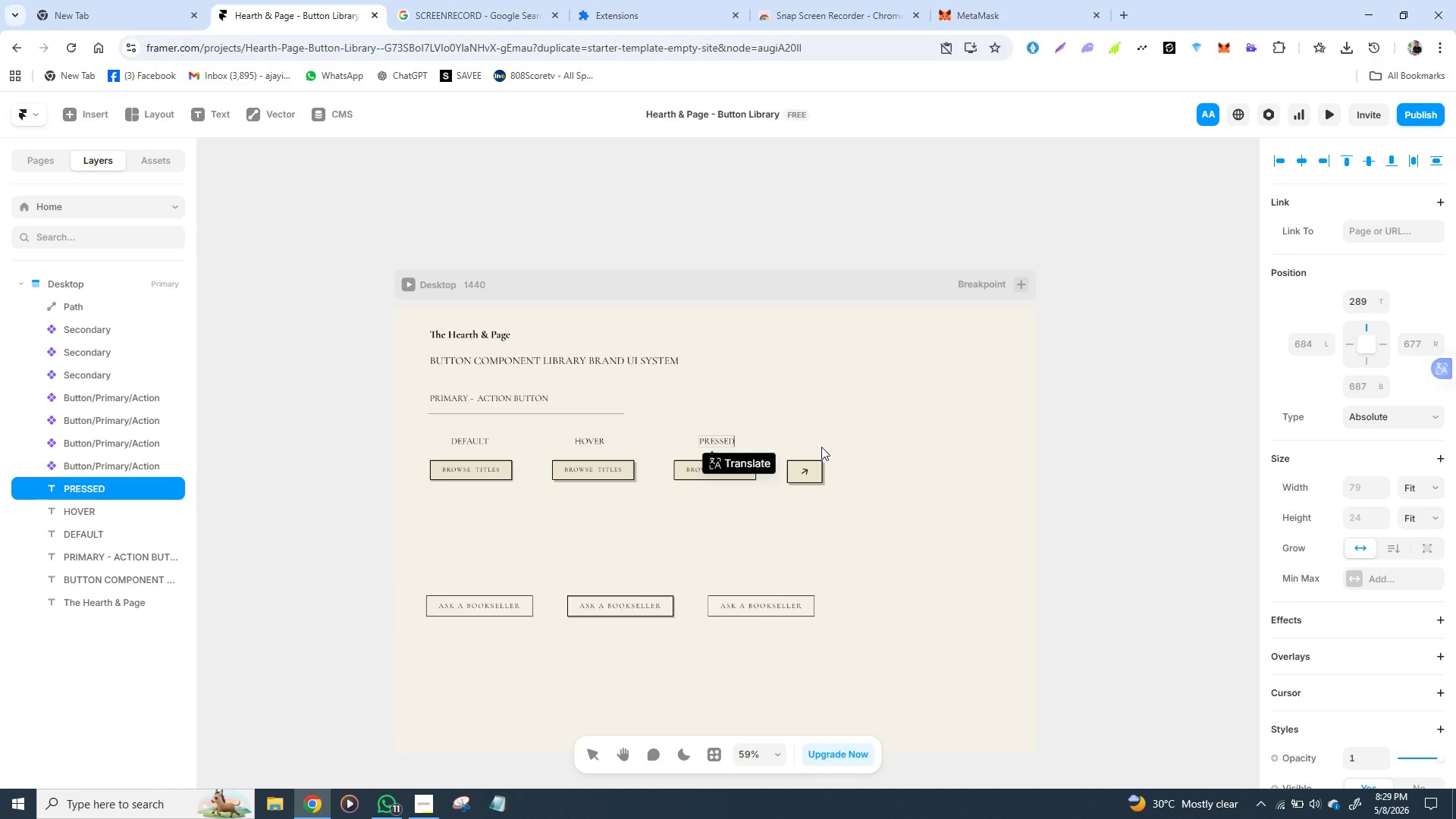 
left_click([863, 458])
 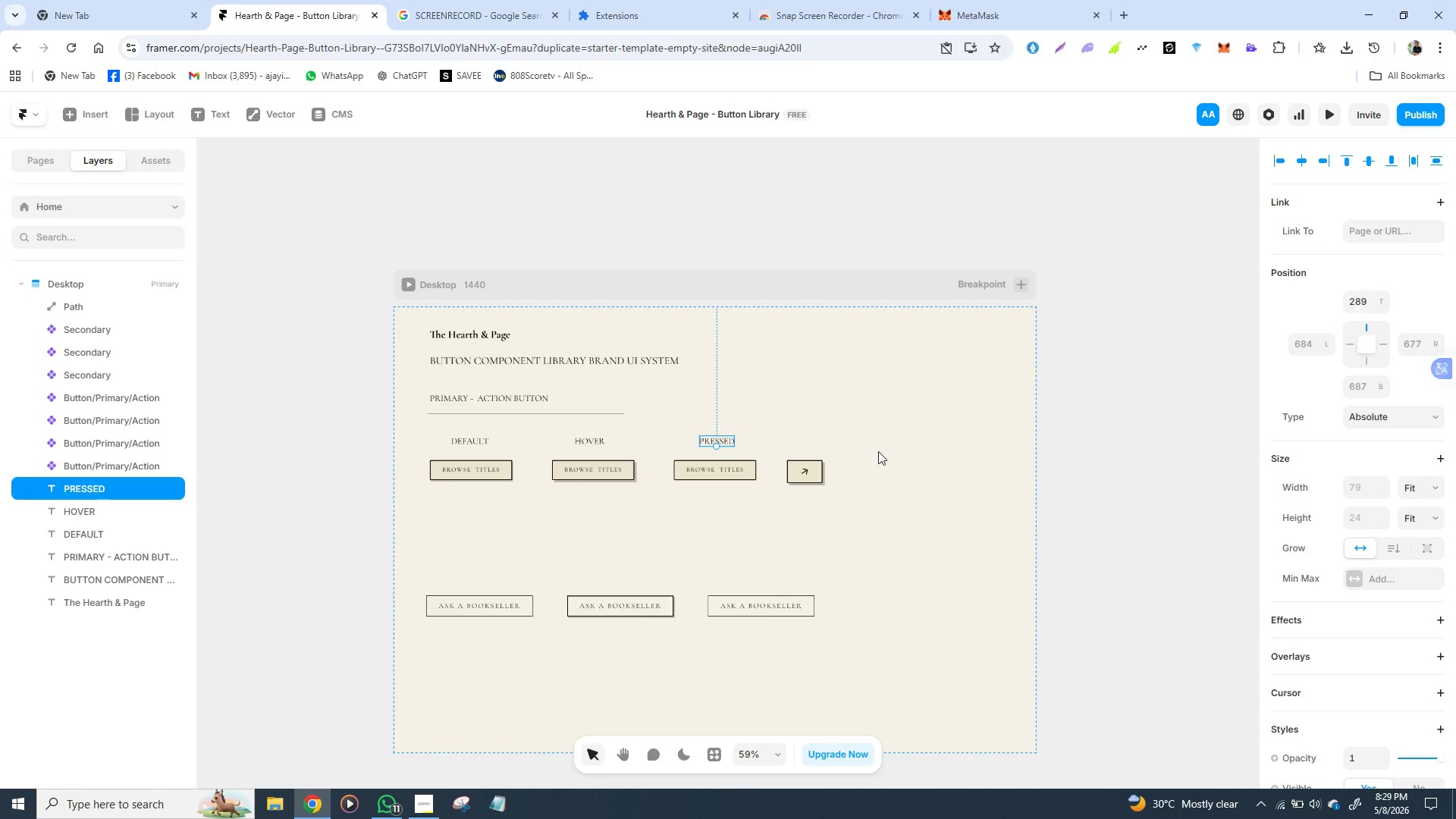 
left_click([880, 450])
 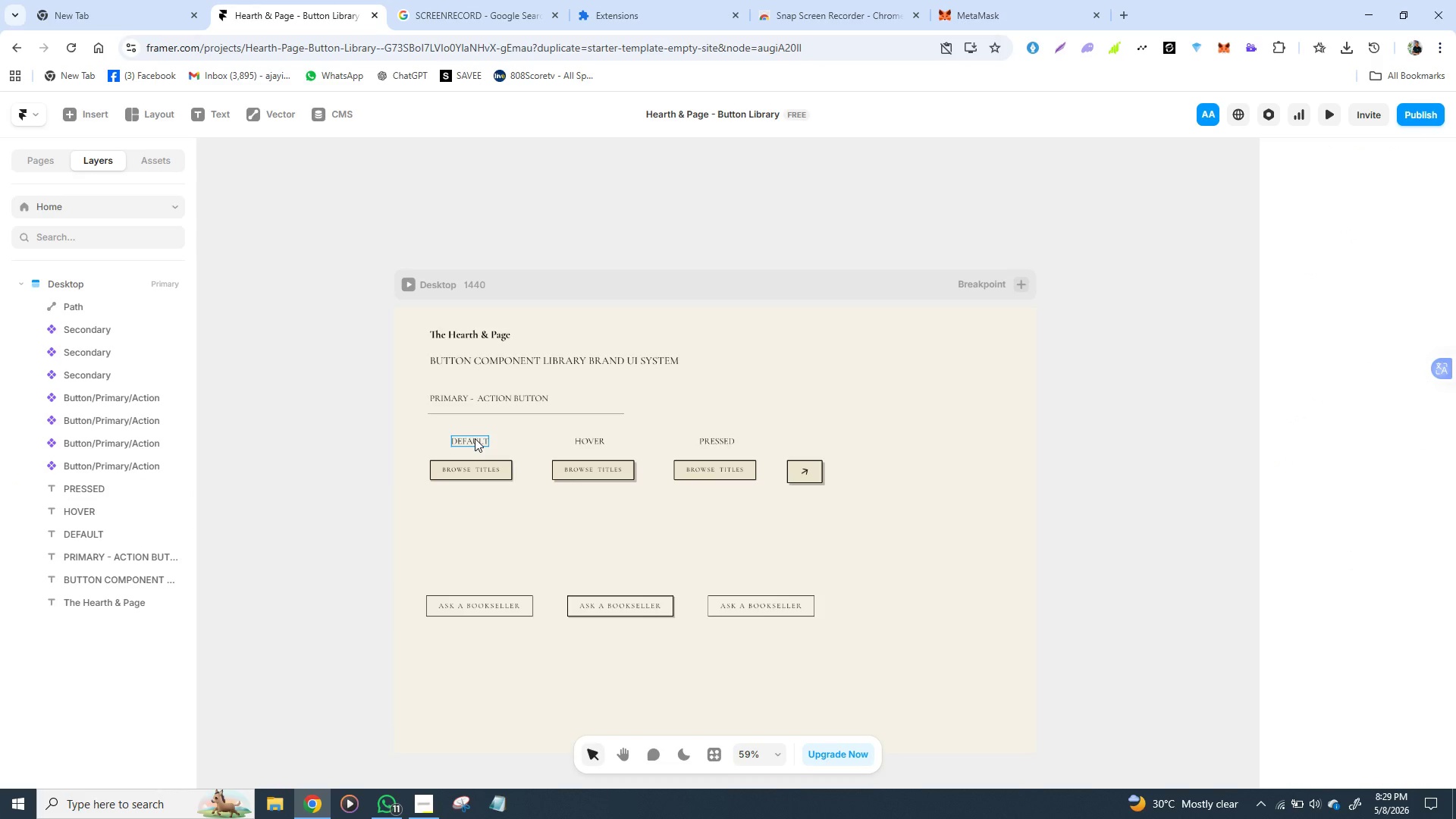 
left_click([475, 438])
 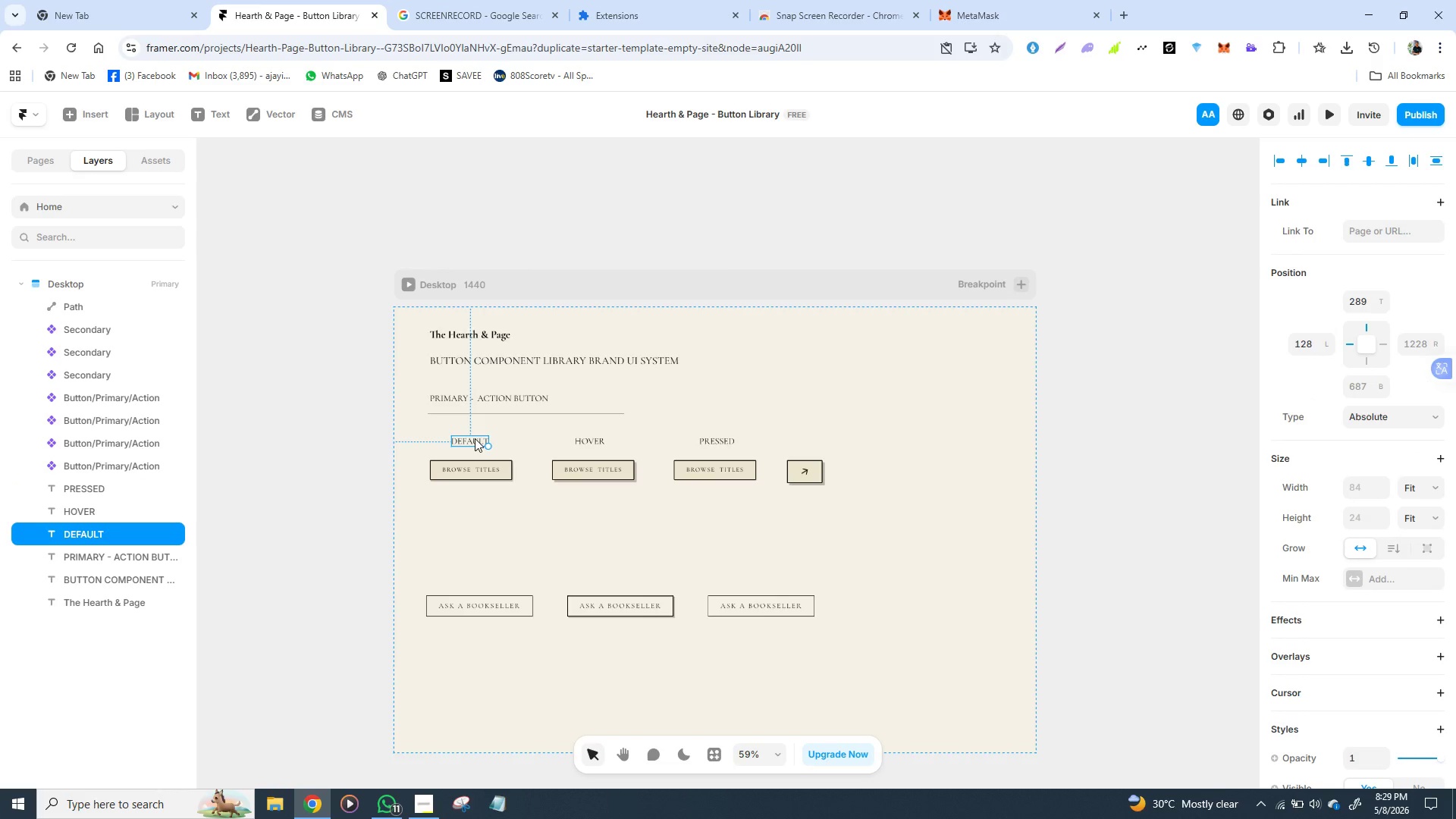 
key(Control+D)
 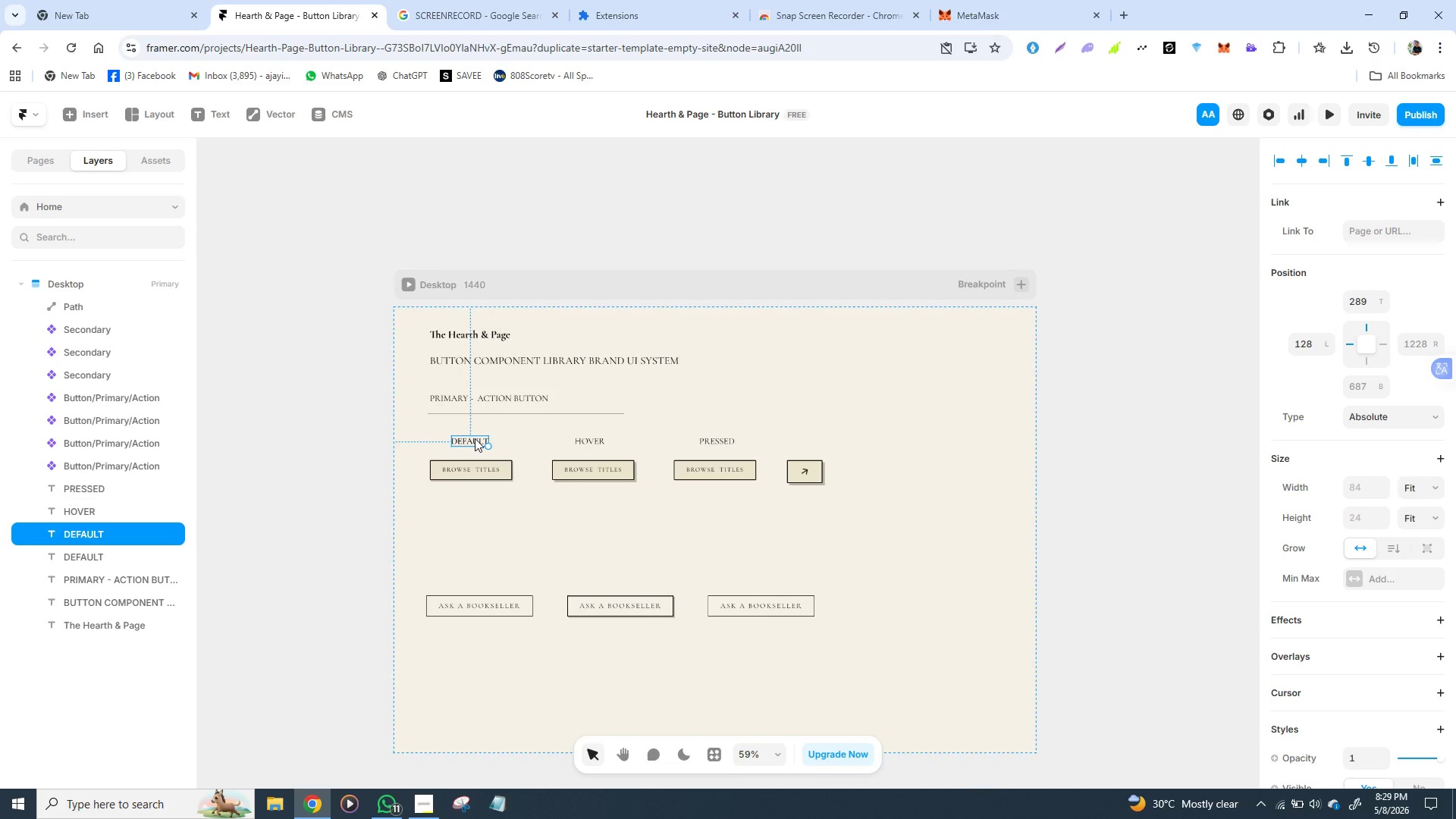 
left_click_drag(start_coordinate=[475, 438], to_coordinate=[475, 576])
 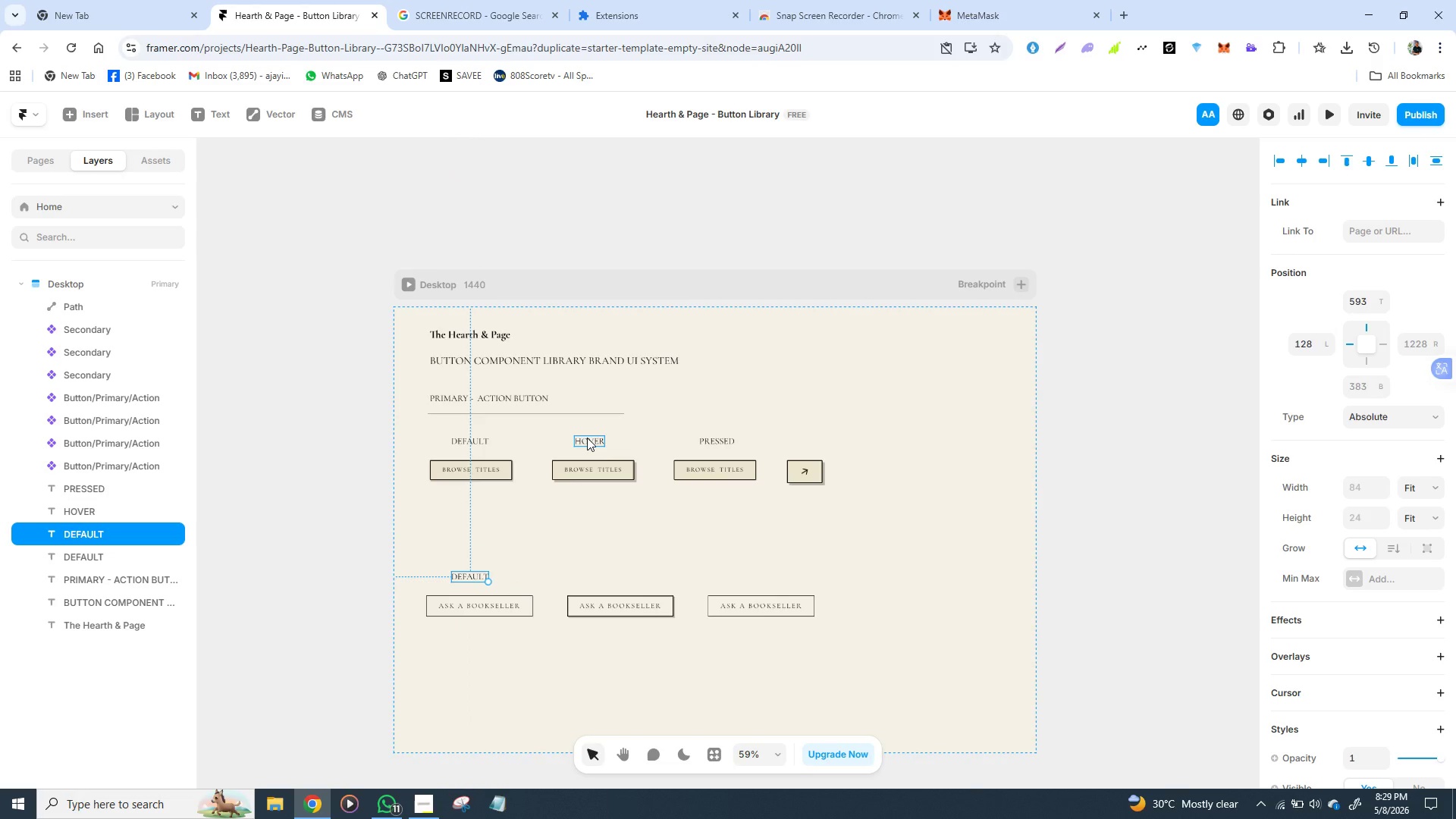 
left_click([588, 438])
 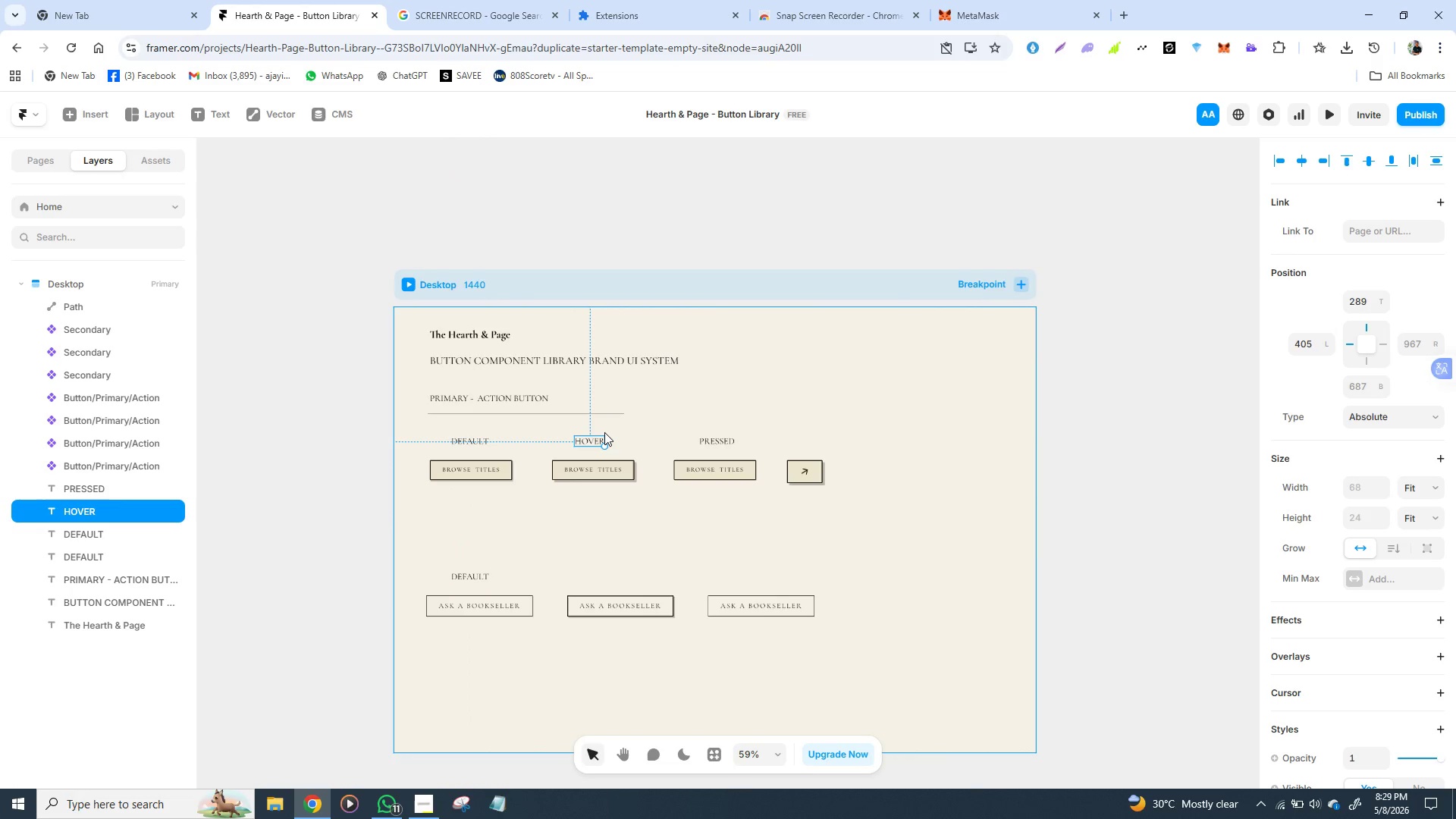 
key(Control+D)
 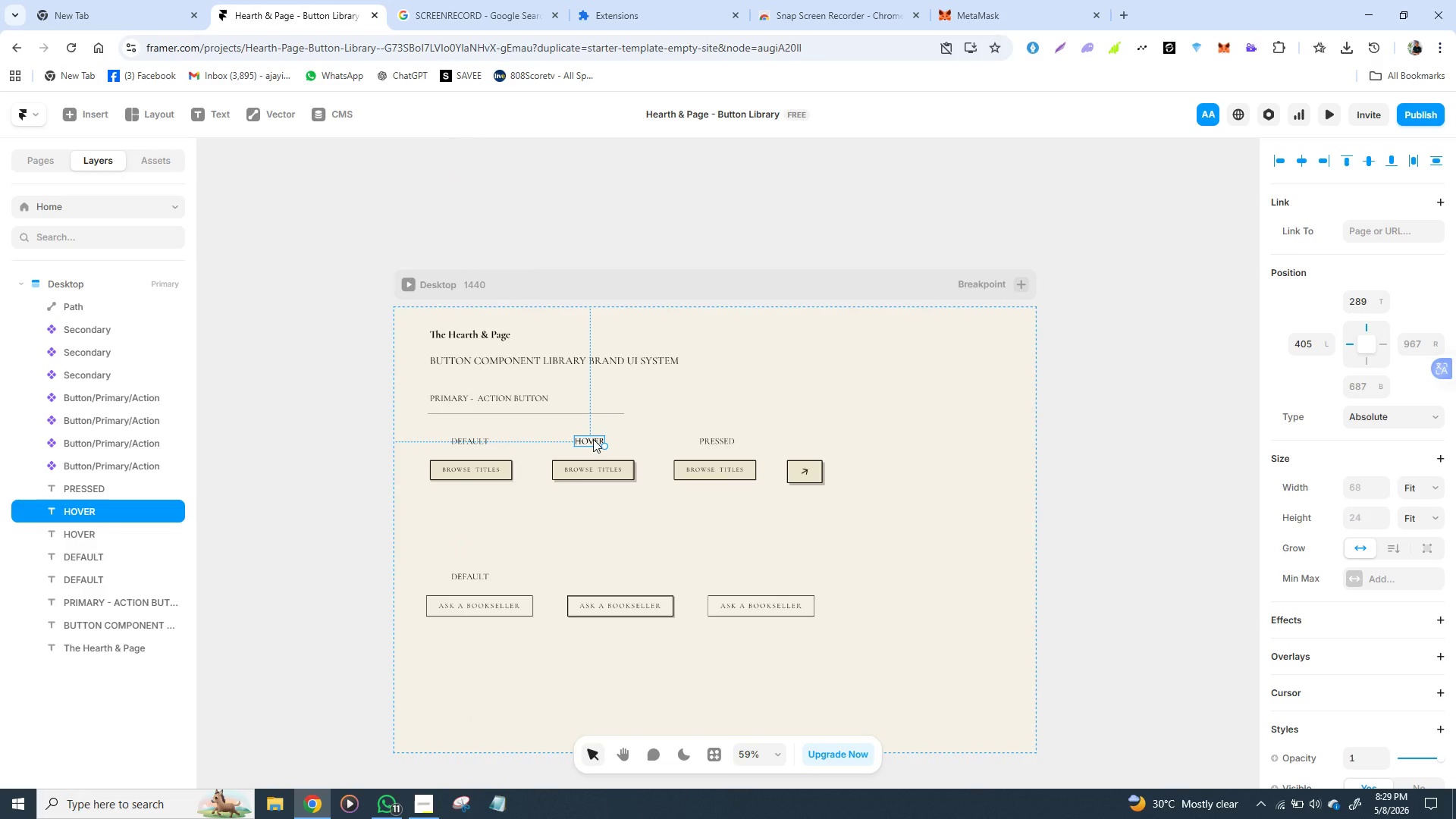 
left_click_drag(start_coordinate=[593, 439], to_coordinate=[629, 575])
 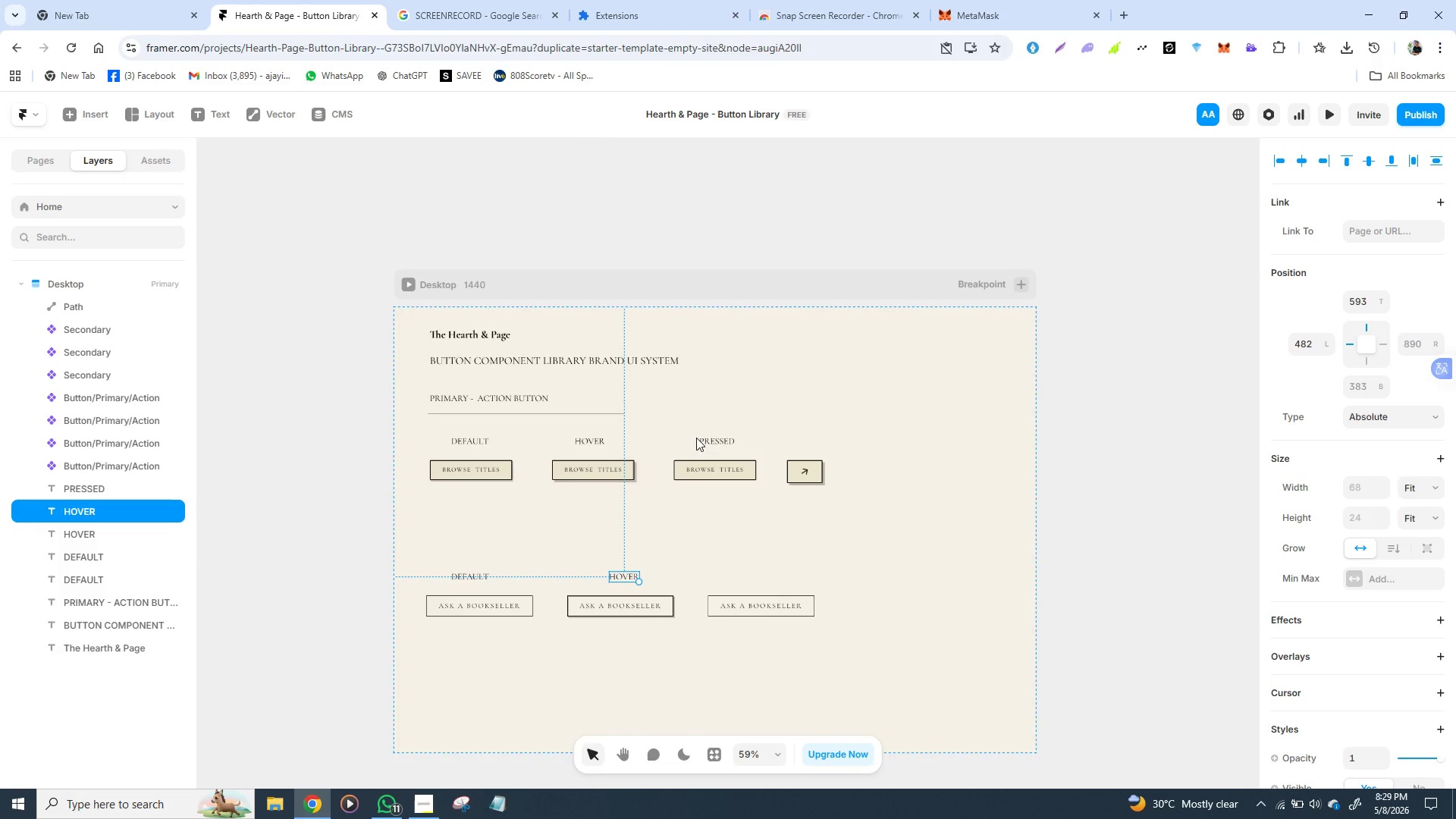 
left_click([707, 438])
 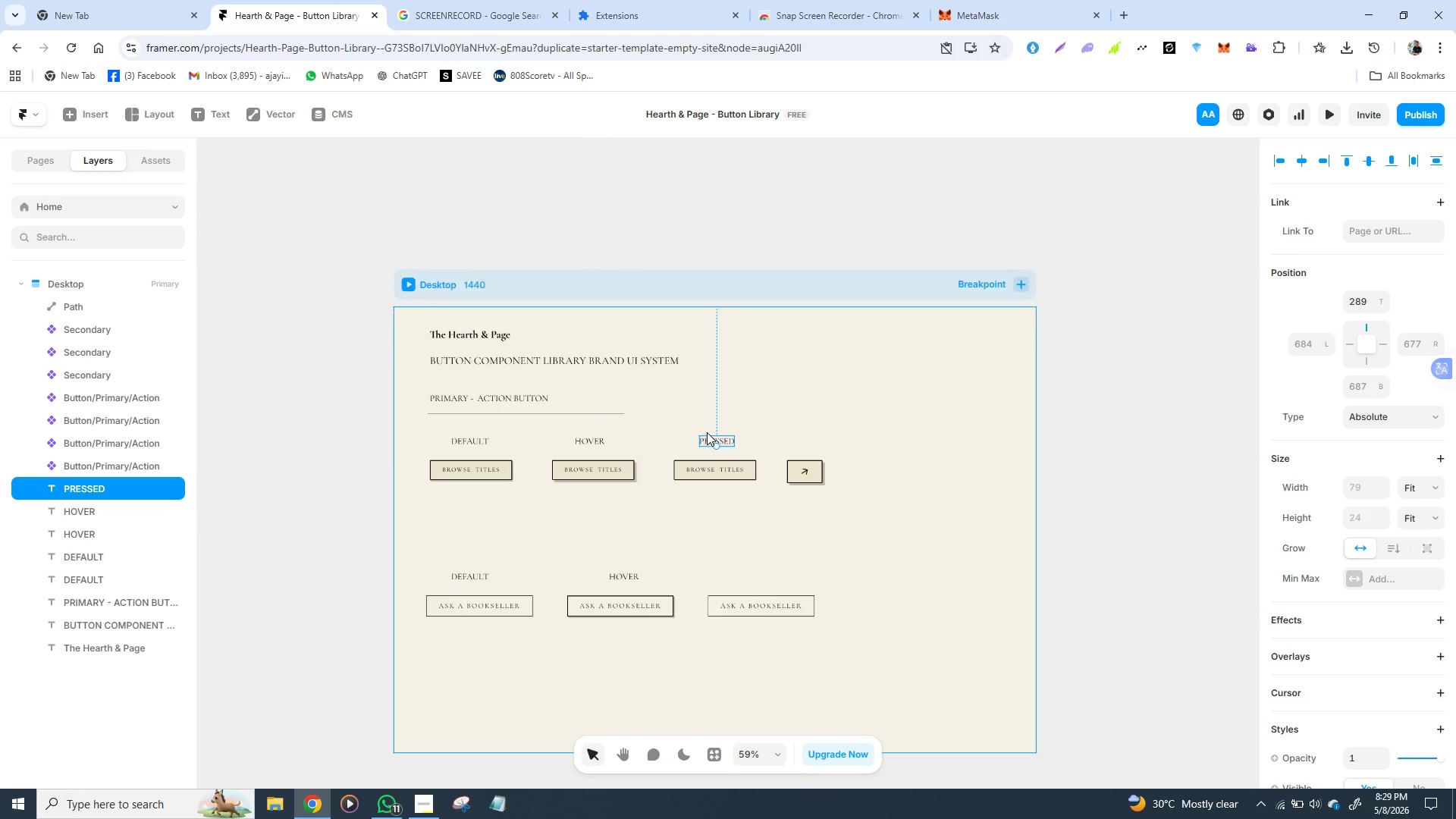 
key(Control+D)
 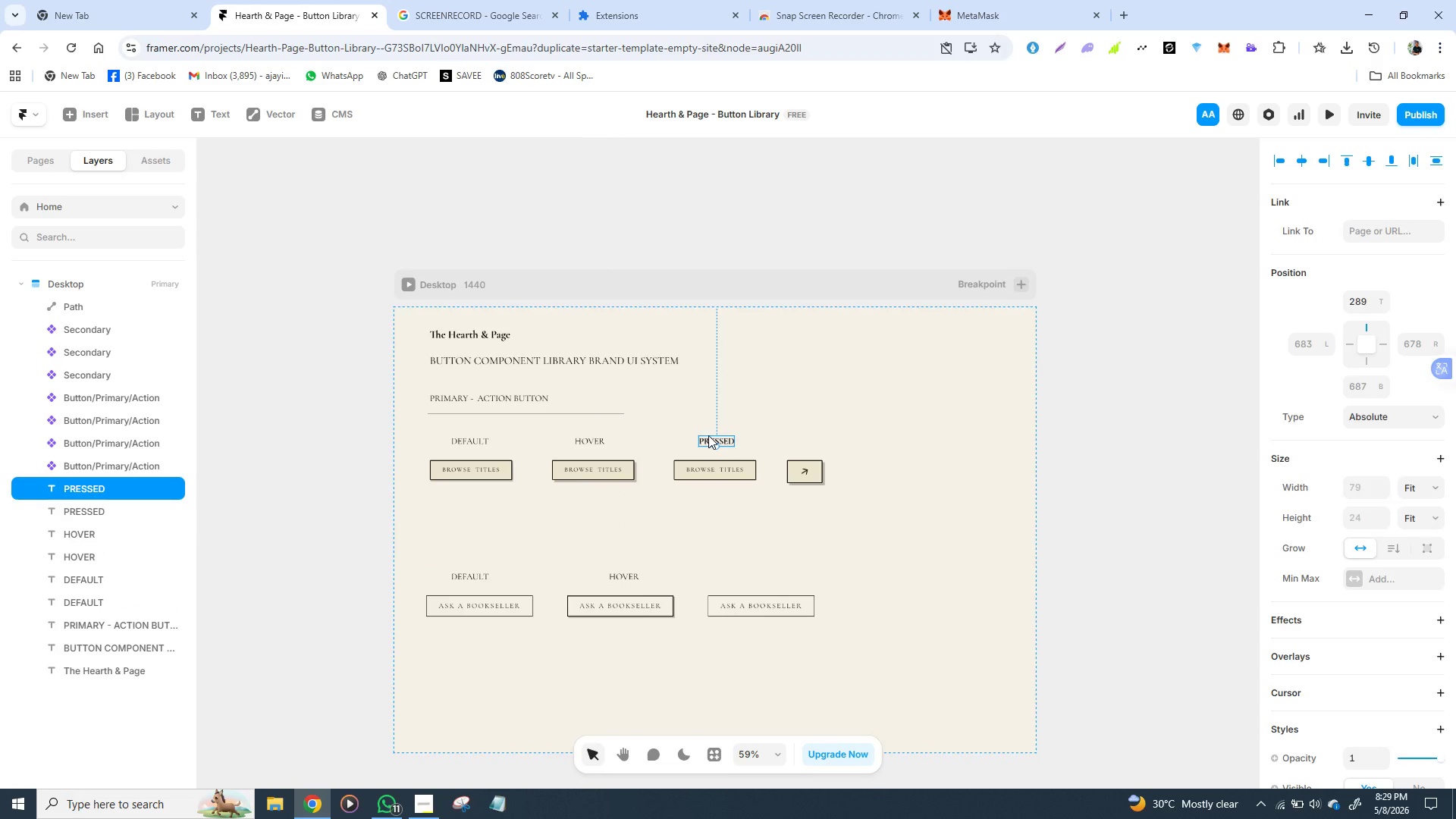 
left_click_drag(start_coordinate=[708, 435], to_coordinate=[738, 560])
 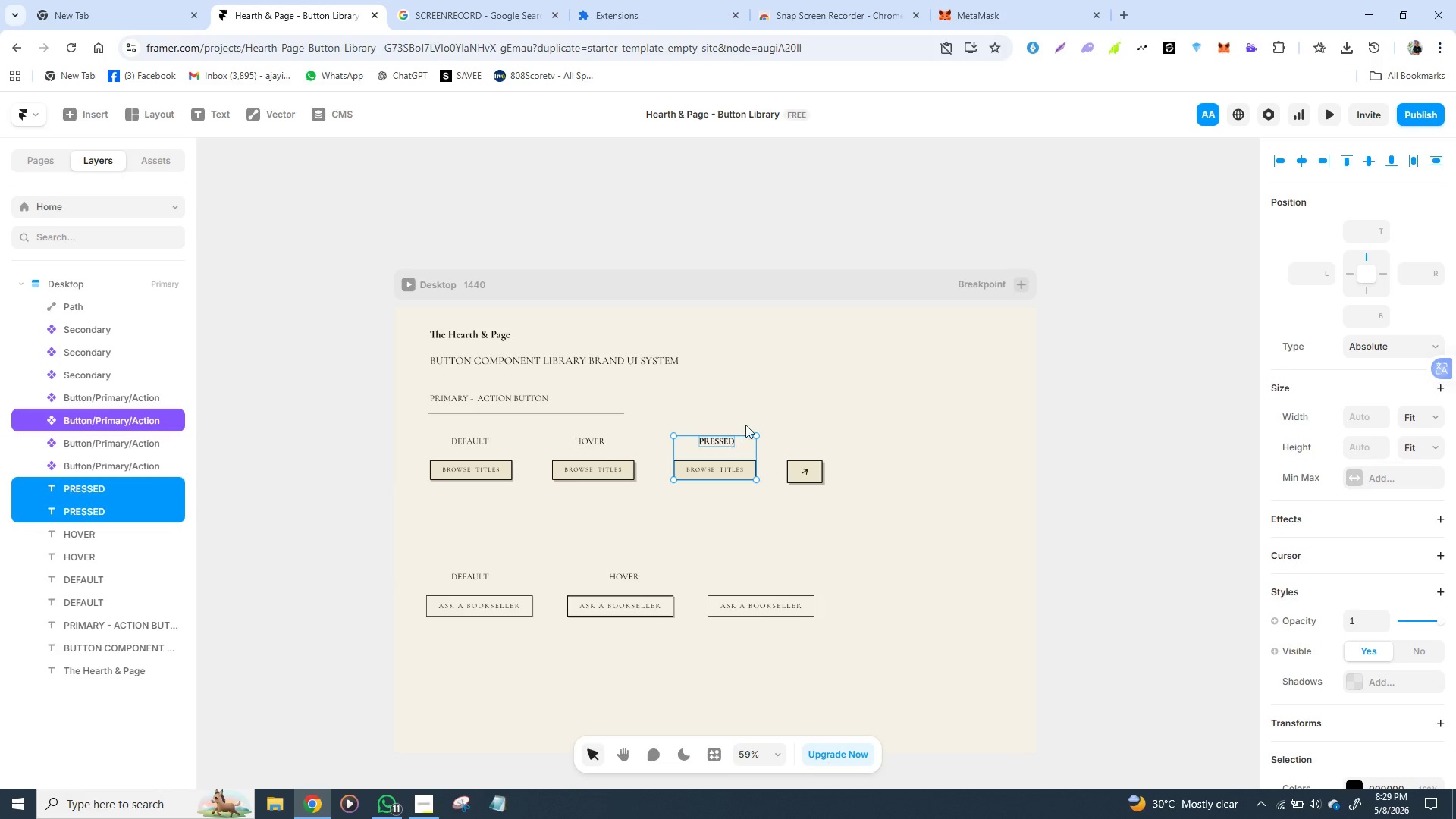 
left_click([756, 411])
 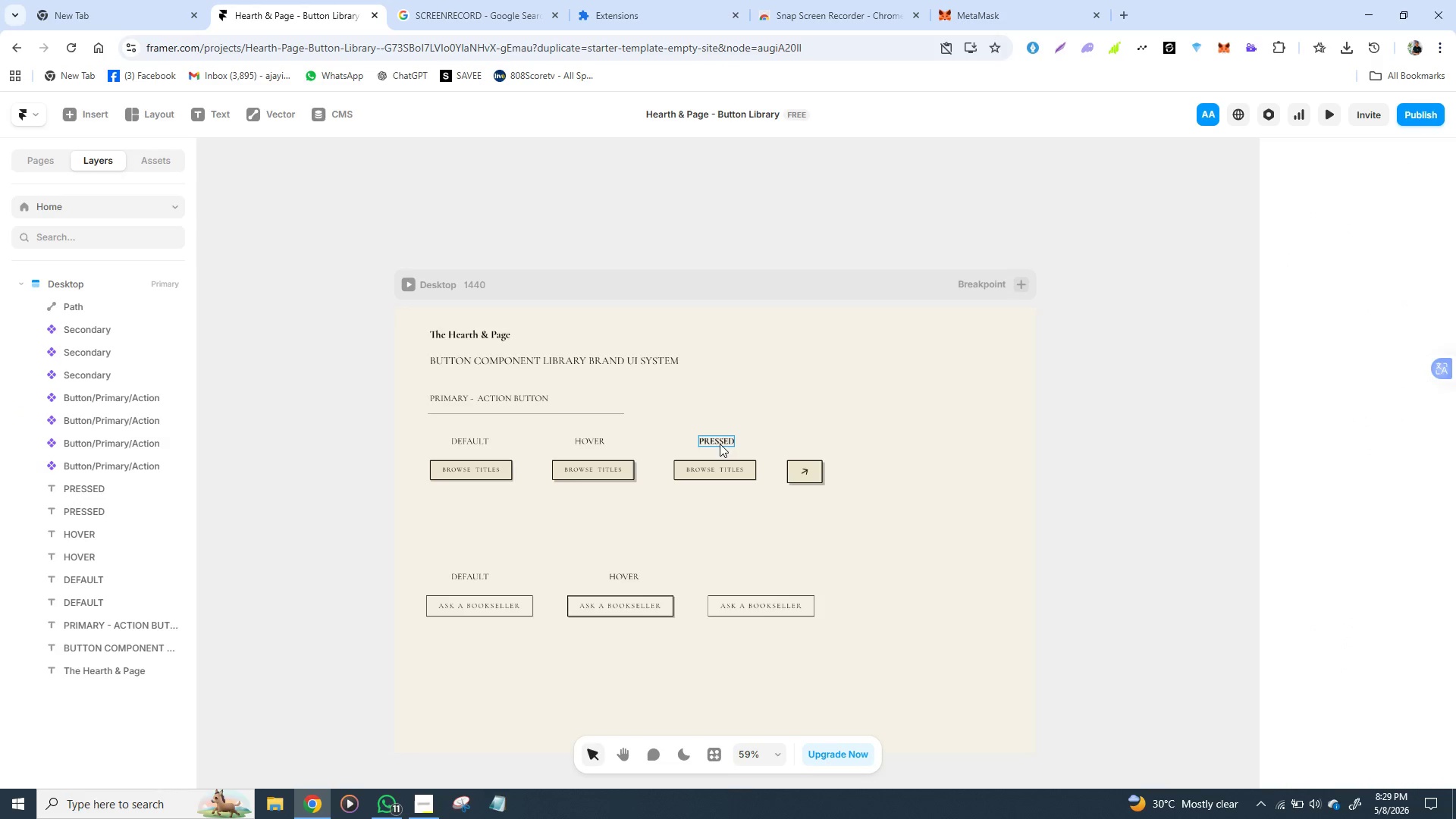 
left_click_drag(start_coordinate=[720, 444], to_coordinate=[759, 576])
 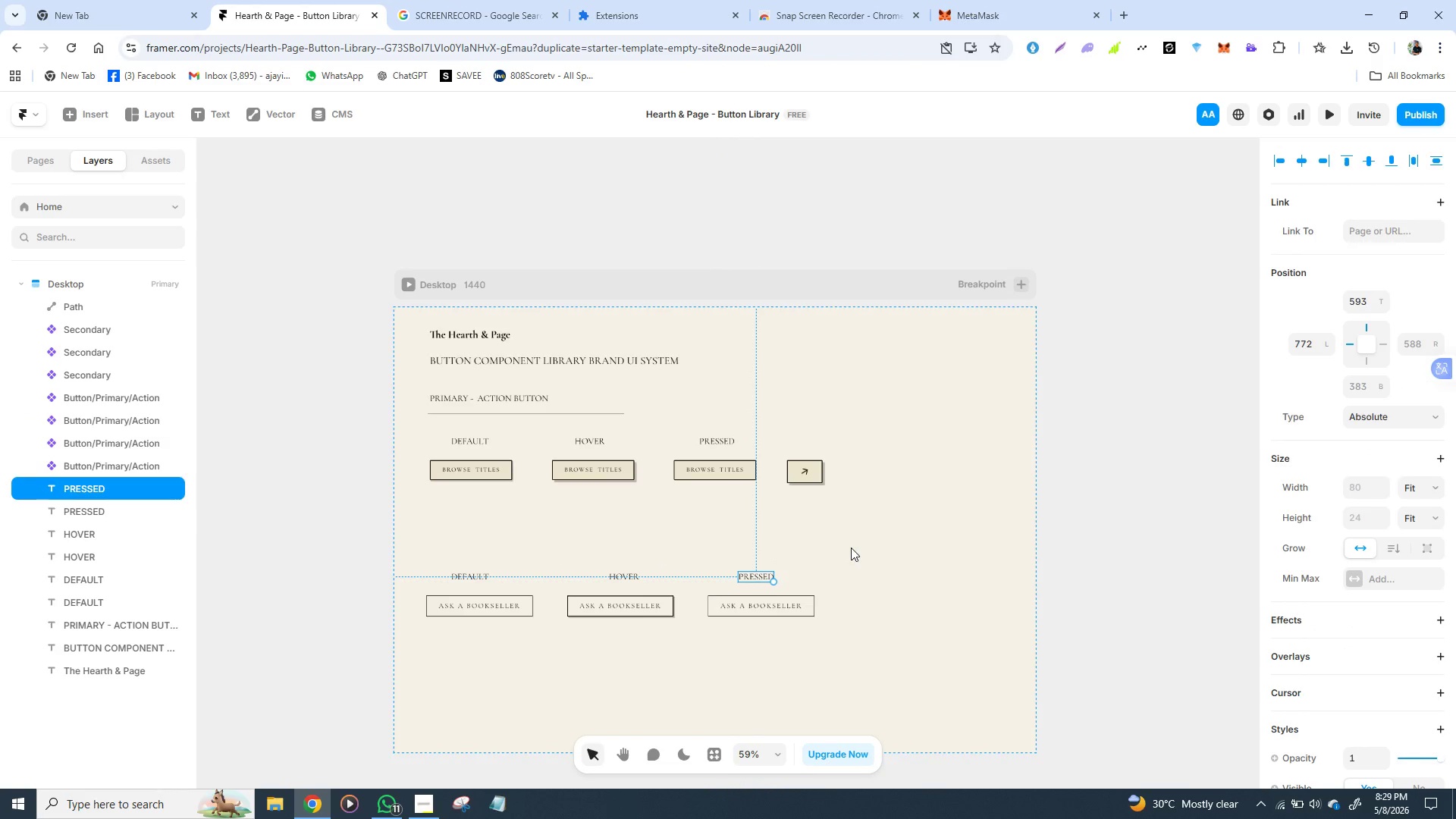 
left_click([851, 548])
 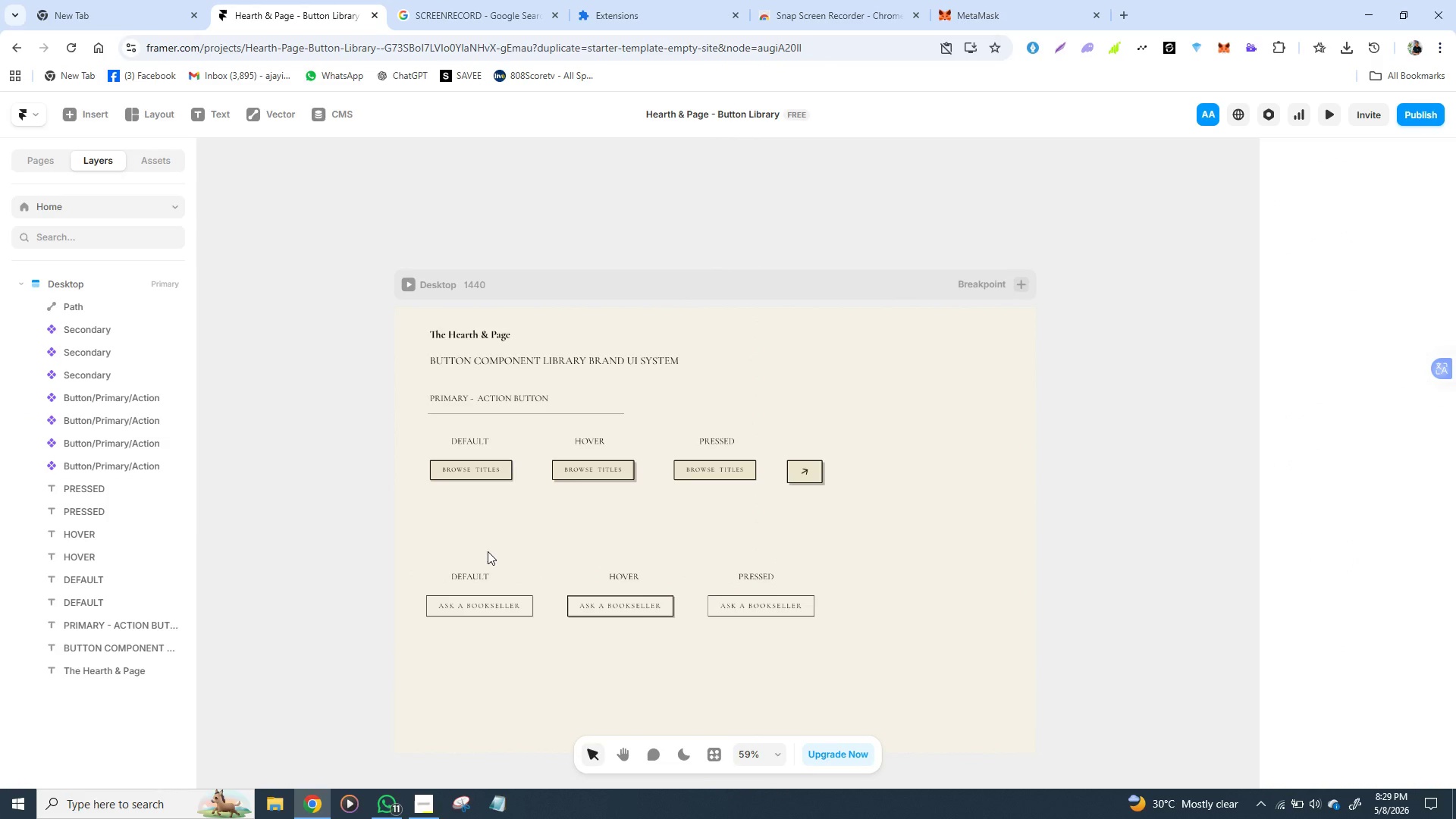 
wait(8.08)
 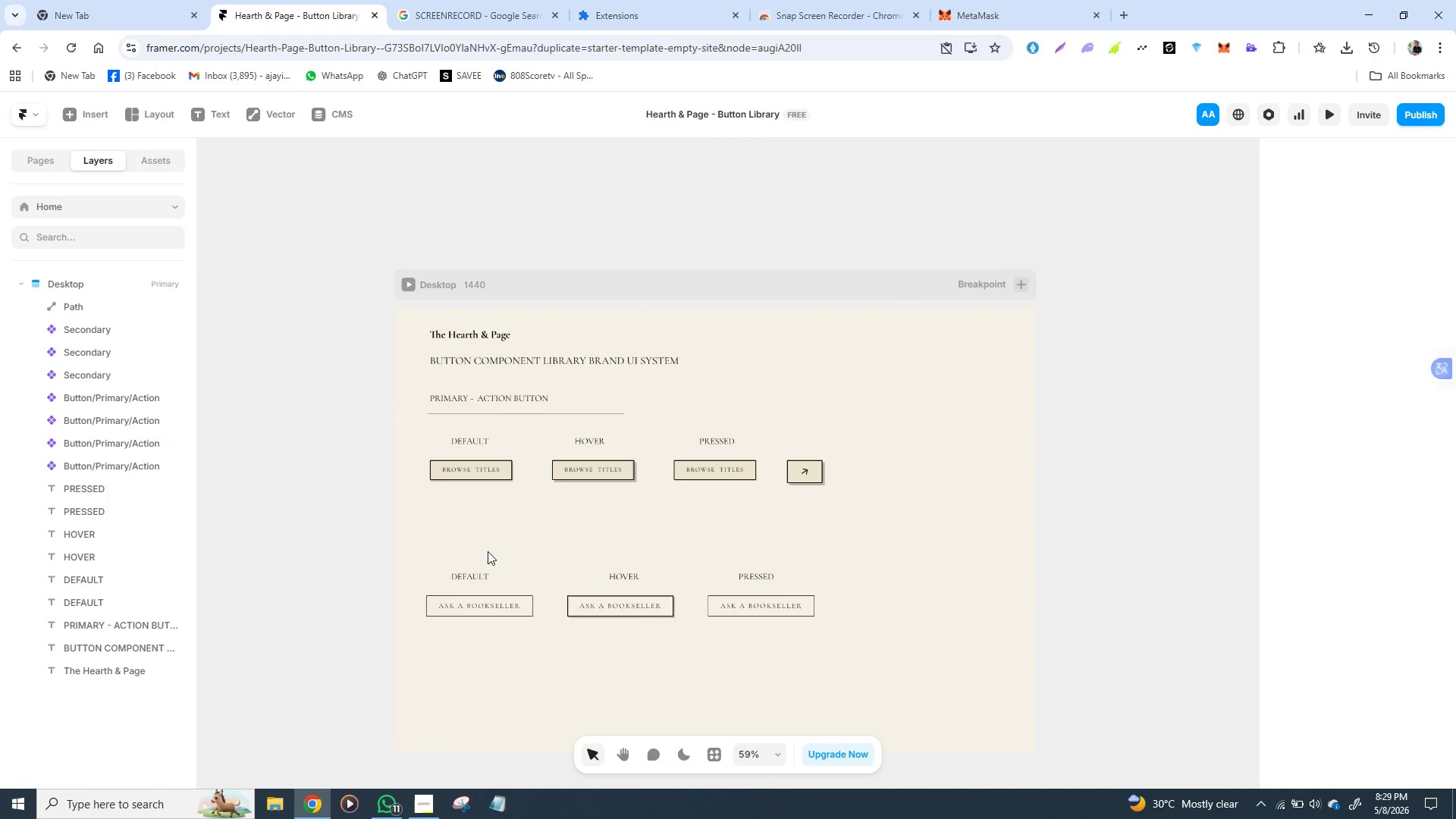 
left_click([461, 401])
 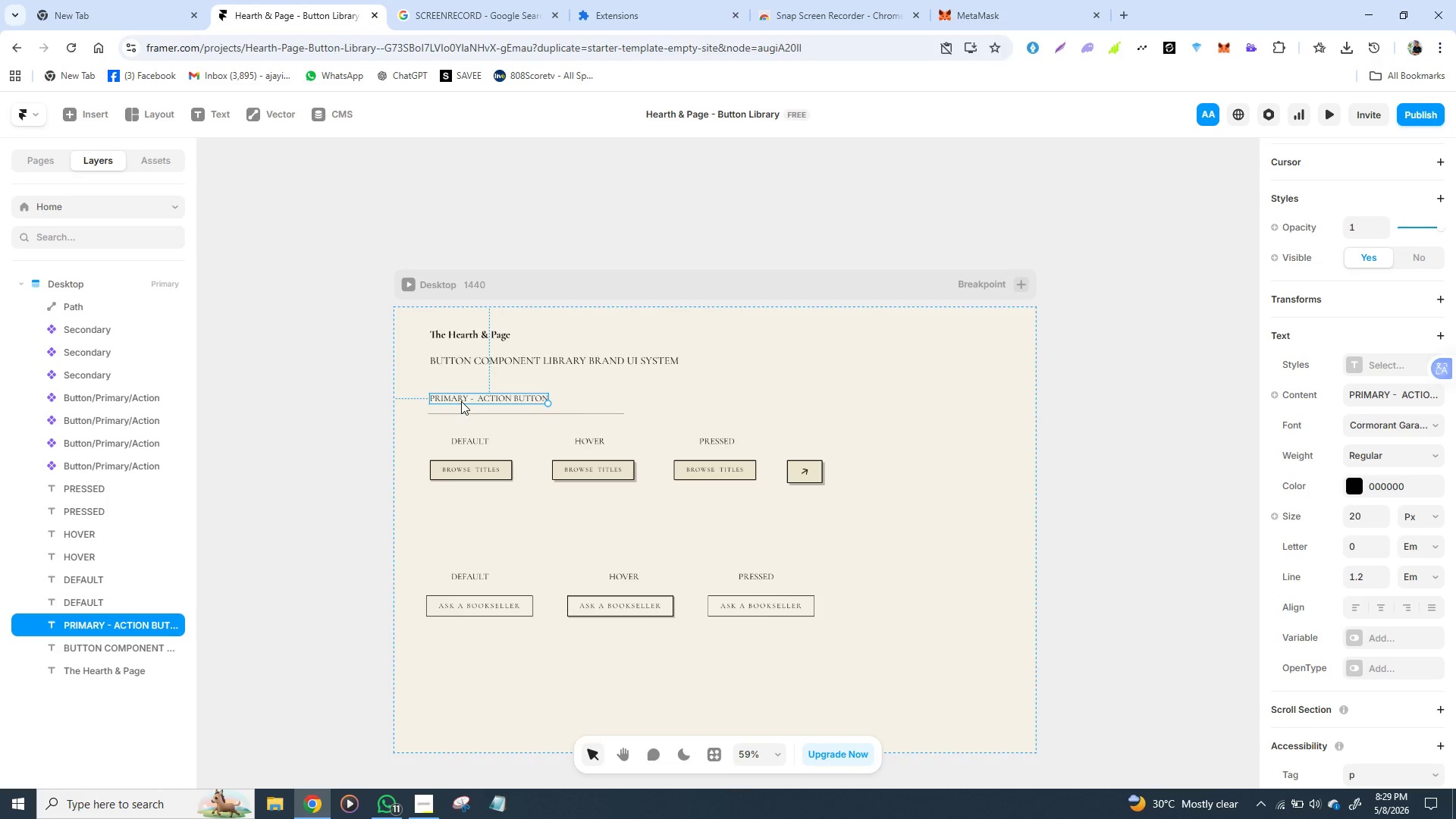 
hold_key(key=ShiftLeft, duration=1.06)
left_click([464, 414])
 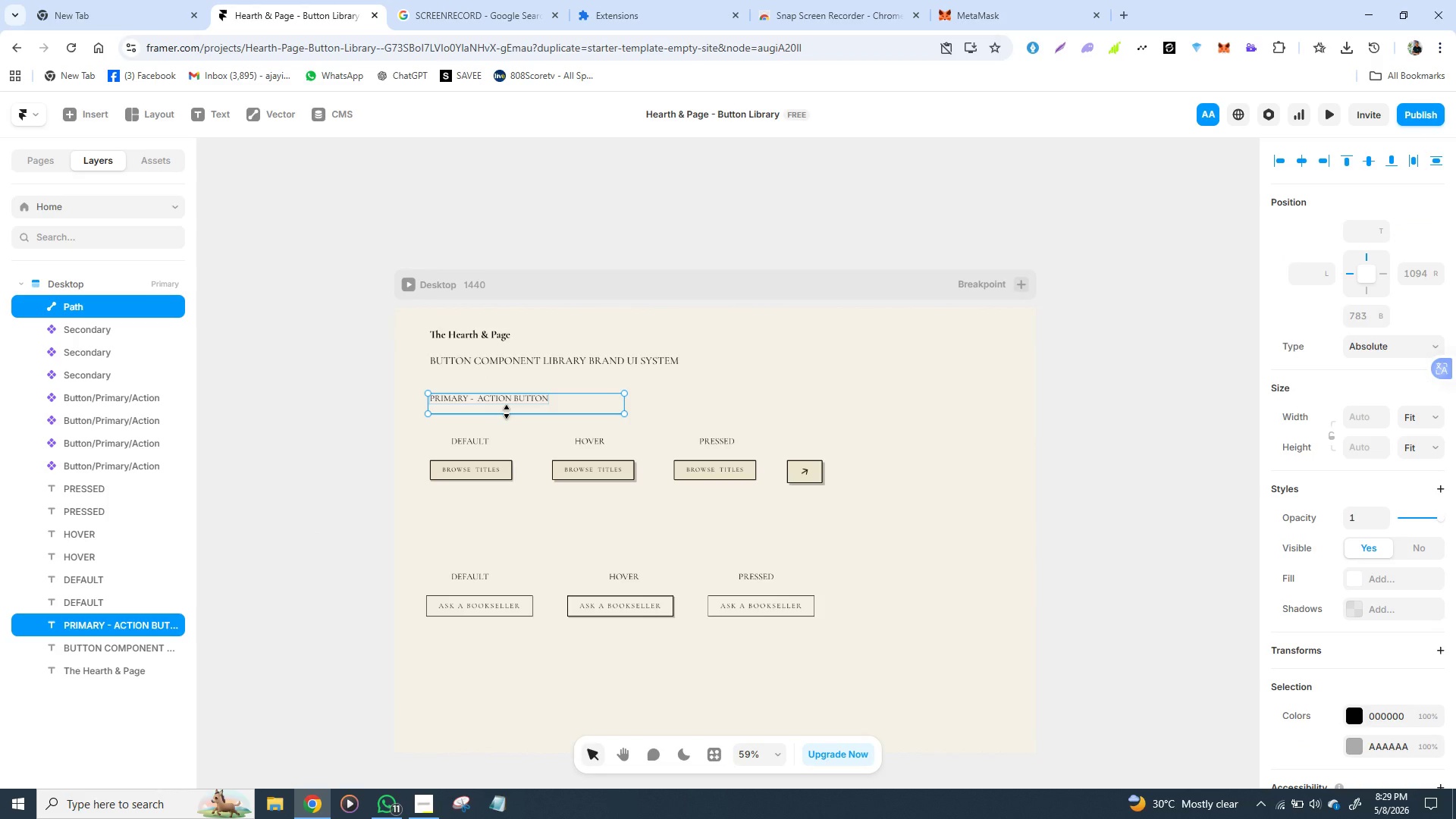 
key(Control+D)
 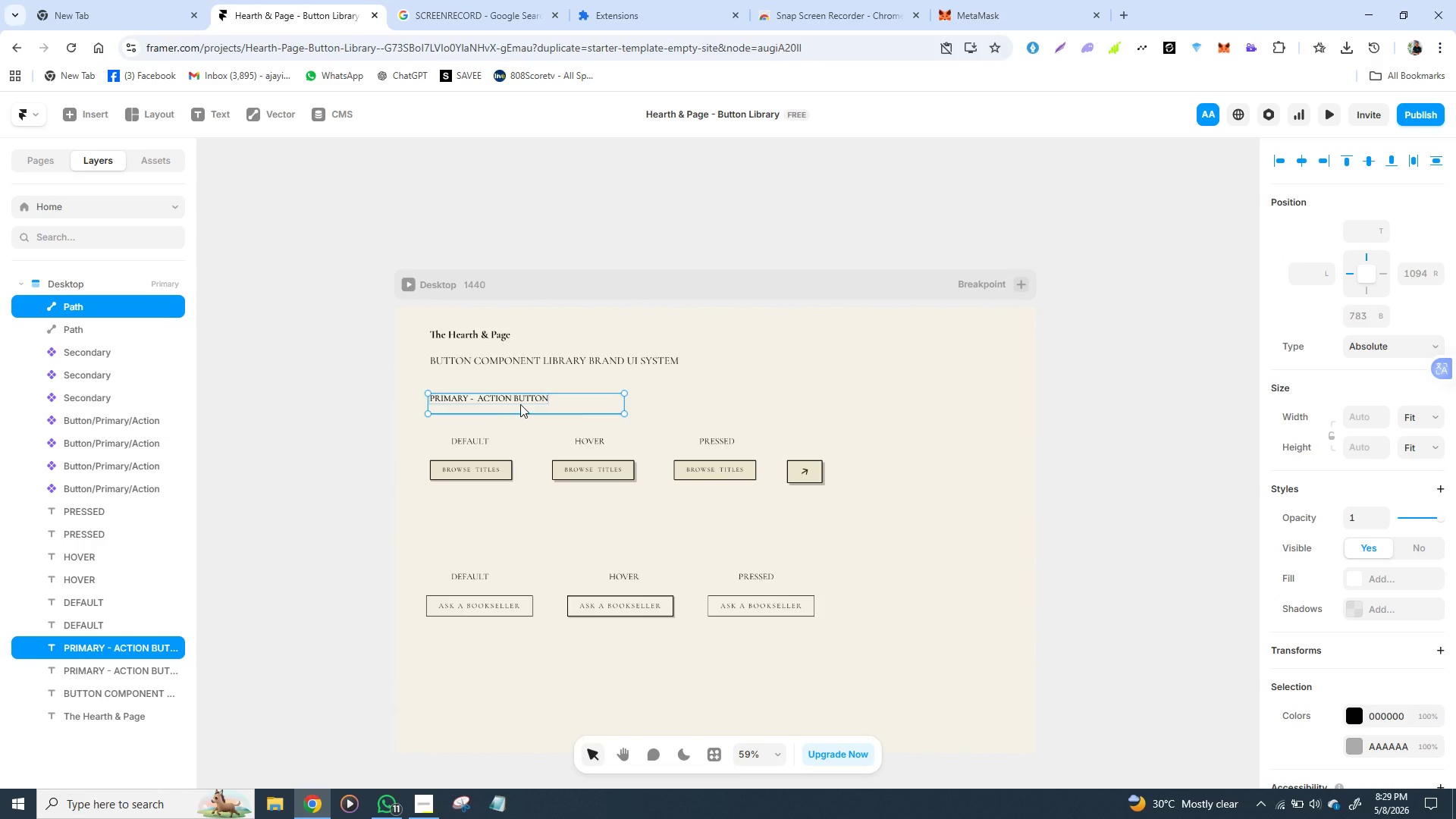 
left_click_drag(start_coordinate=[520, 404], to_coordinate=[507, 479])
 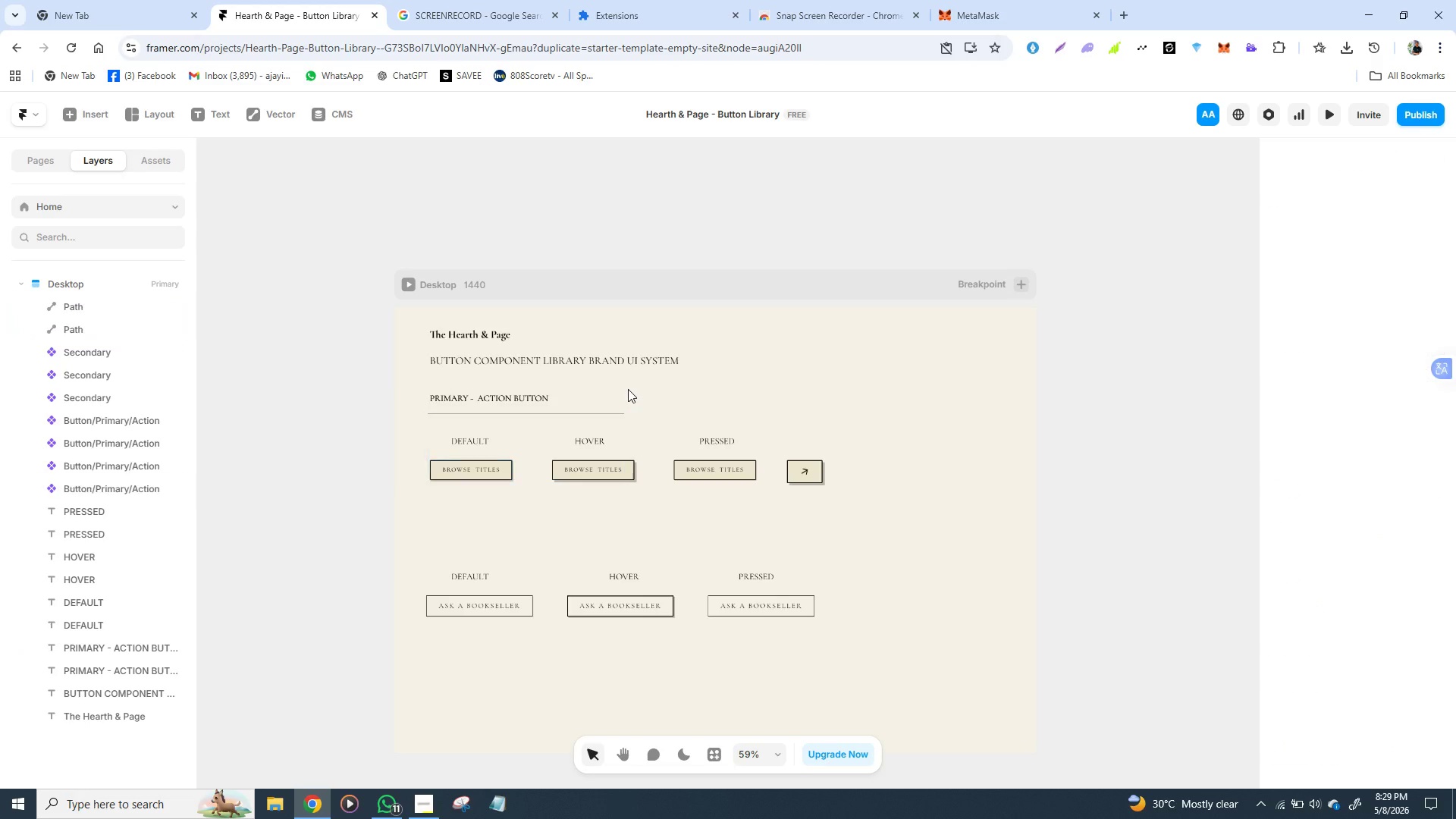 
left_click([628, 389])
 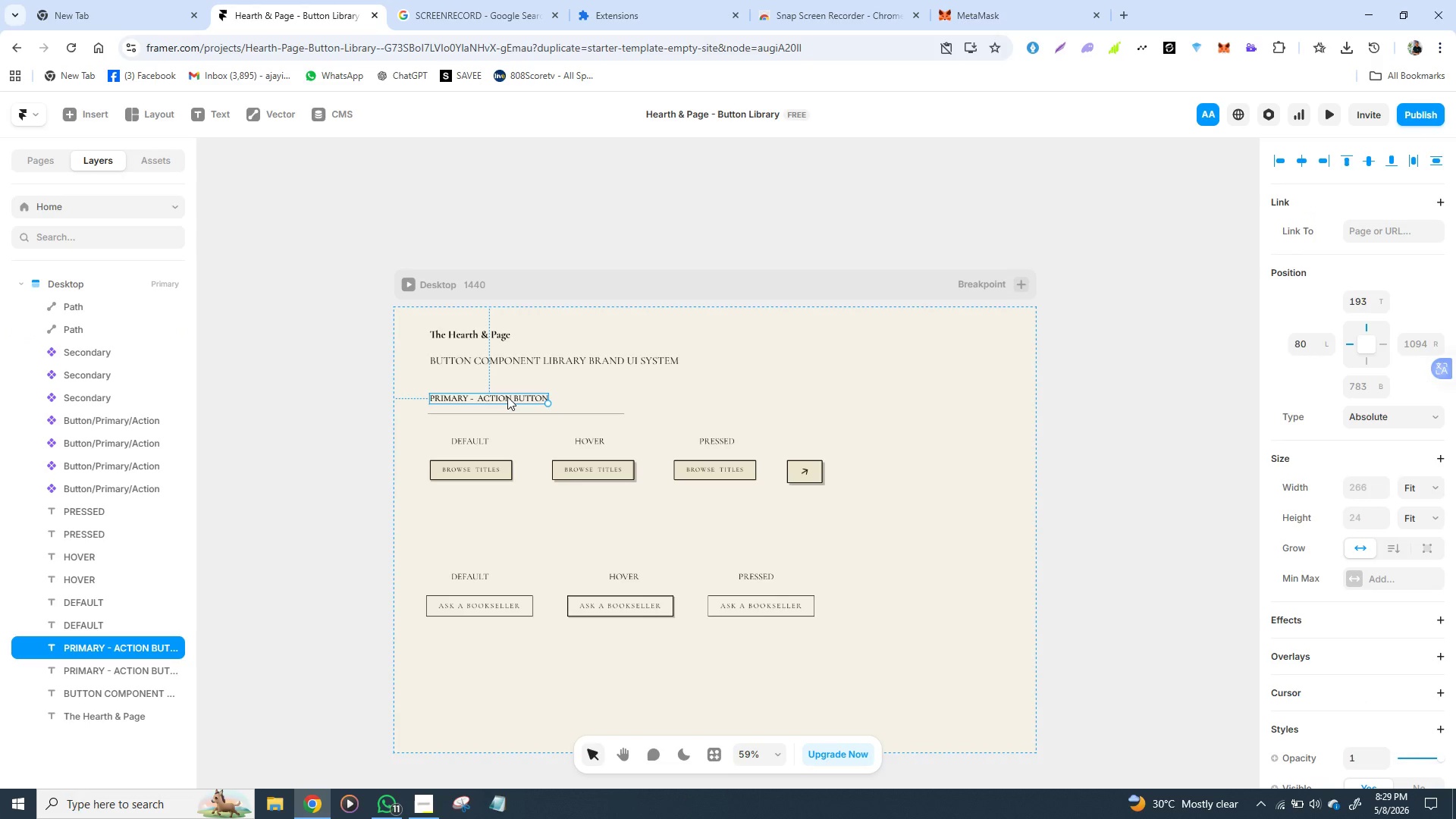 
left_click_drag(start_coordinate=[507, 397], to_coordinate=[513, 524])
 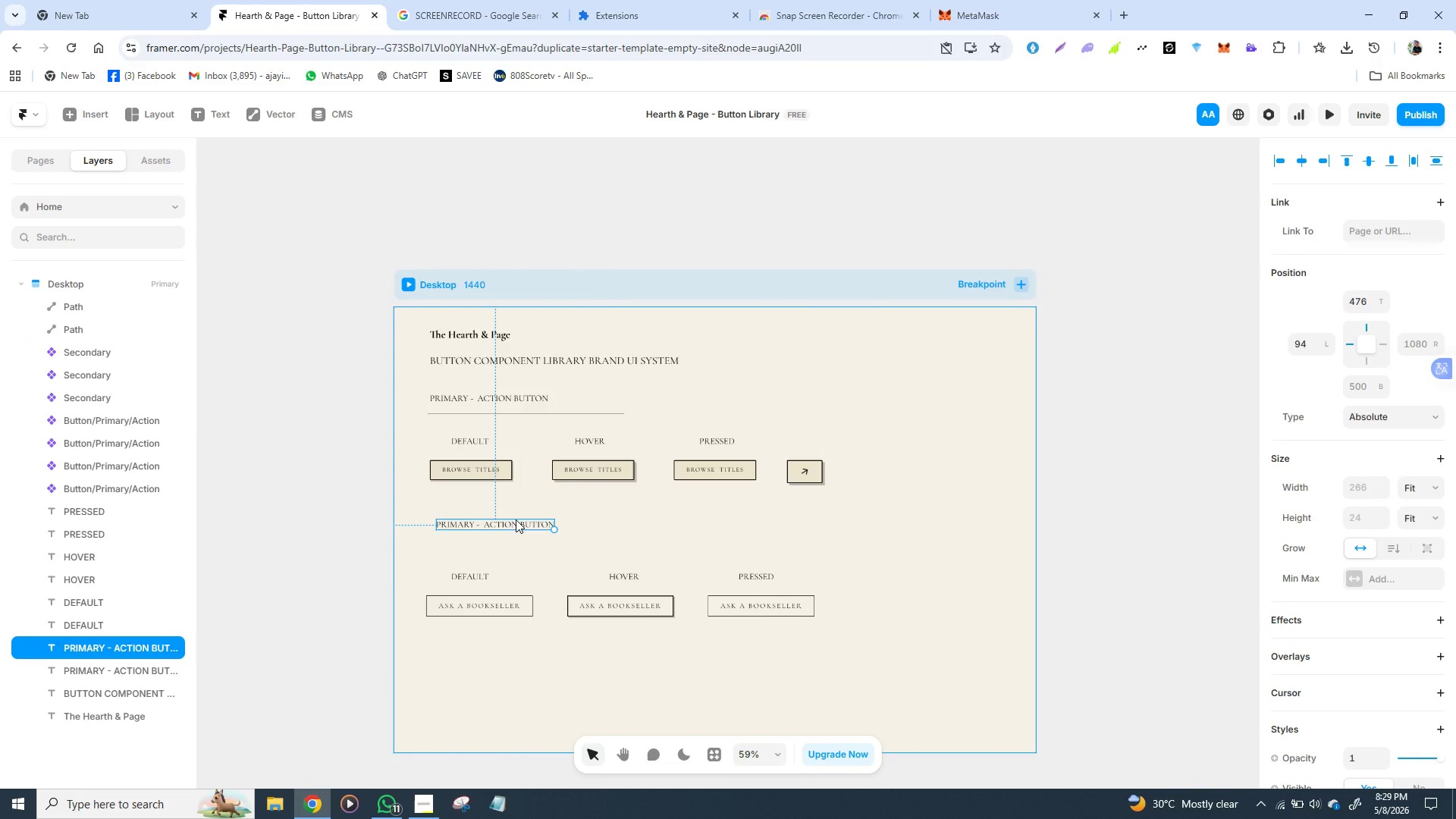 
key(Control+Z)
 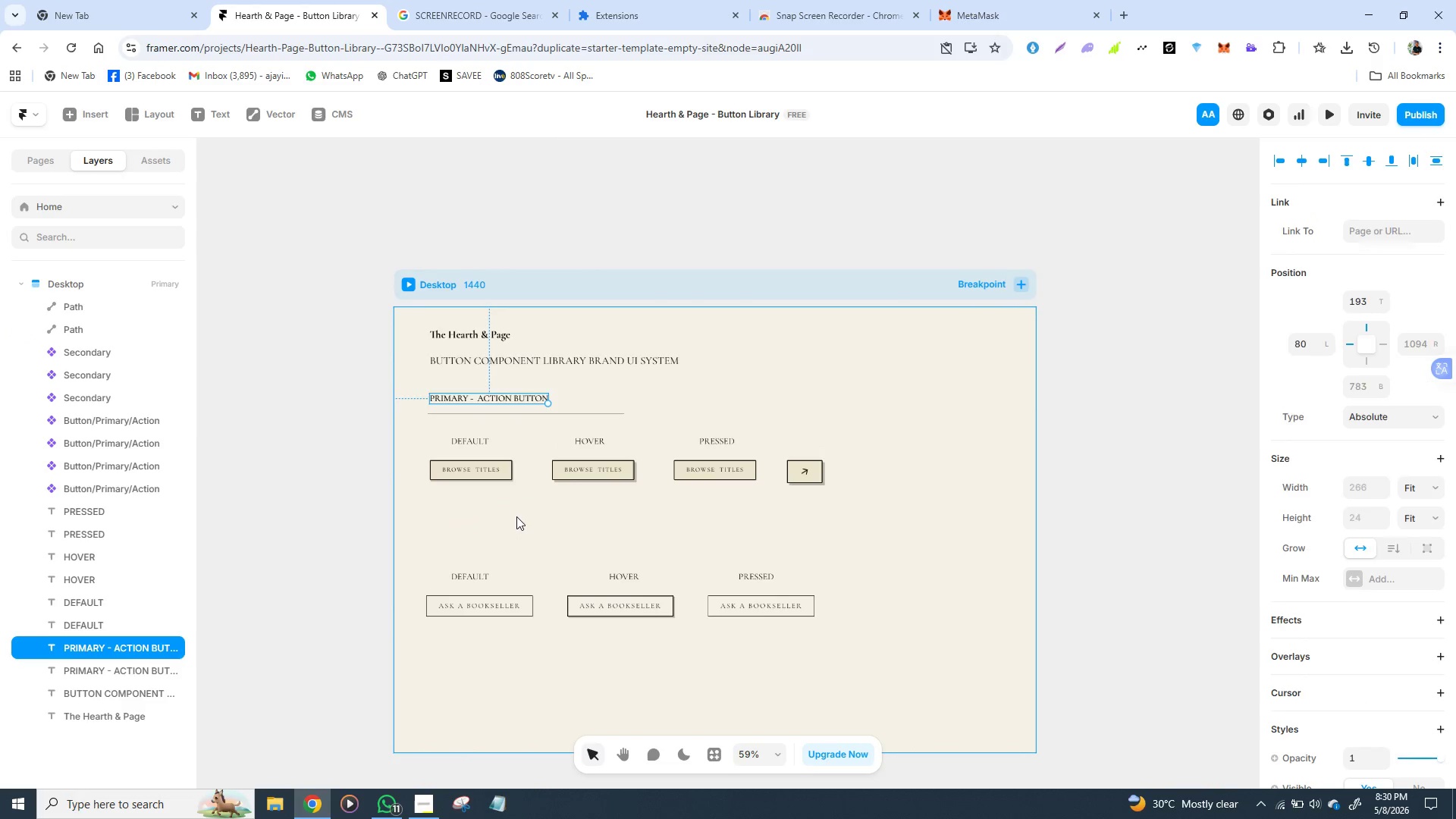 
key(Control+Z)
 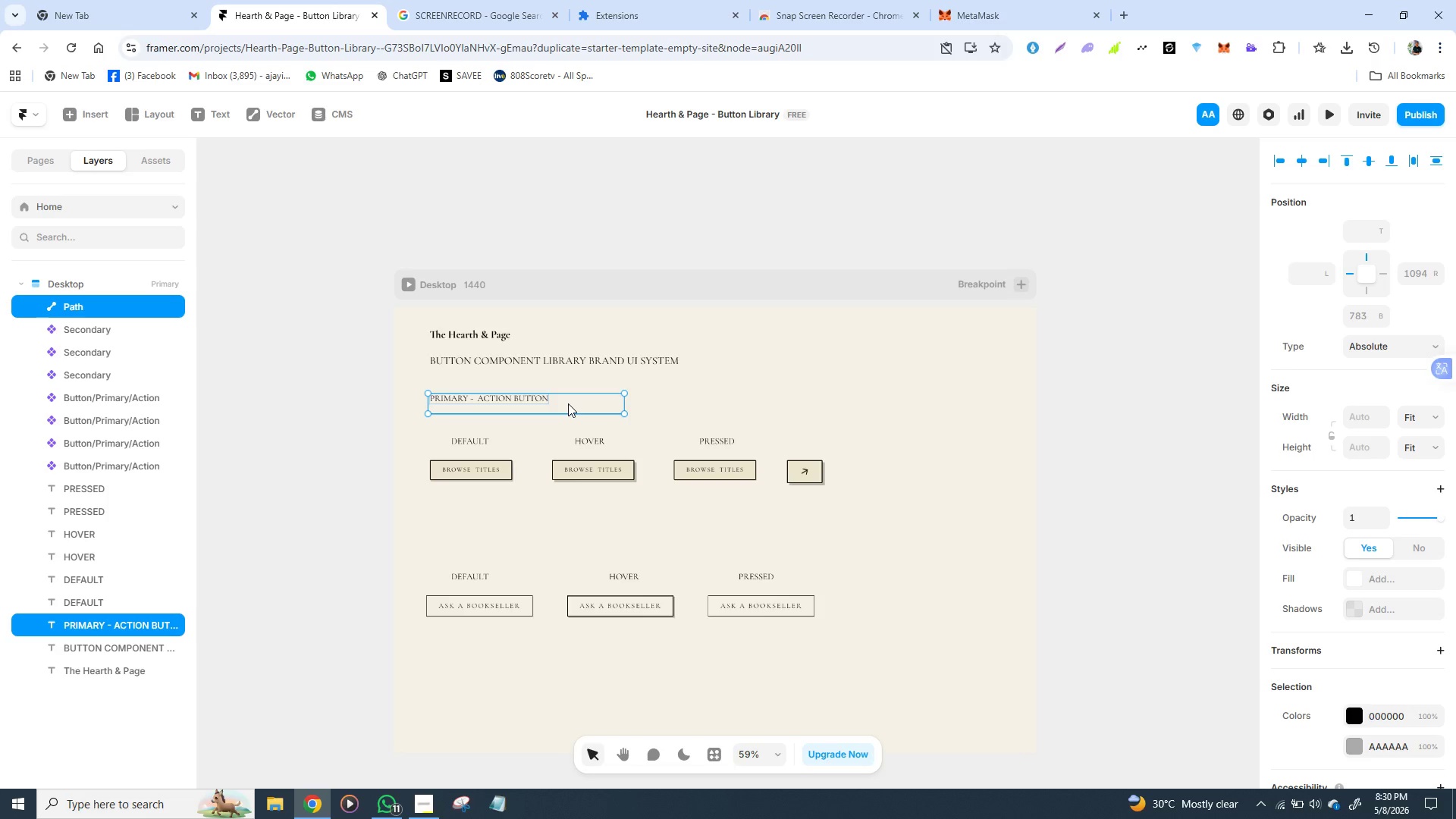 
left_click_drag(start_coordinate=[570, 401], to_coordinate=[563, 463])
 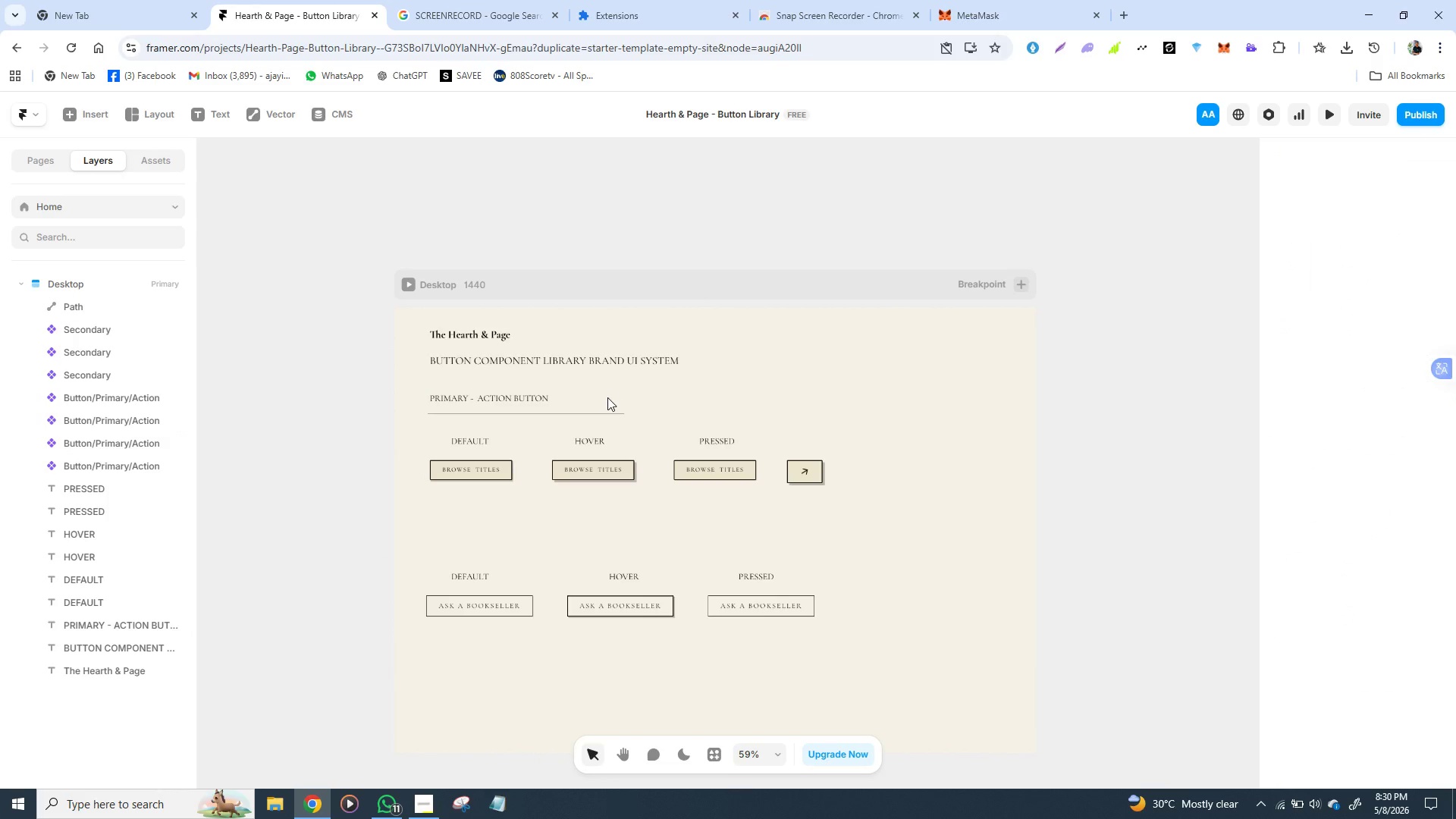 
key(Control+Z)
 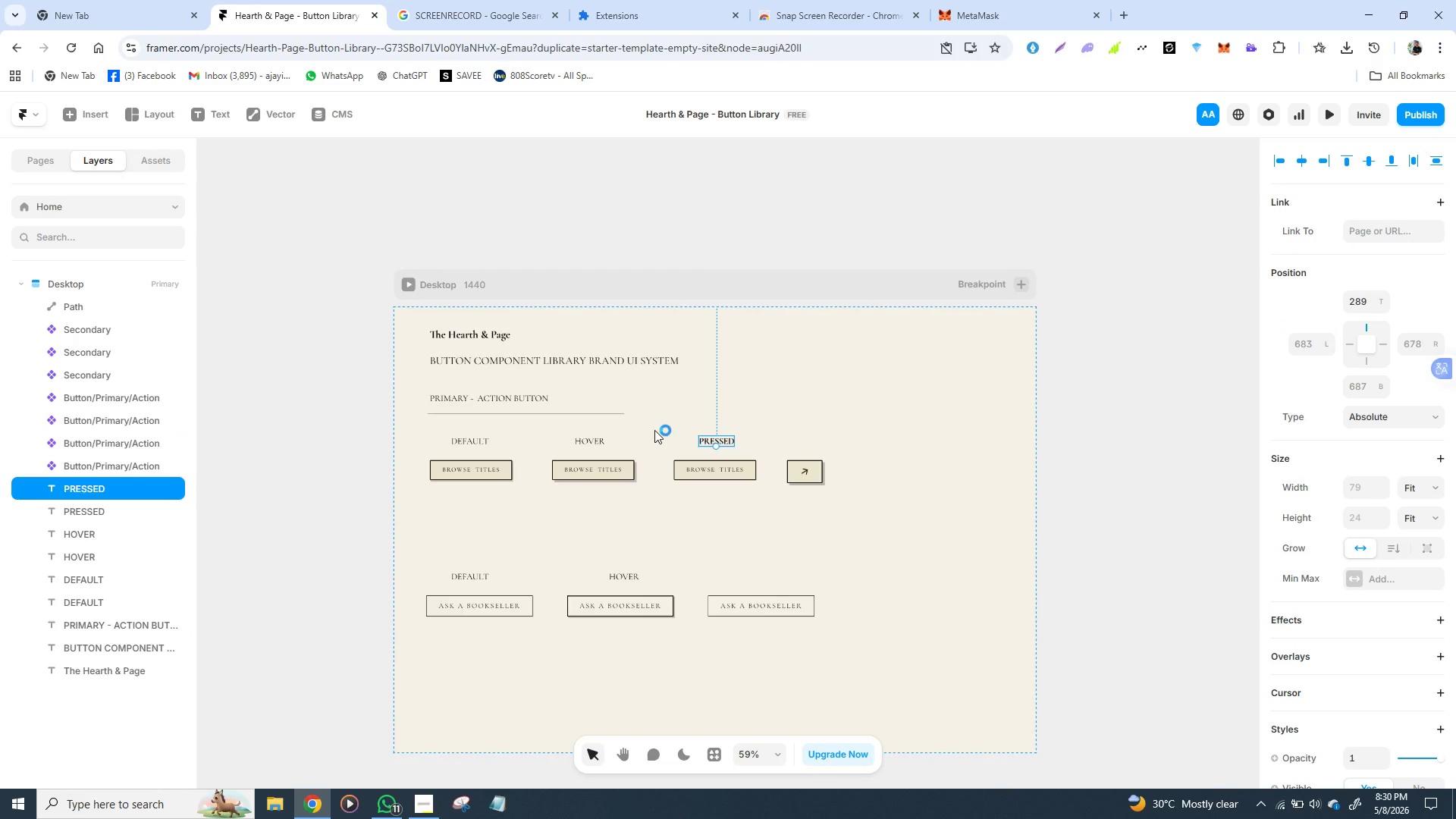 
key(Control+Y)
 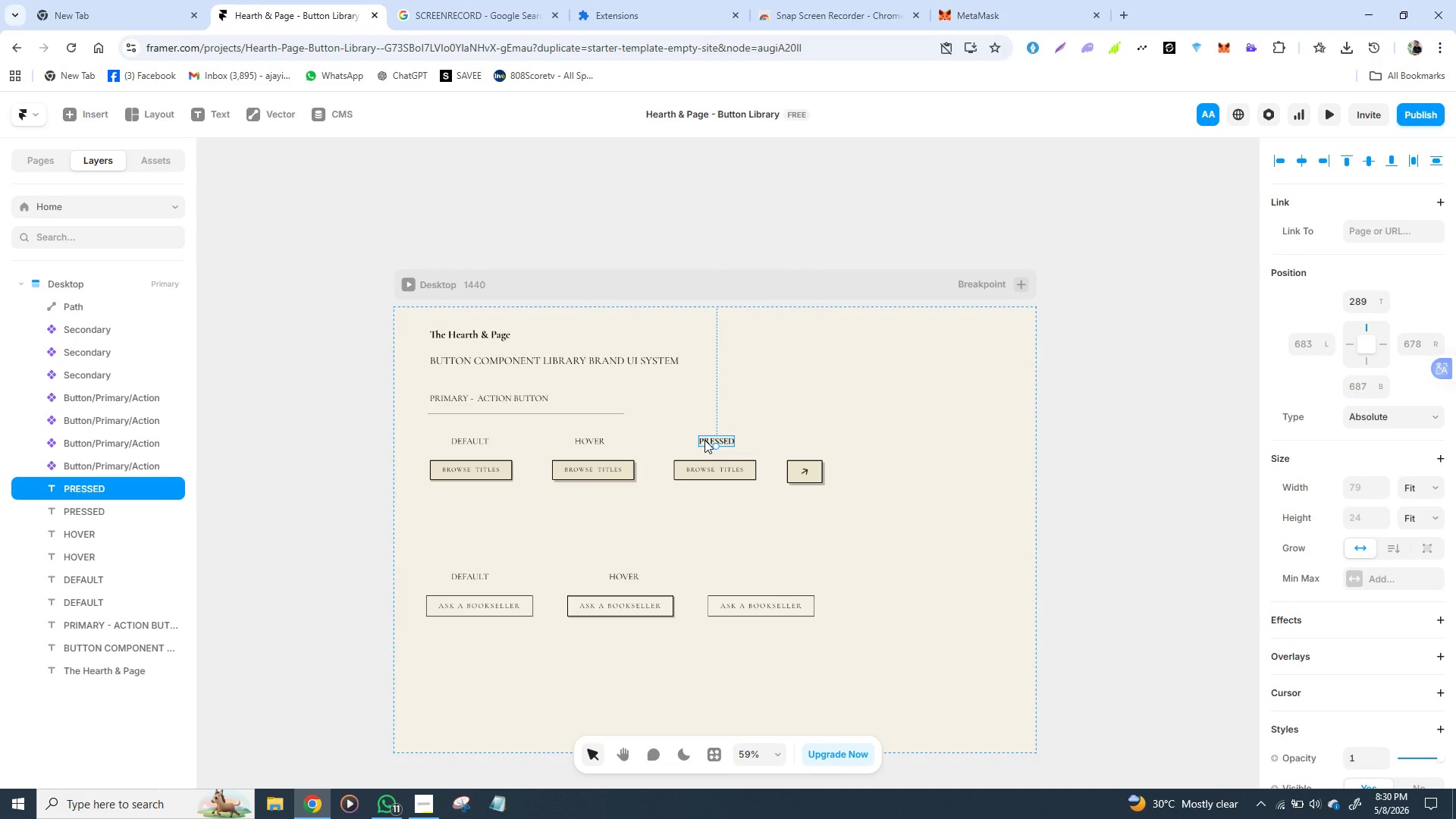 
left_click_drag(start_coordinate=[703, 439], to_coordinate=[744, 575])
 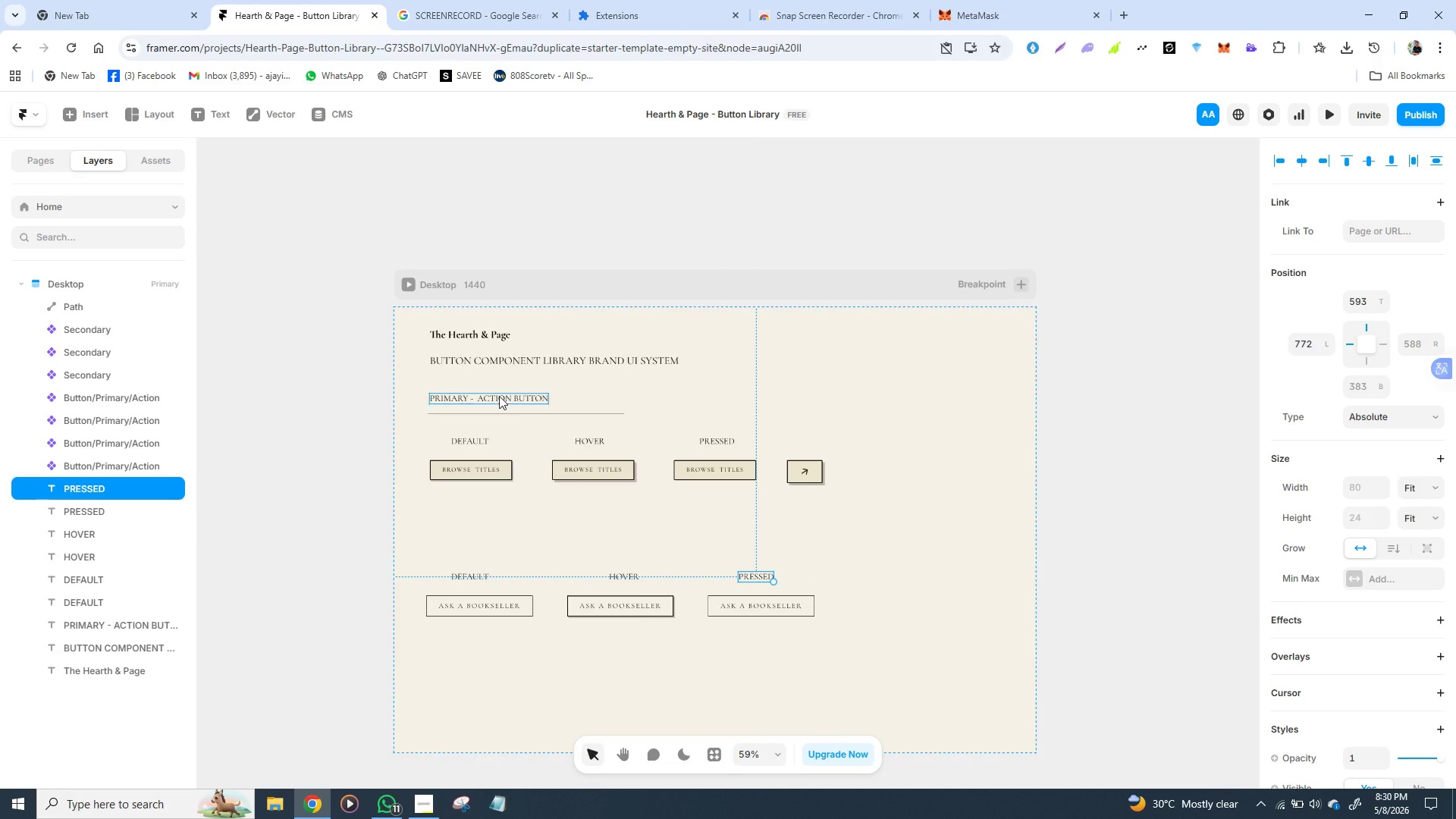 
left_click([499, 391])
 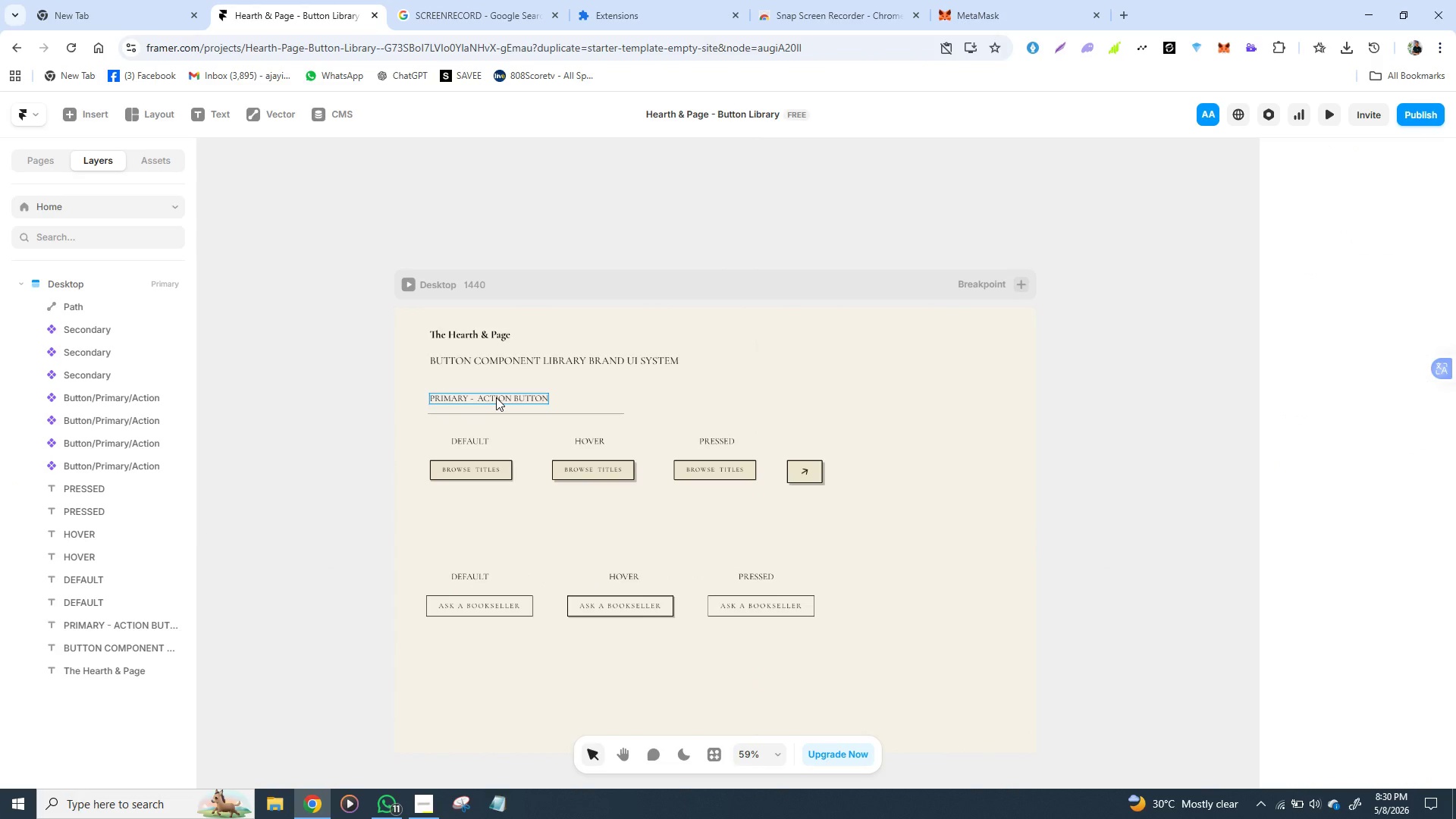 
left_click([496, 398])
 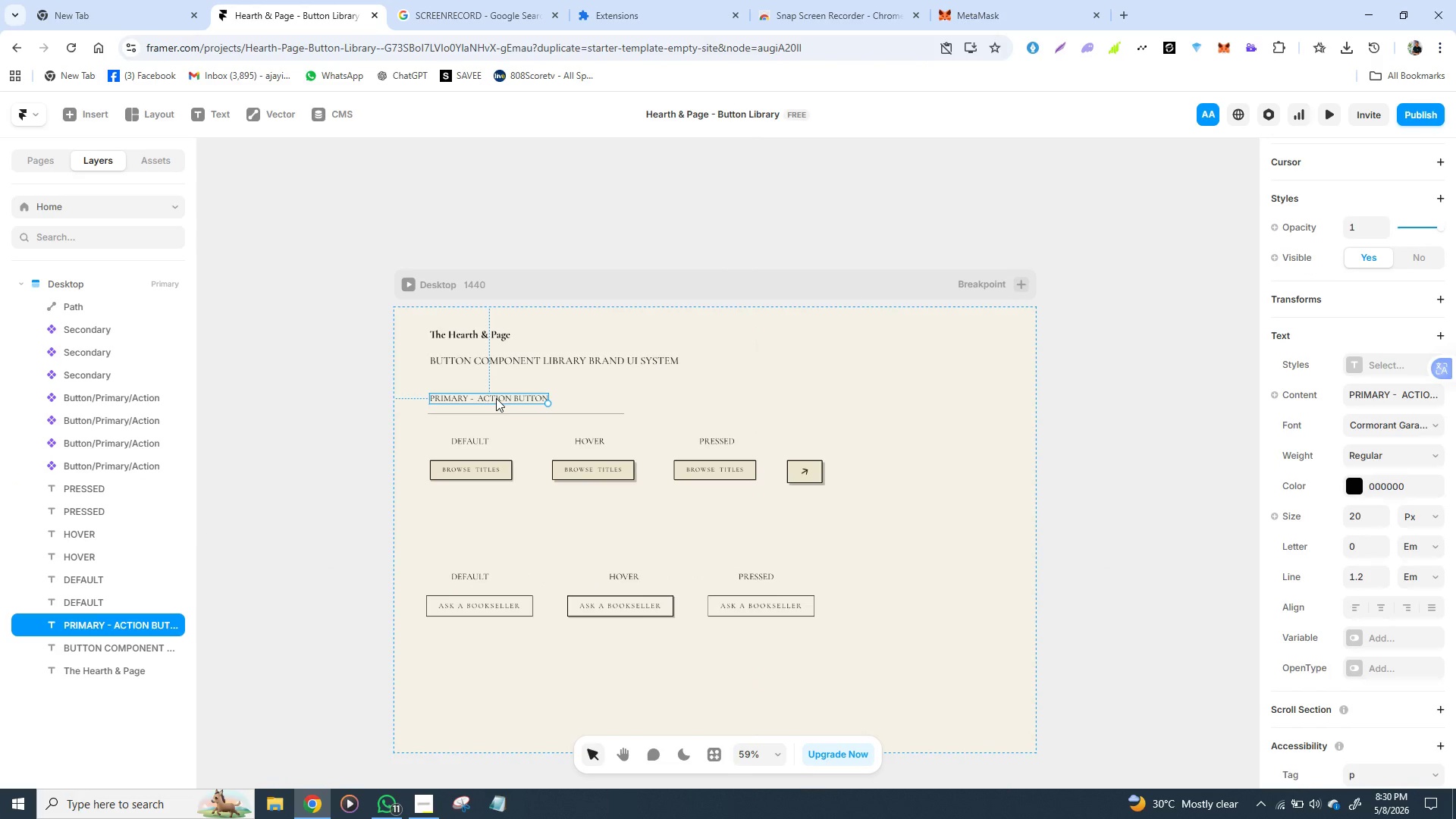 
hold_key(key=ShiftLeft, duration=1.5)
left_click([502, 408])
 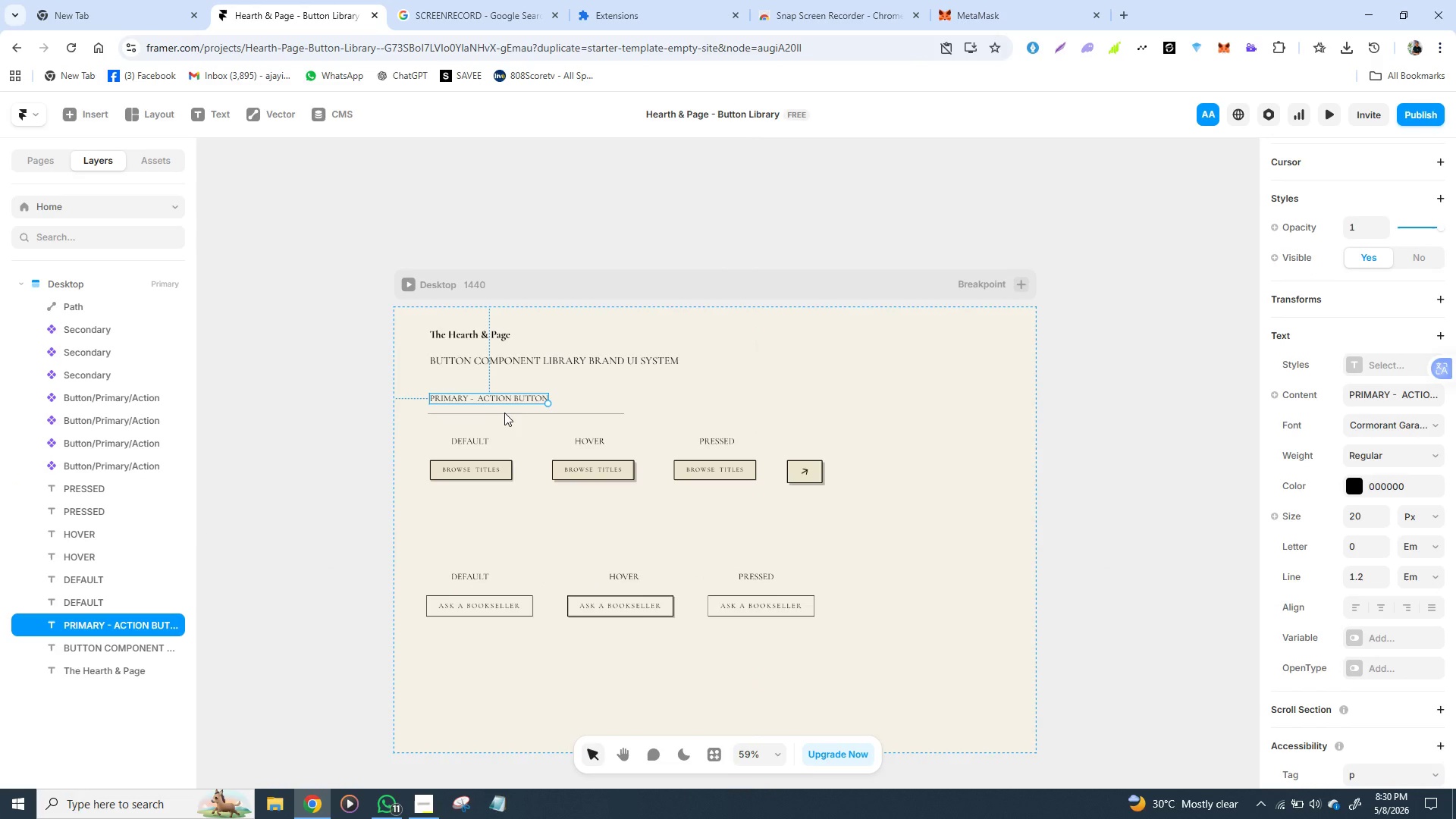 
hold_key(key=ShiftLeft, duration=1.51)
left_click([482, 415])
 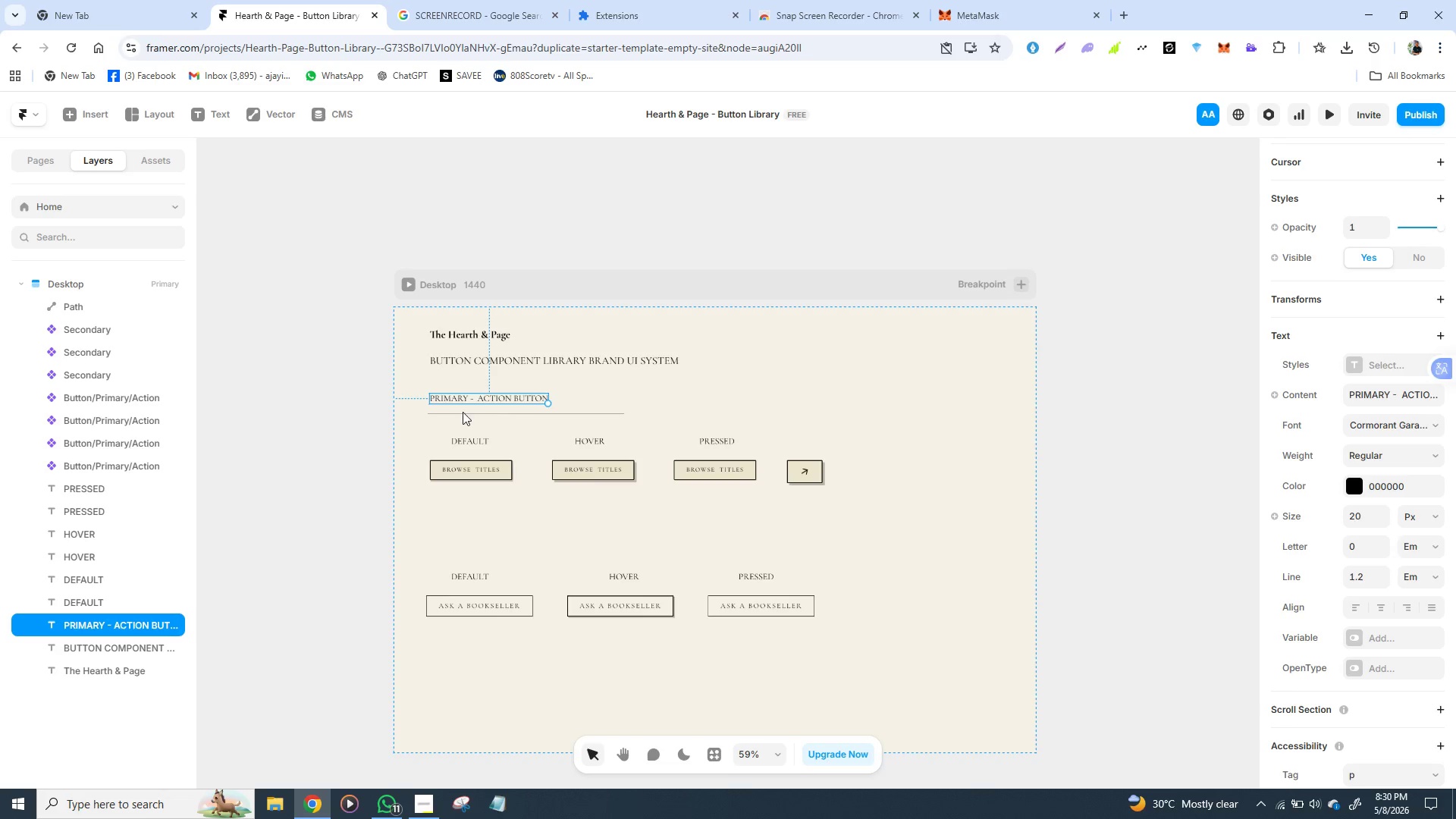 
hold_key(key=ShiftLeft, duration=0.69)
left_click([459, 410])
 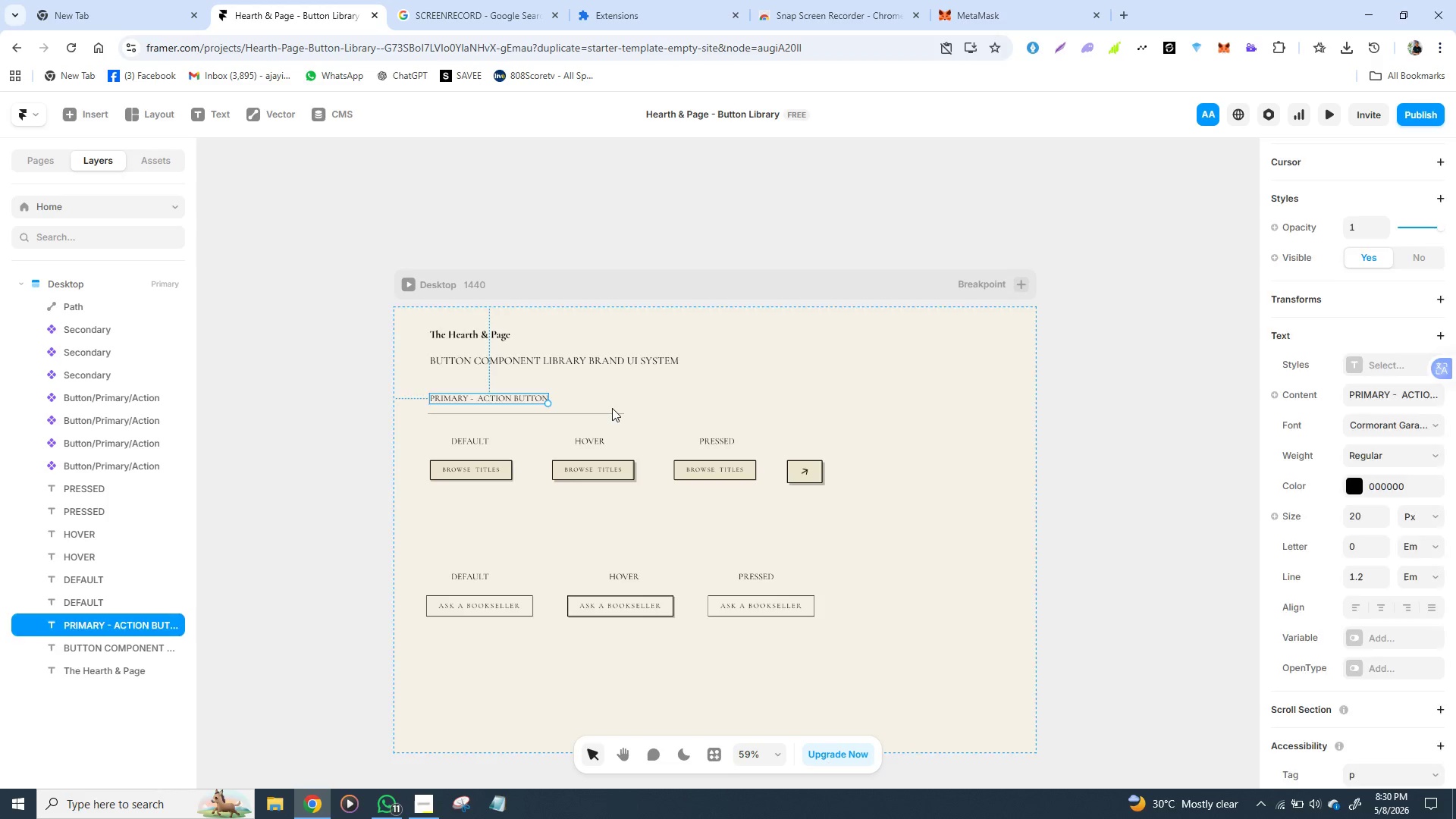 
left_click([612, 408])
 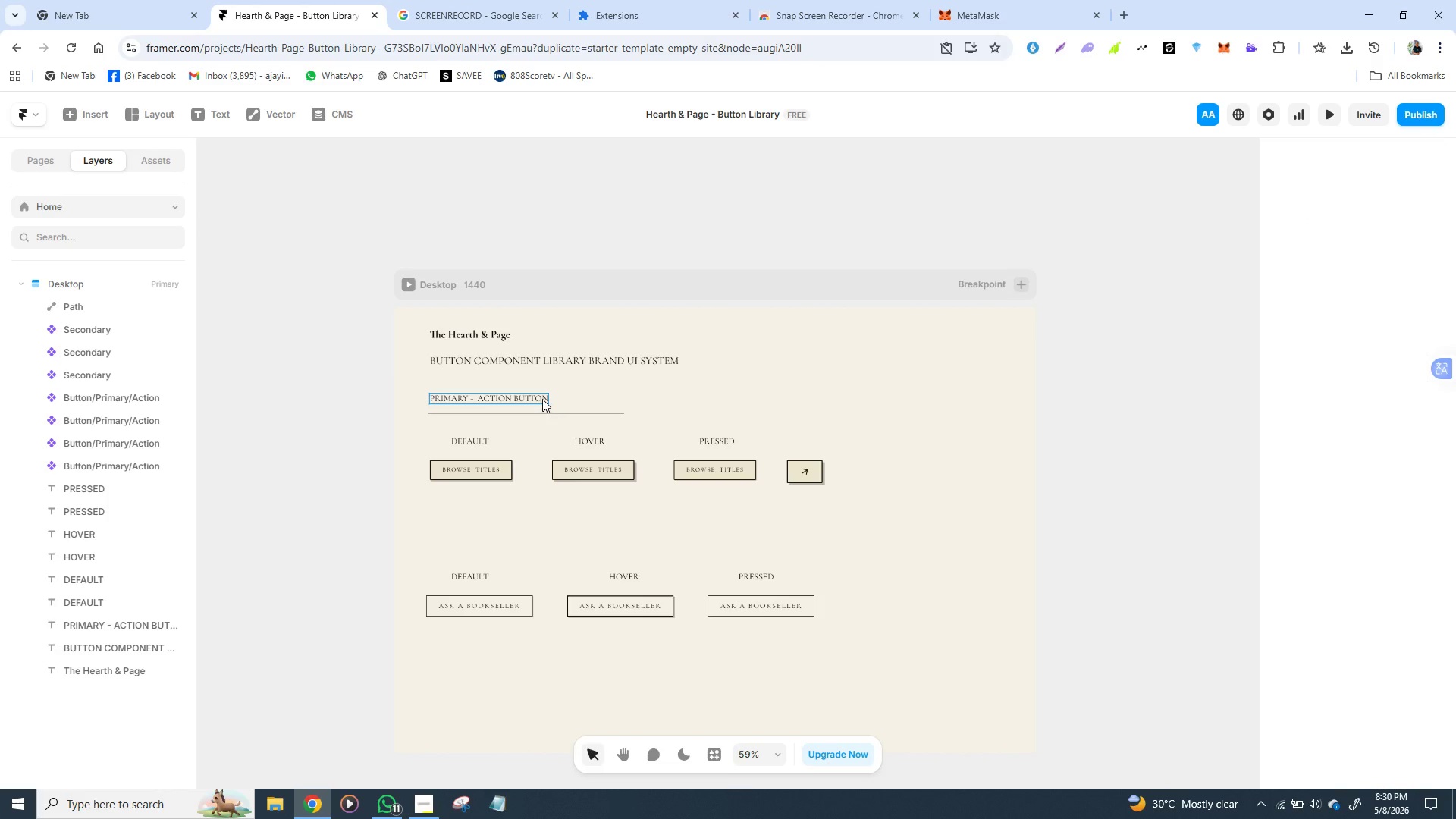 
left_click([542, 399])
 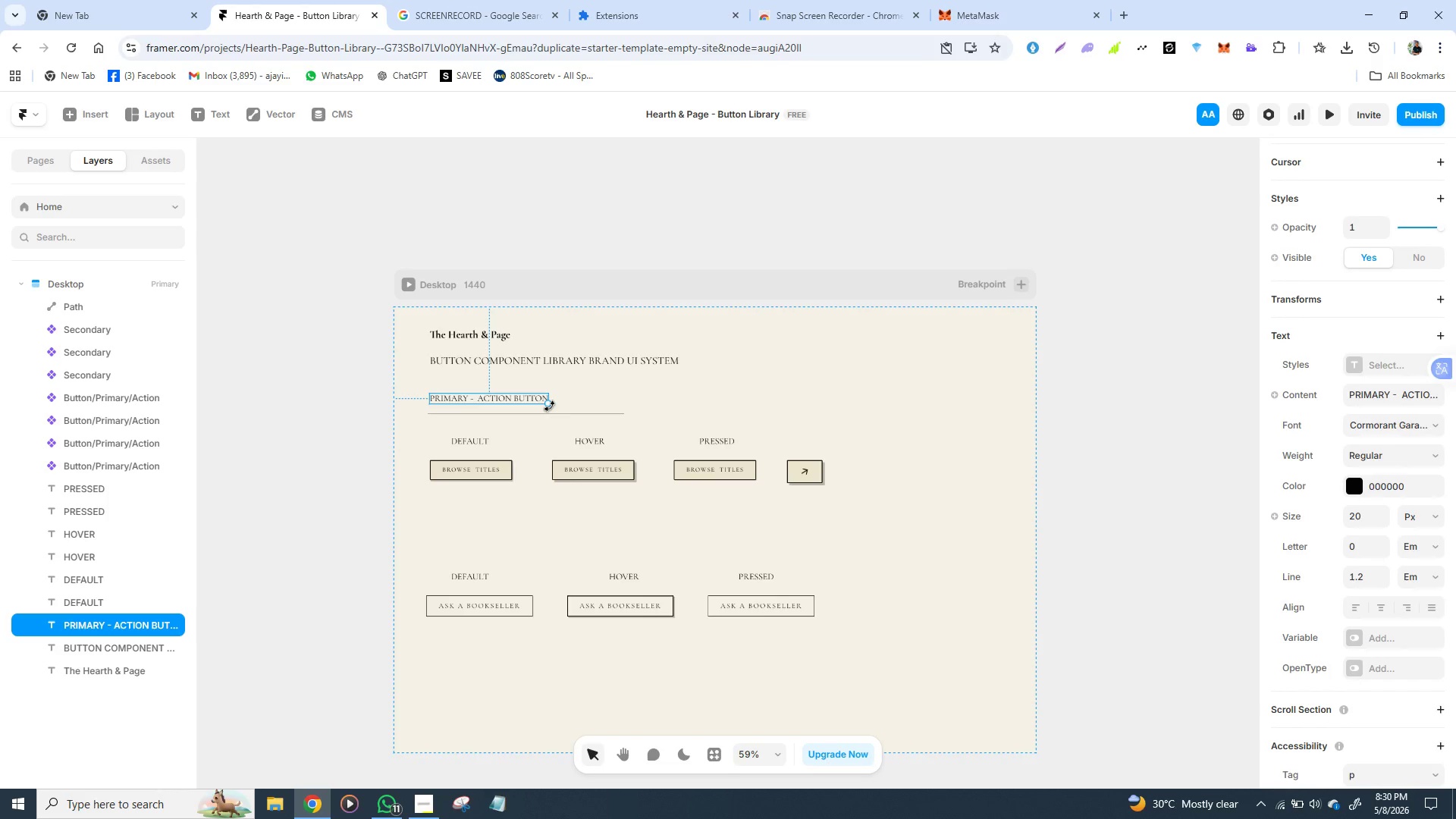 
hold_key(key=ShiftLeft, duration=1.53)
 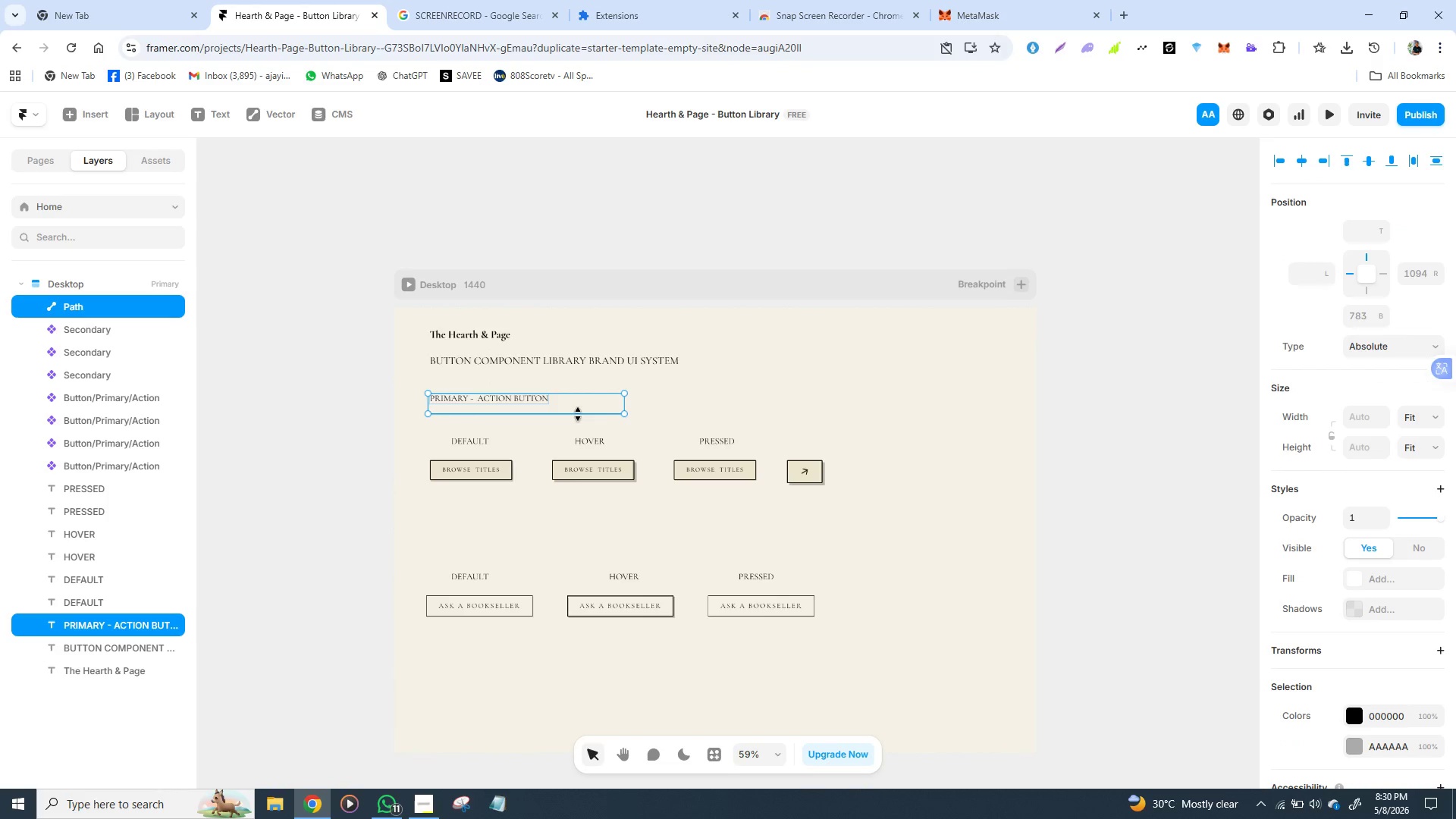 
hold_key(key=ShiftLeft, duration=1.03)
left_click([578, 414])
 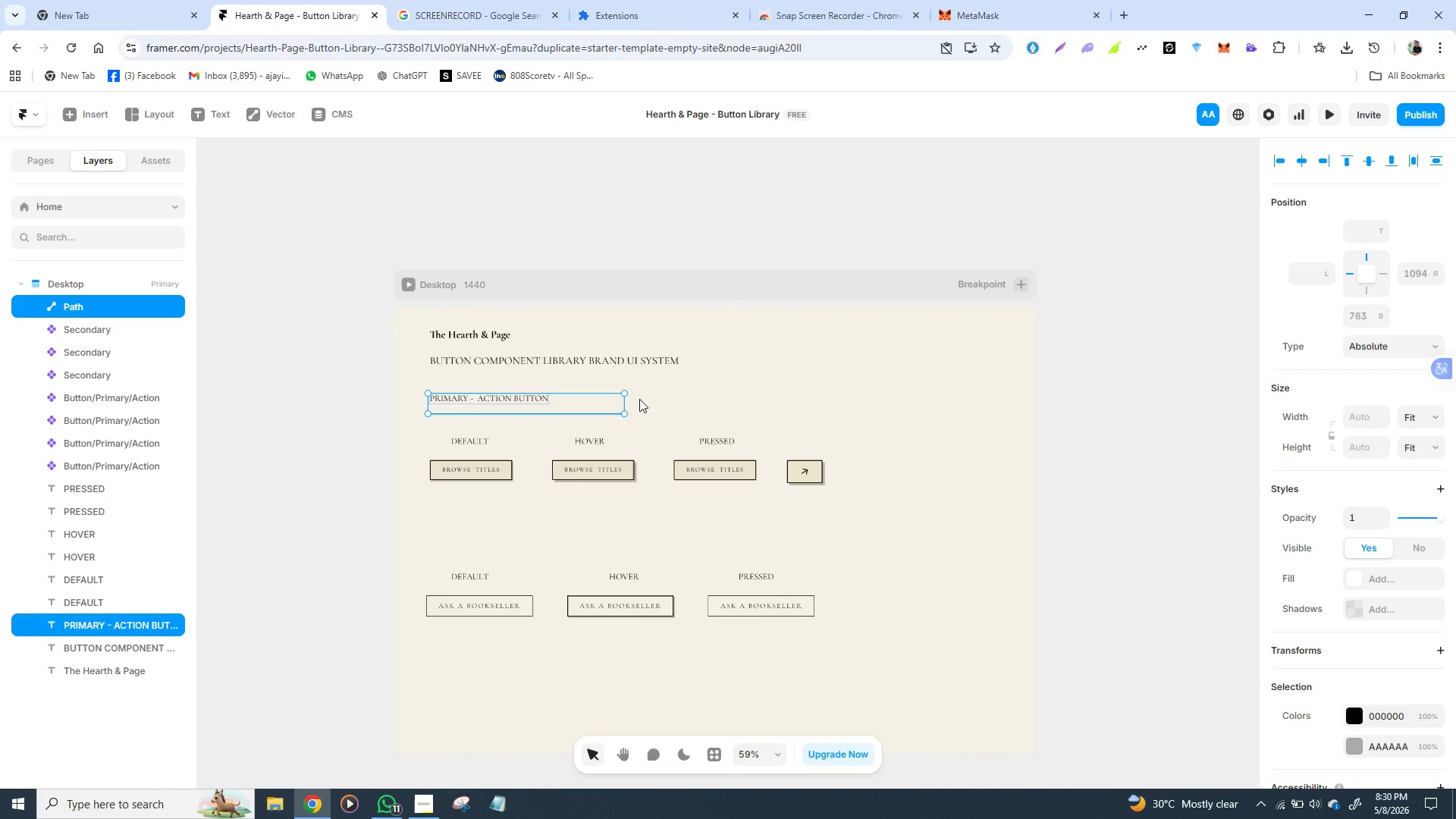 
key(Control+D)
 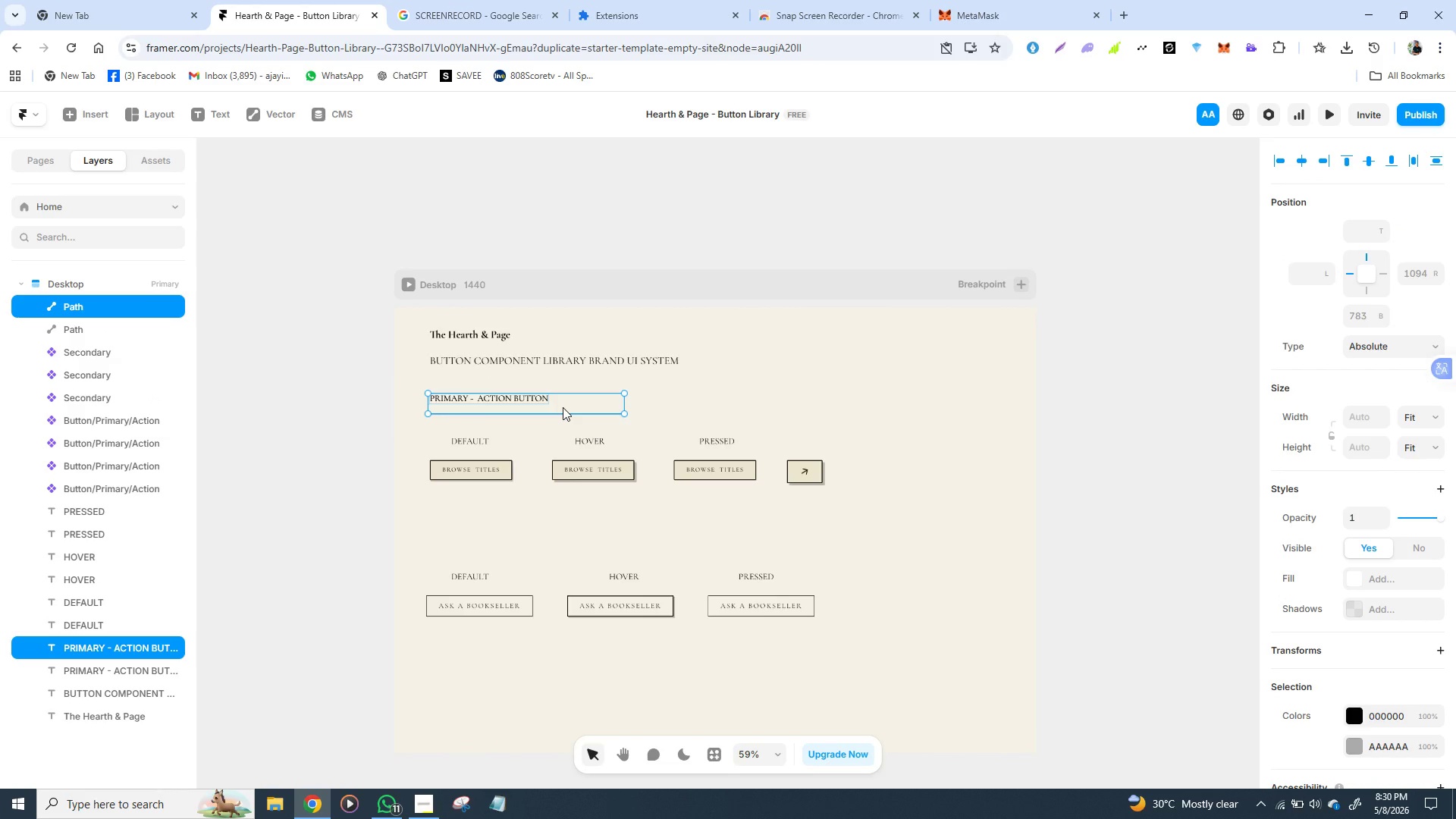 
left_click_drag(start_coordinate=[563, 407], to_coordinate=[563, 464])
 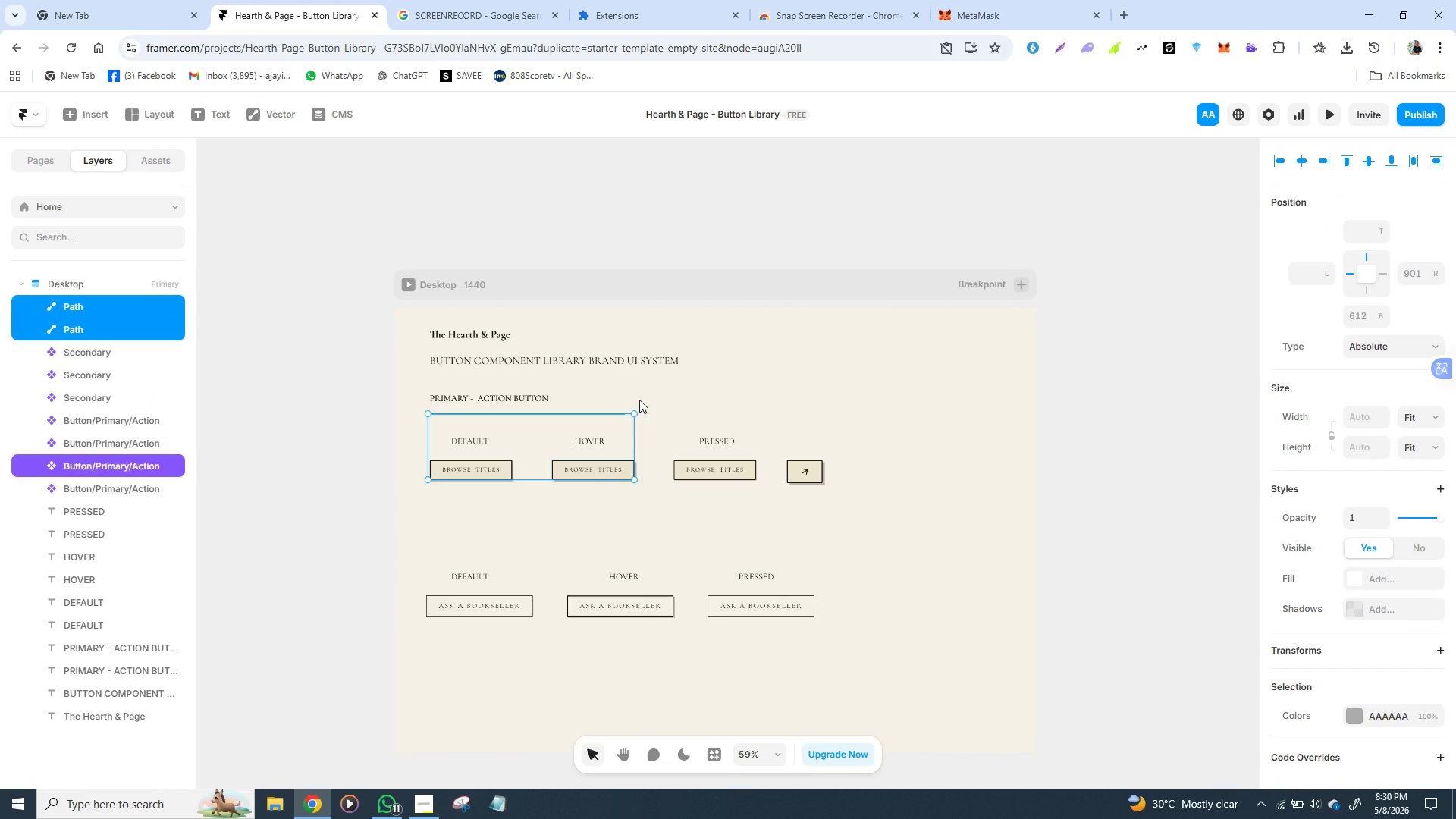 
left_click([639, 400])
 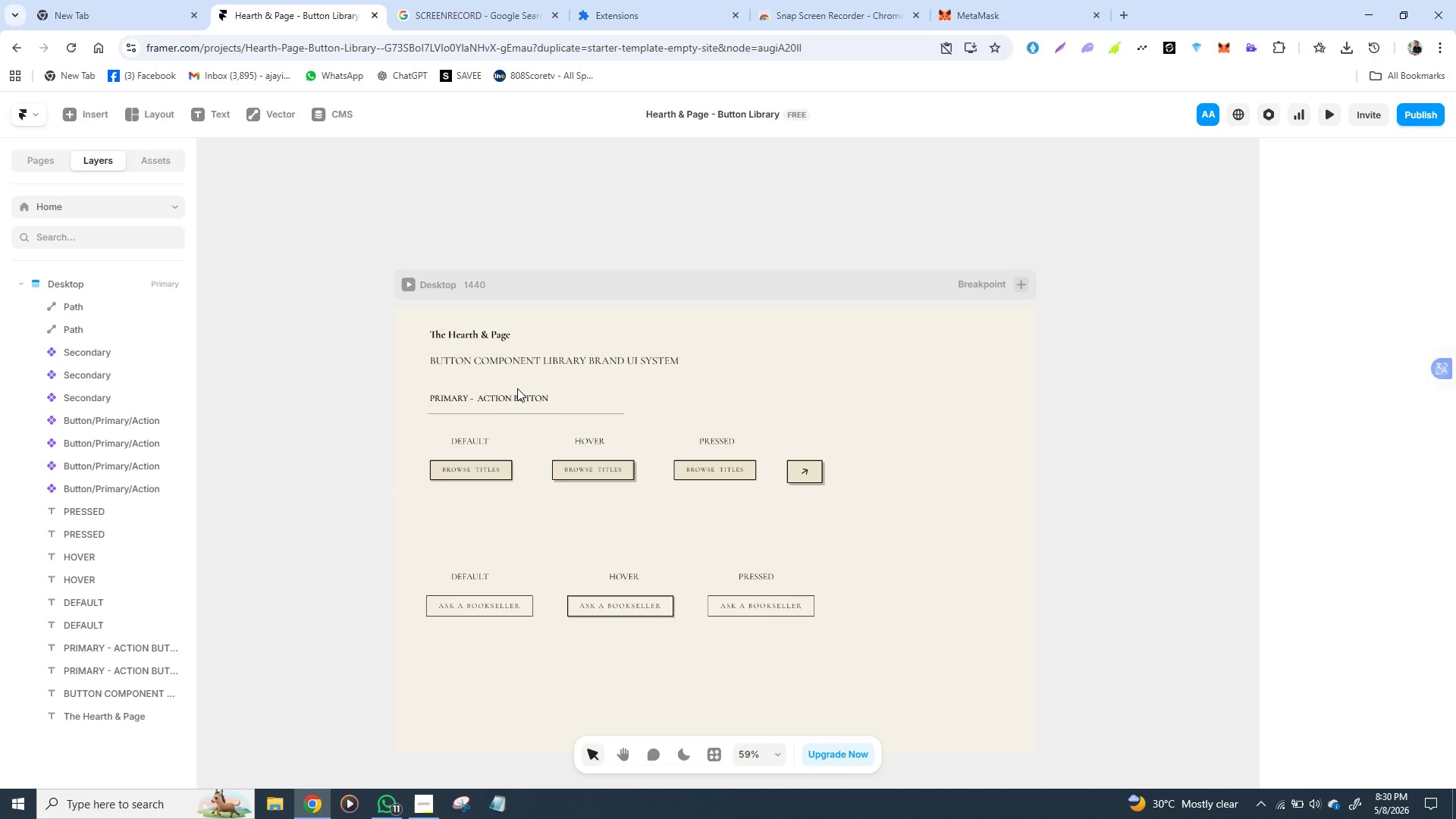 
left_click([504, 397])
 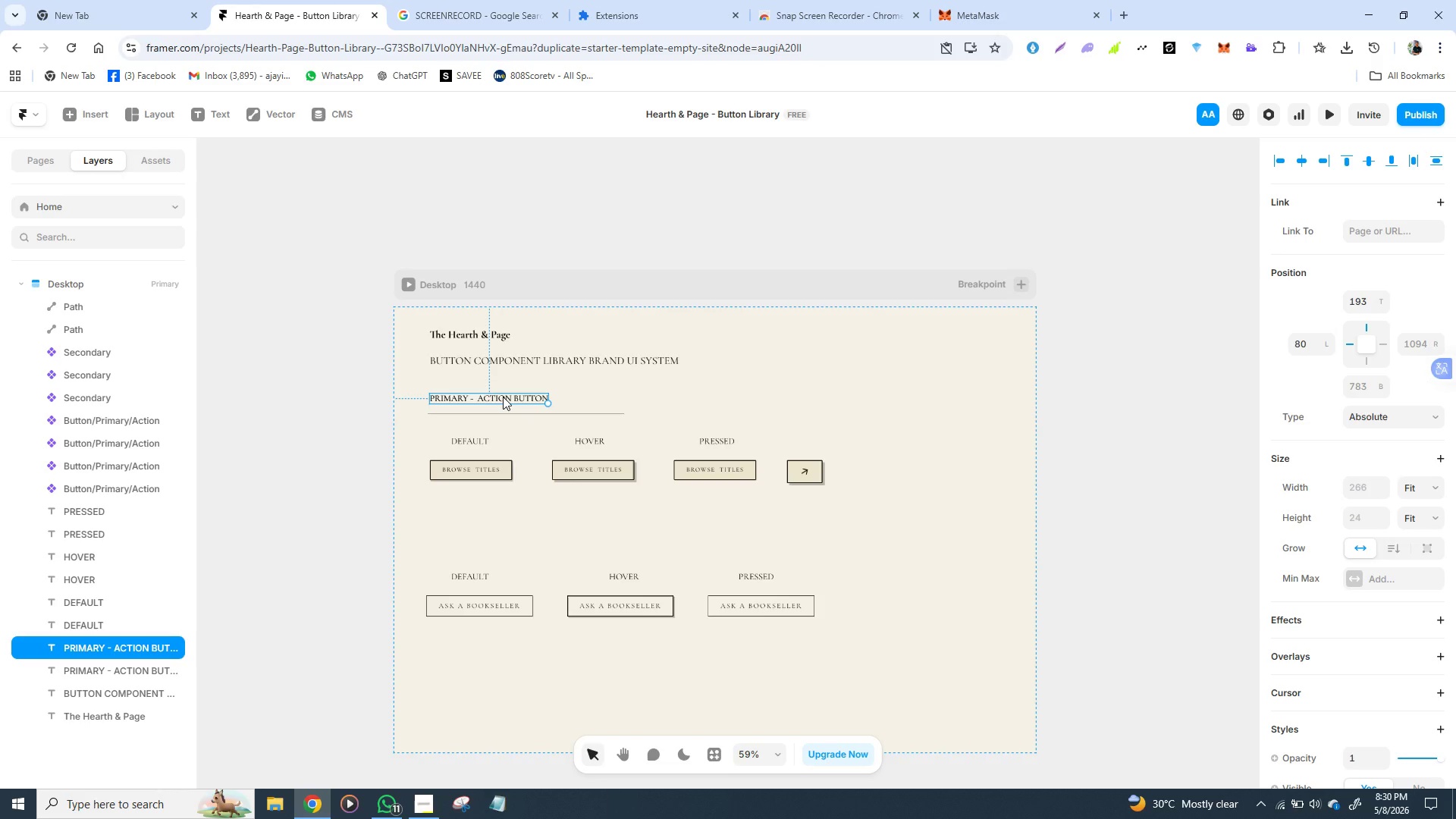 
hold_key(key=ShiftLeft, duration=1.5)
left_click([504, 413])
 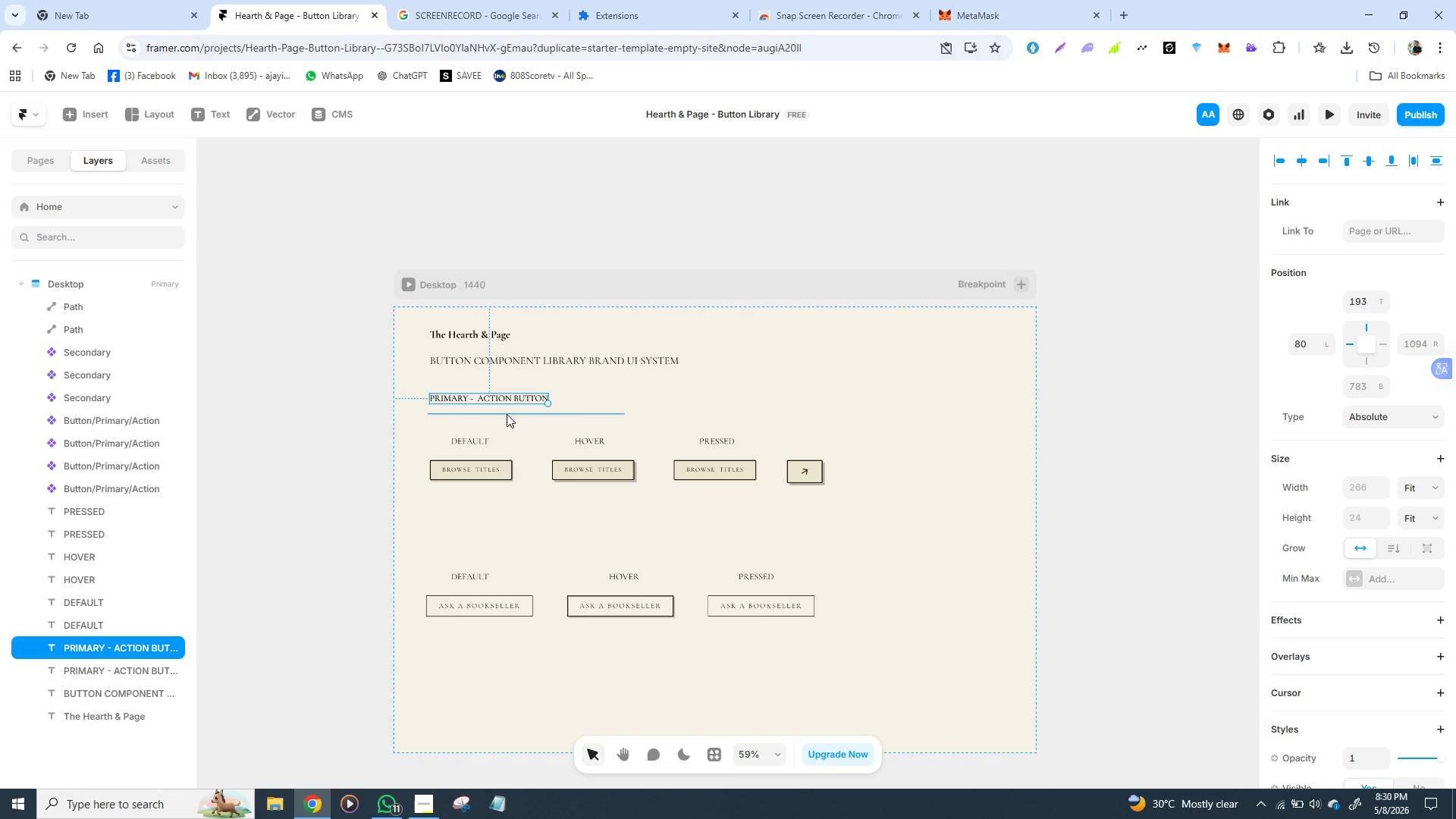 
hold_key(key=ShiftLeft, duration=0.67)
left_click([507, 414])
 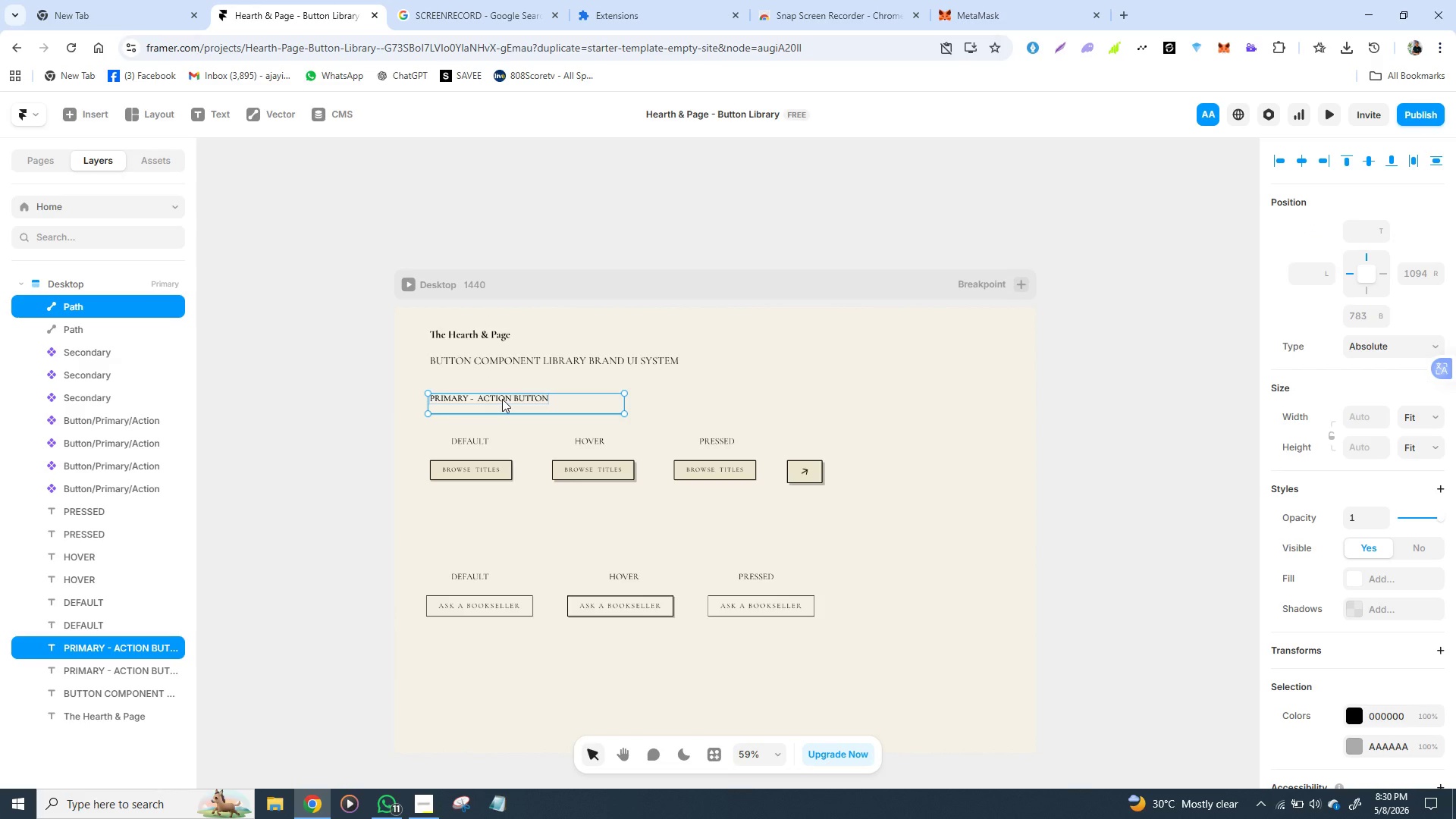 
left_click_drag(start_coordinate=[502, 399], to_coordinate=[498, 541])
 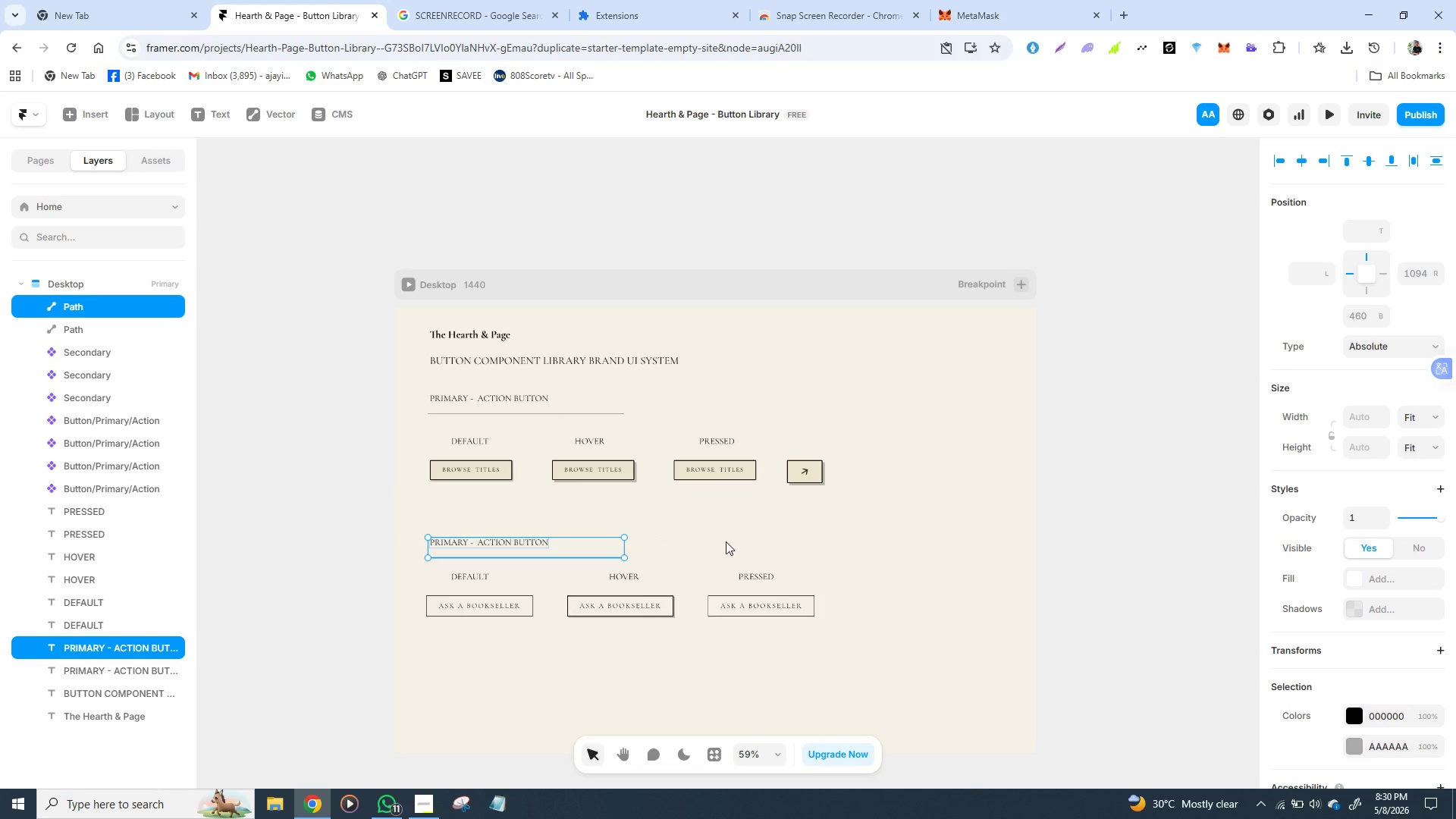 
left_click([728, 541])
 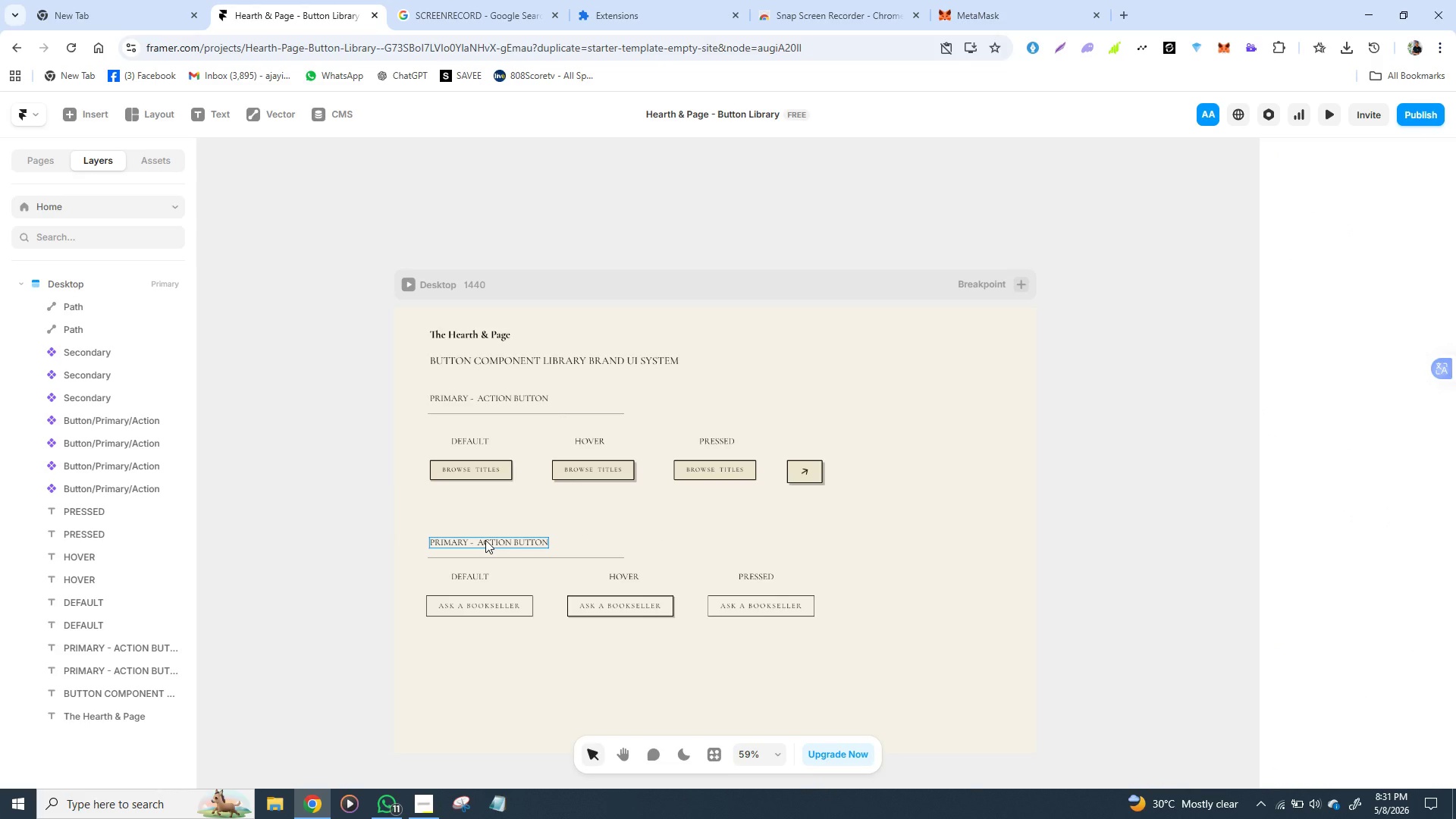 
wait(8.73)
 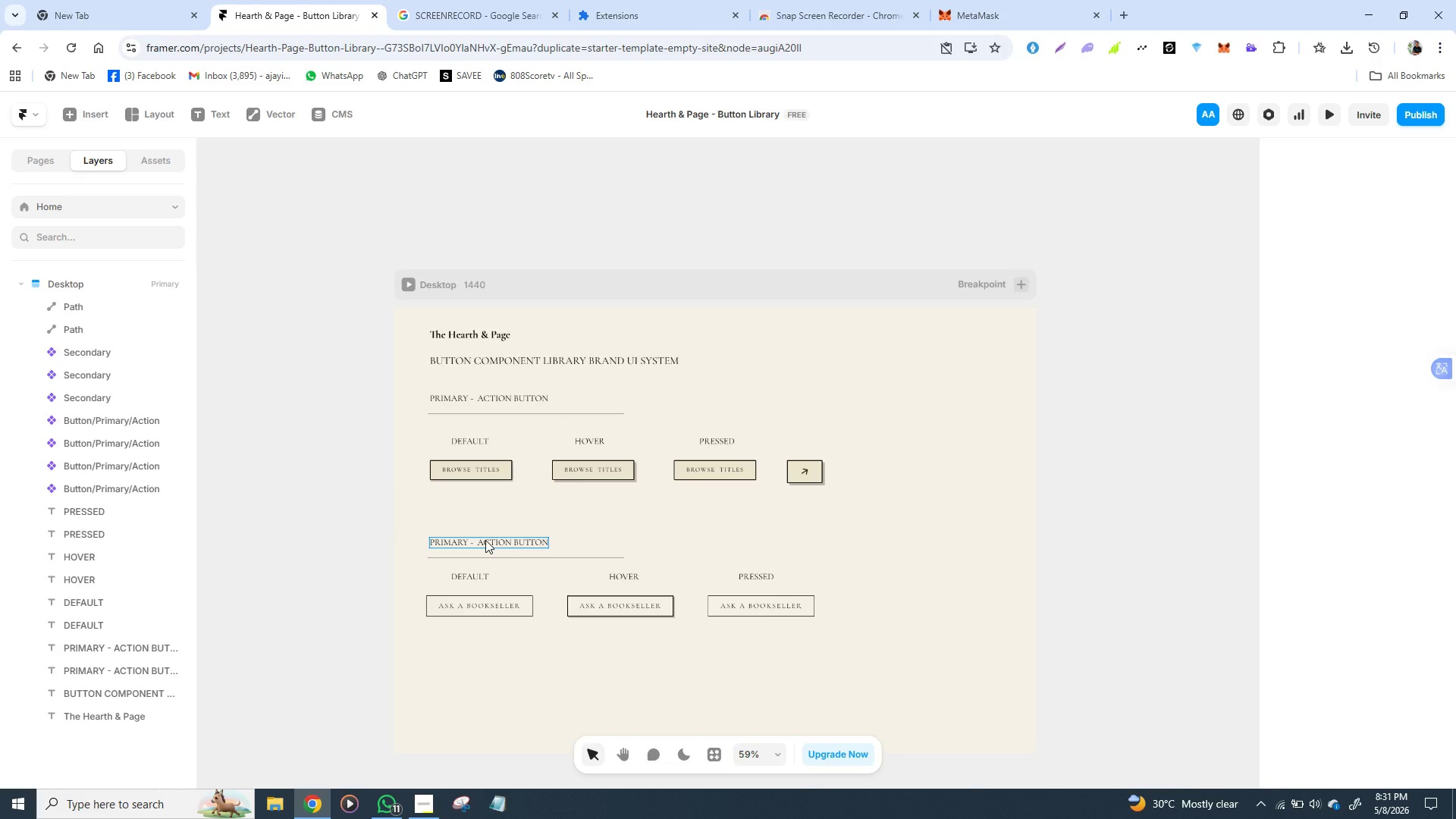 
double_click([443, 541])
 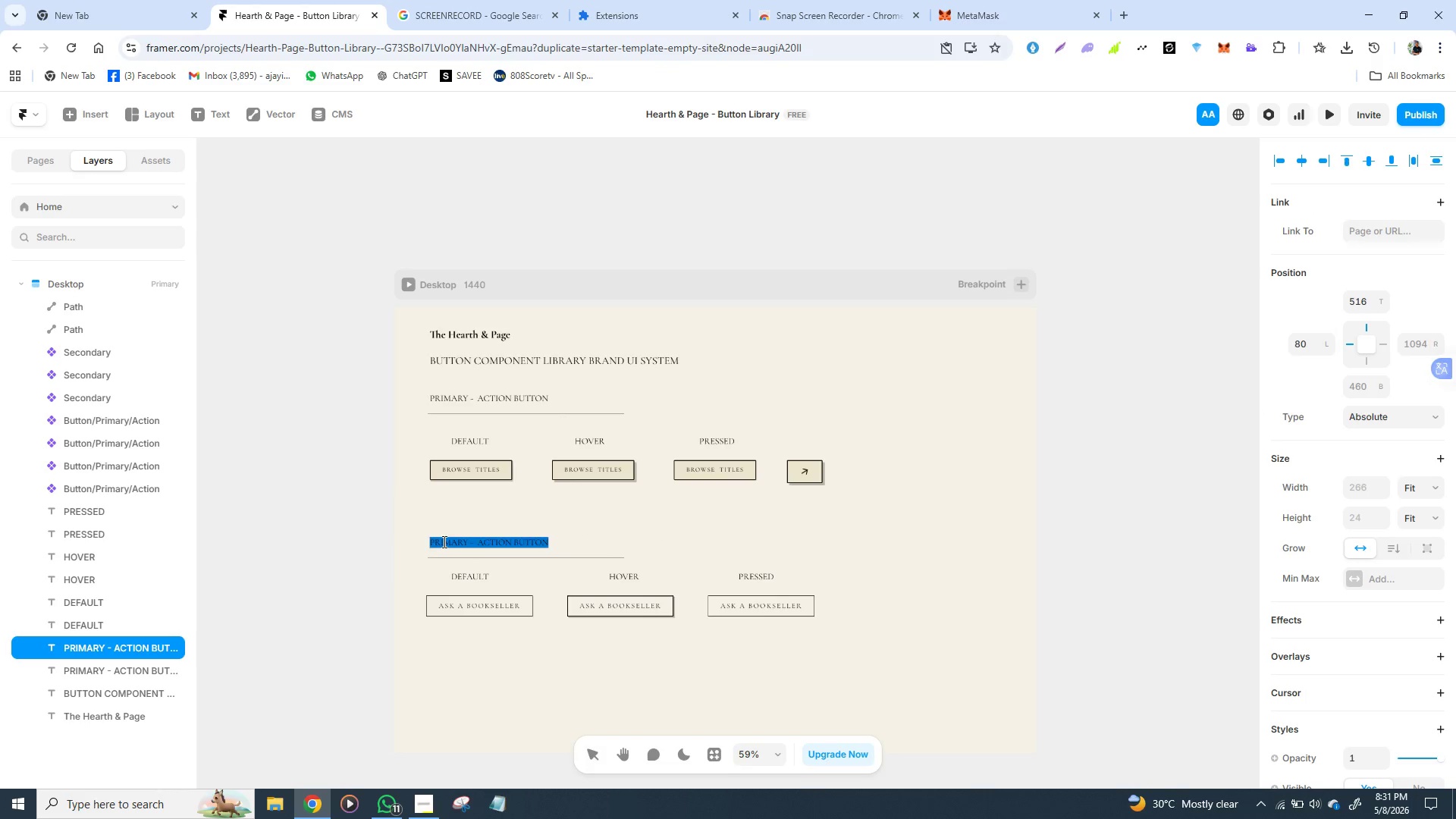 
triple_click([443, 541])
 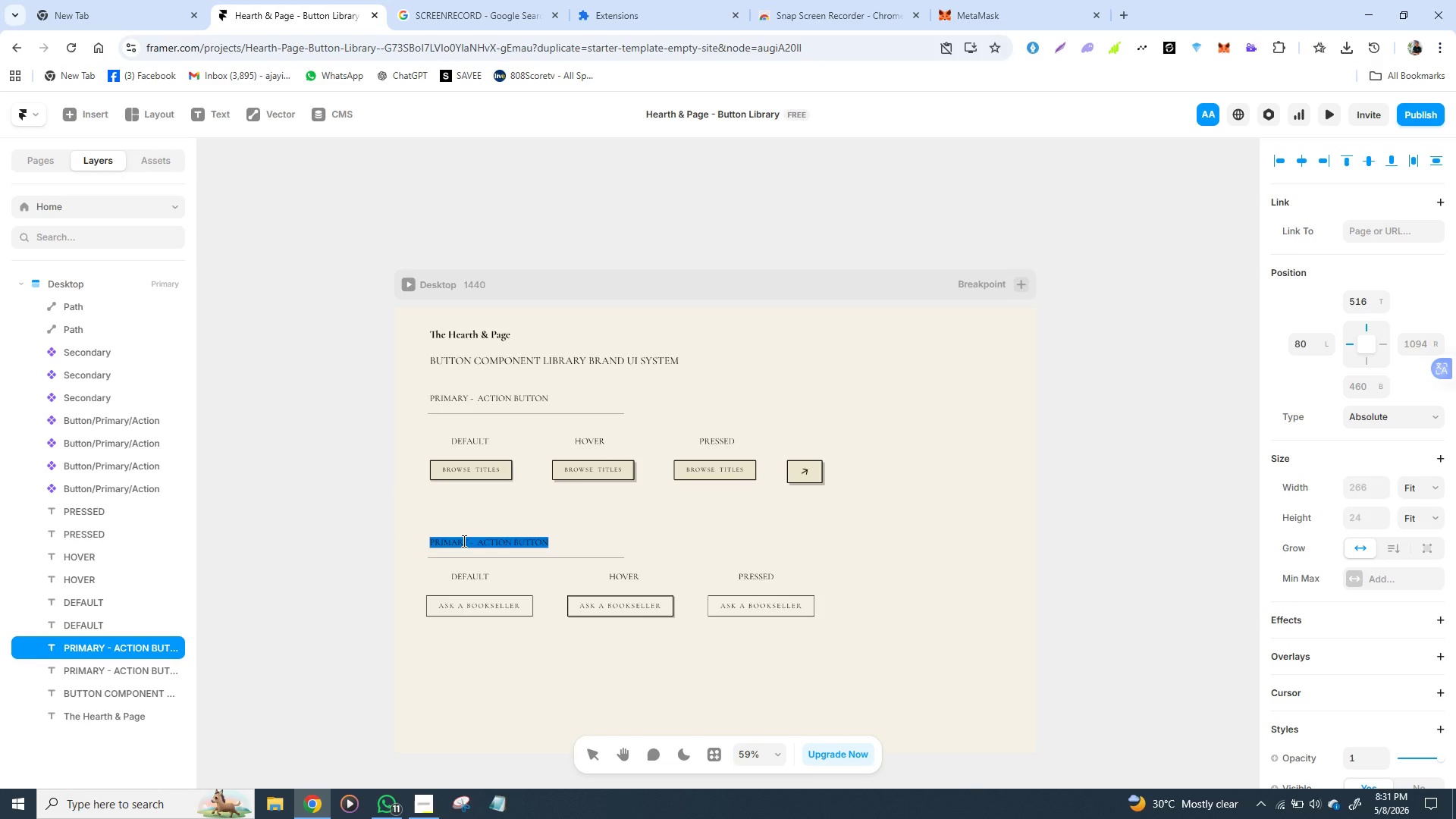 
left_click([464, 540])
 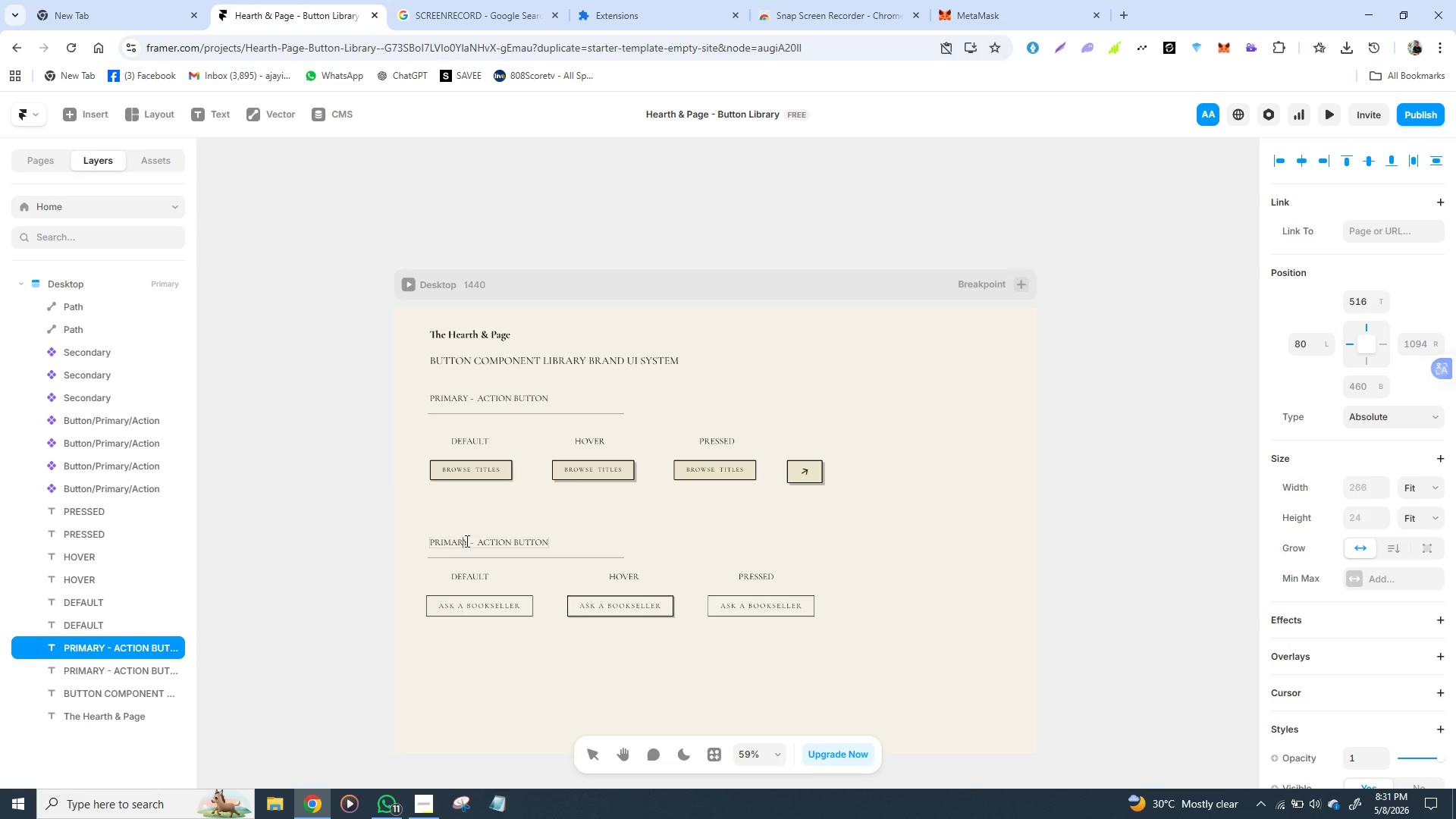 
left_click_drag(start_coordinate=[468, 541], to_coordinate=[420, 544])
 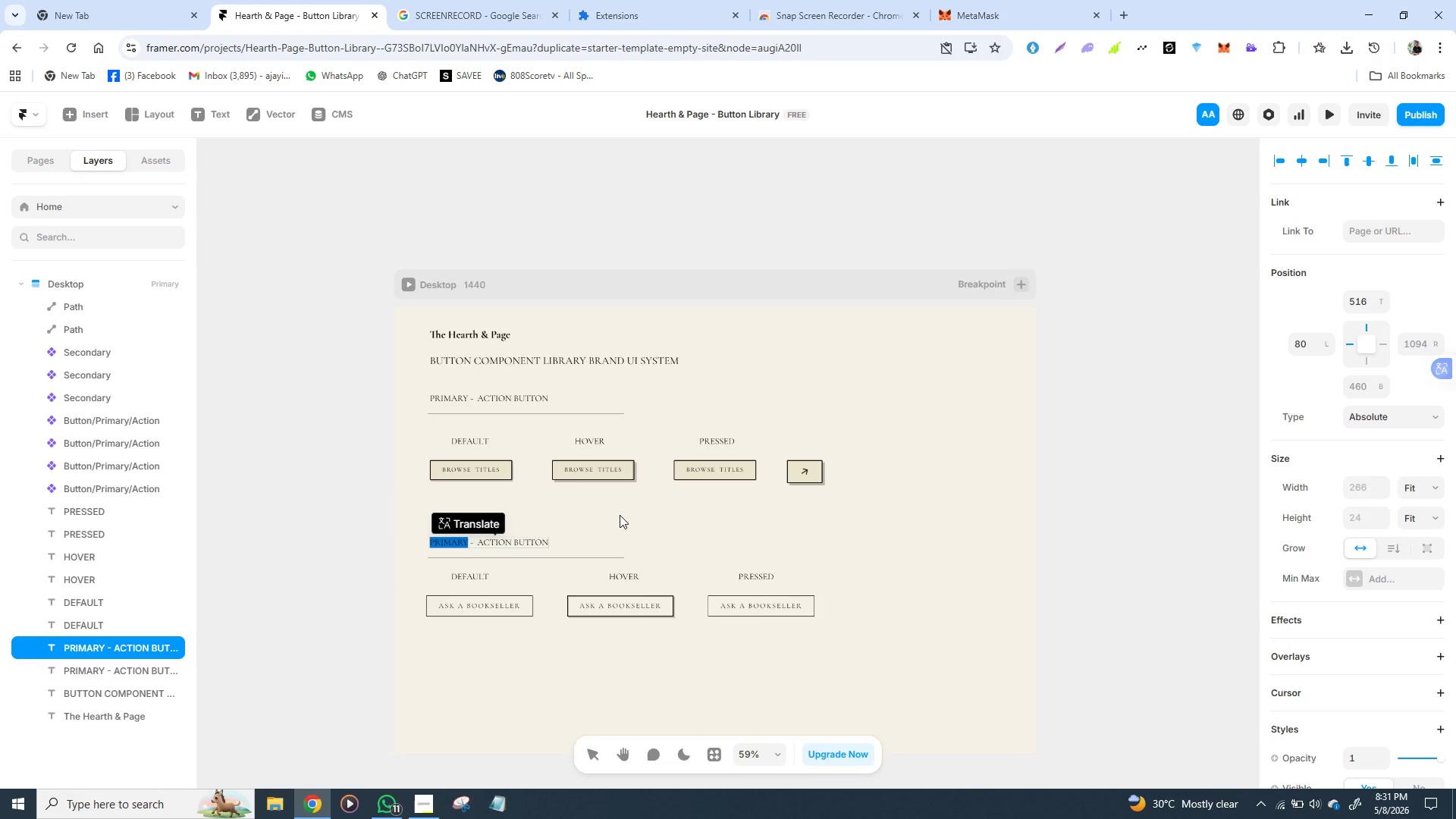 
type(se)
key(Backspace)
key(Backspace)
type(SECONDARY)
 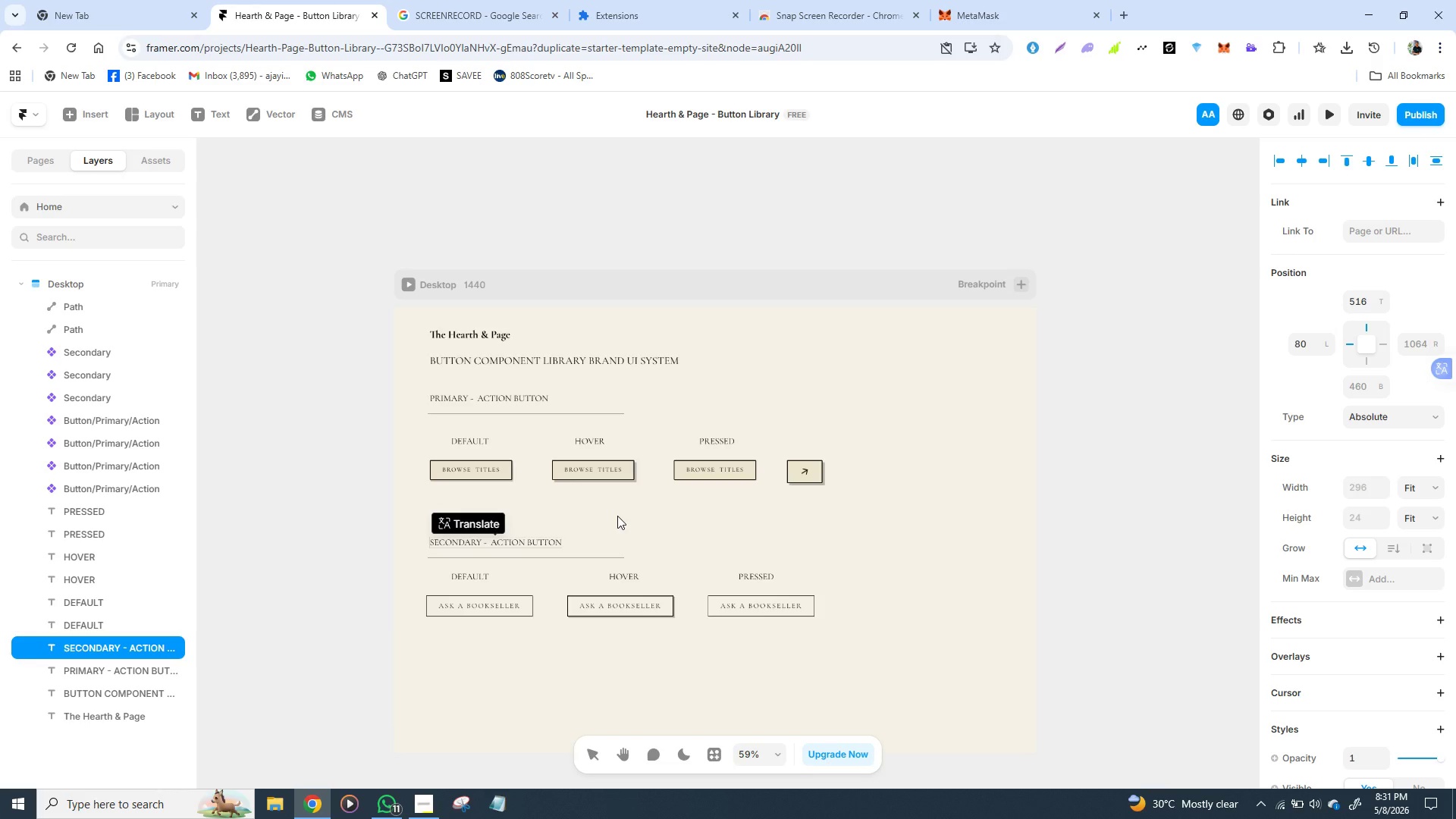 
wait(11.06)
 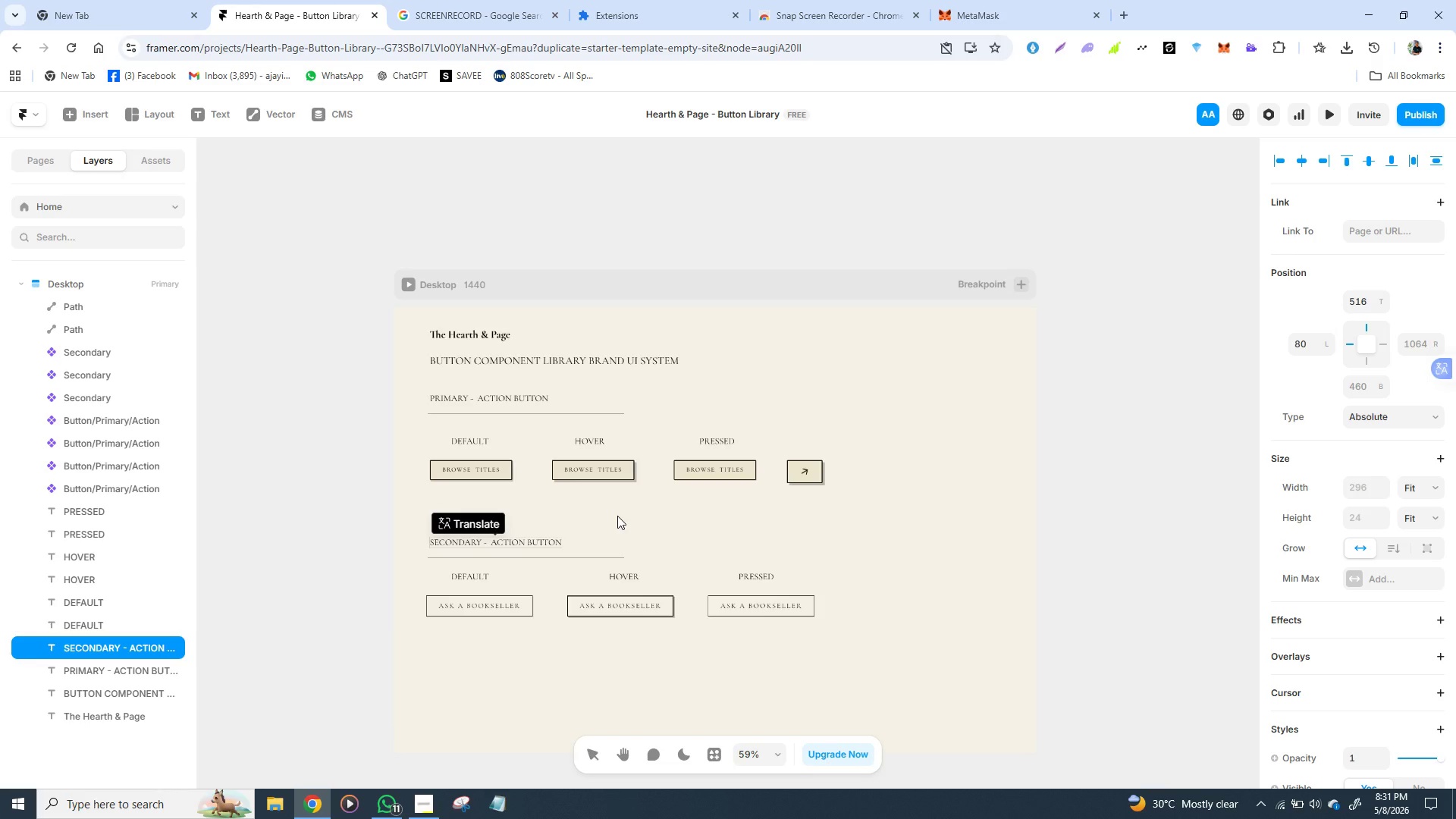 
left_click_drag(start_coordinate=[523, 543], to_coordinate=[490, 544])
 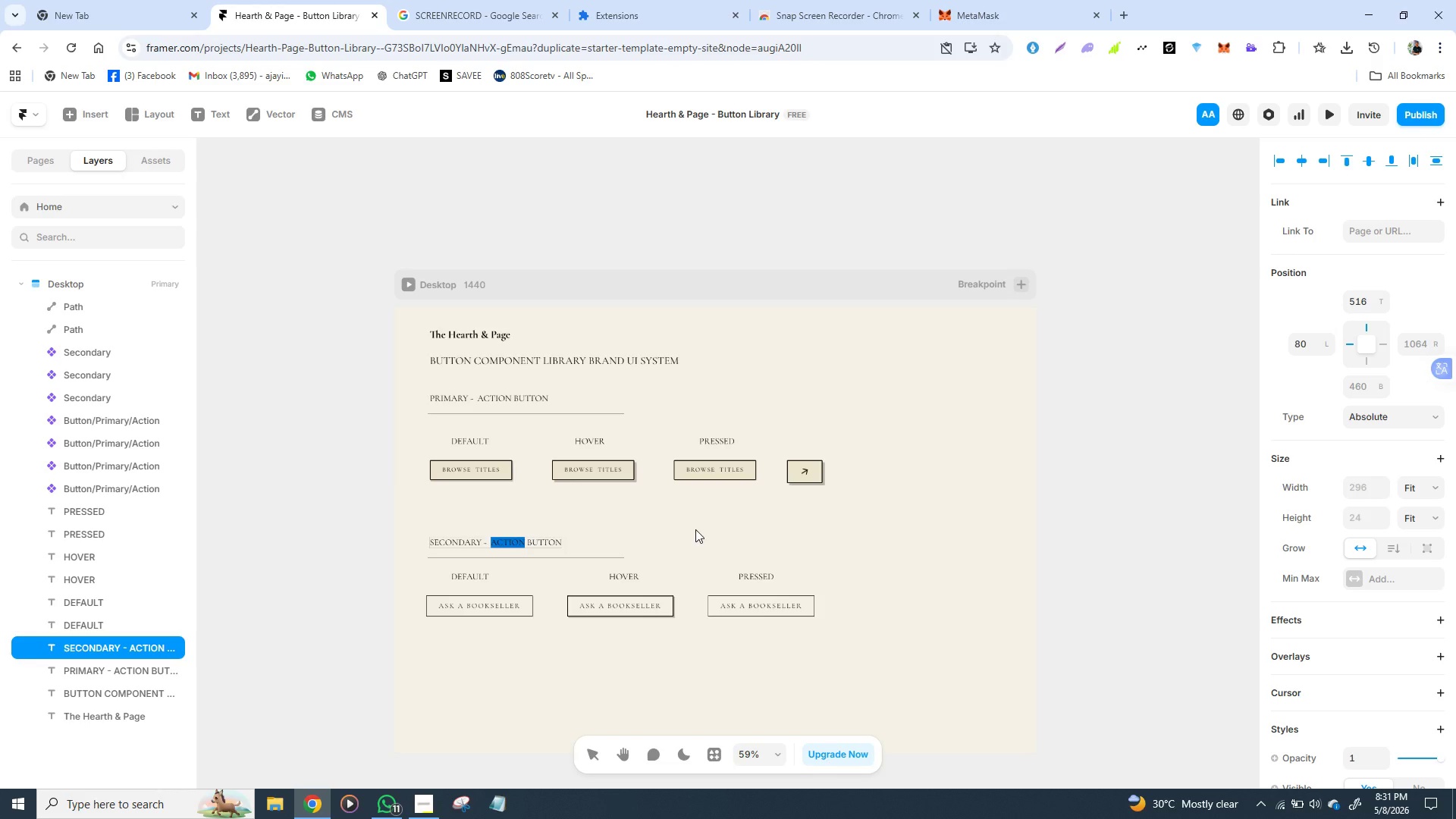 
type(E)
key(Backspace)
type(INQI)
 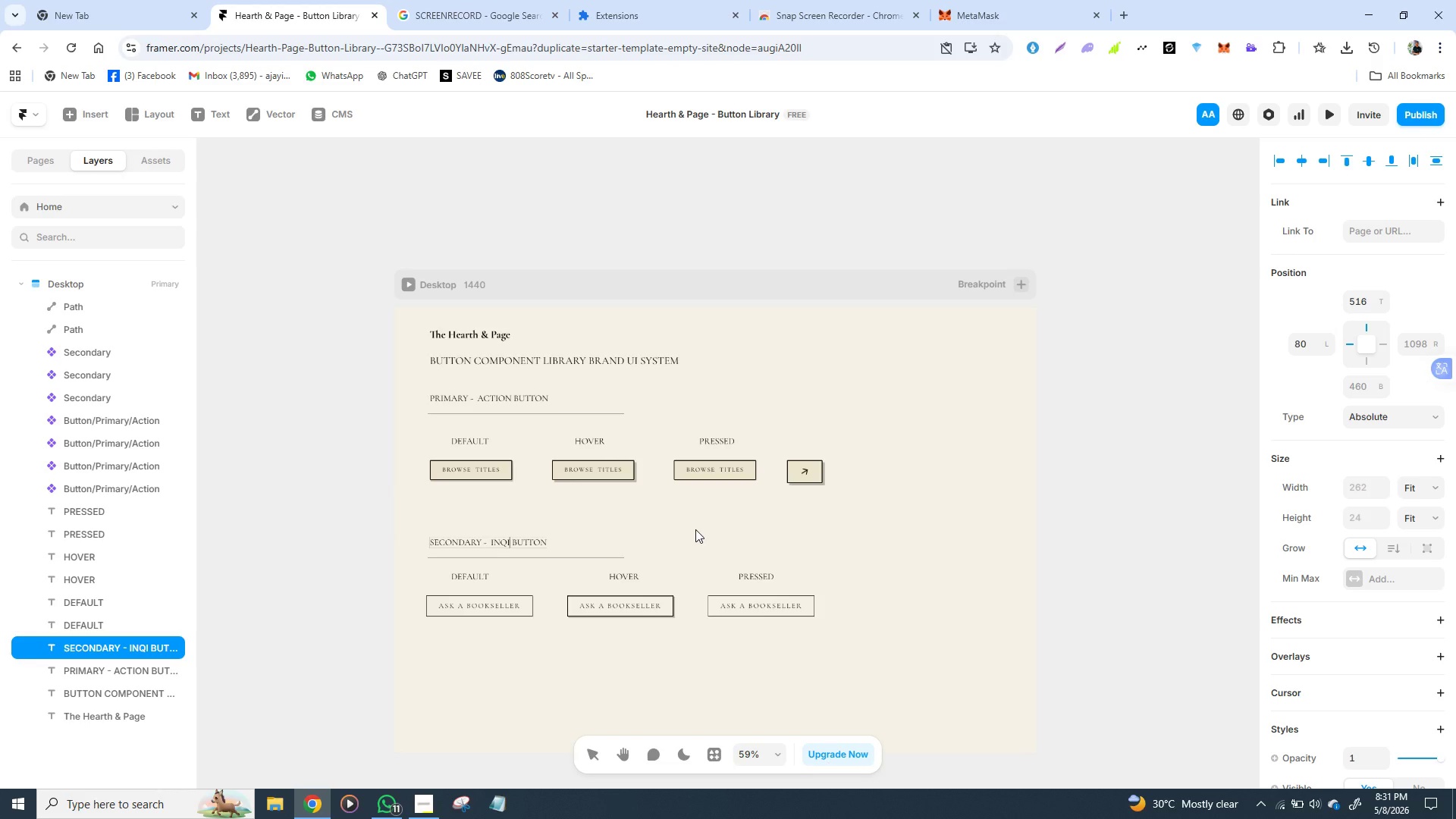 
wait(8.05)
 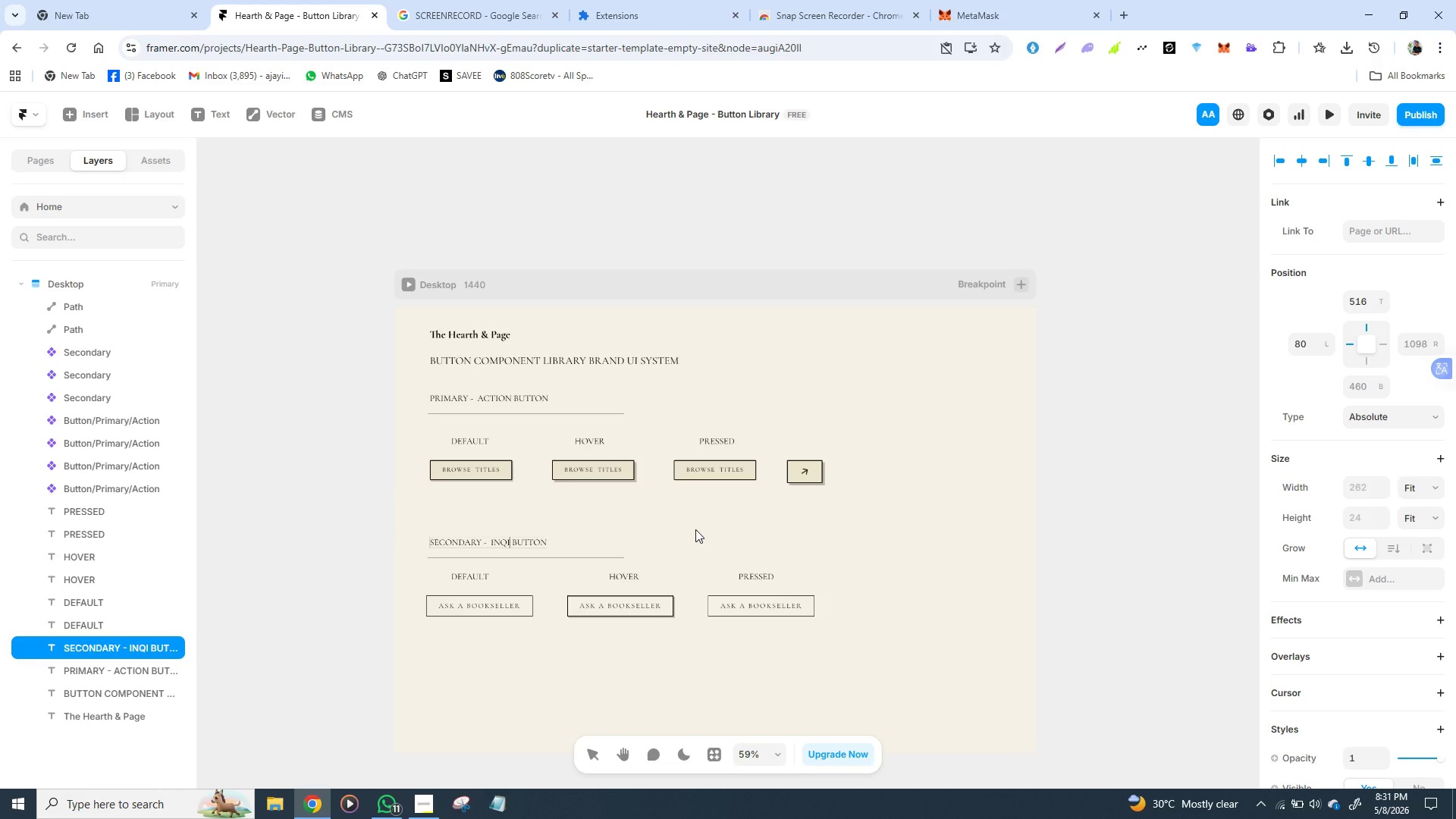 
key(Backspace)
type(UIRY)
 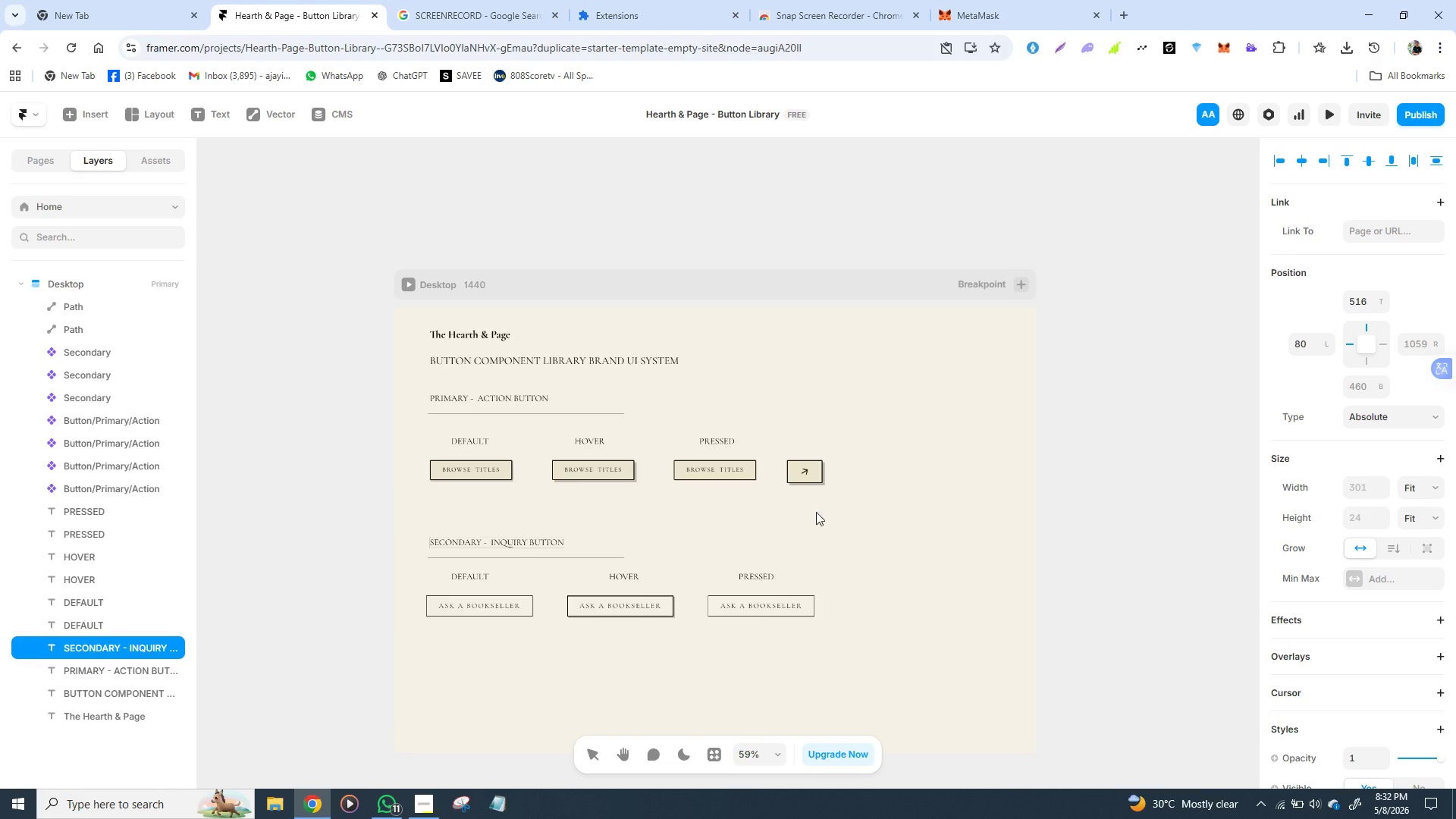 
left_click([839, 519])
 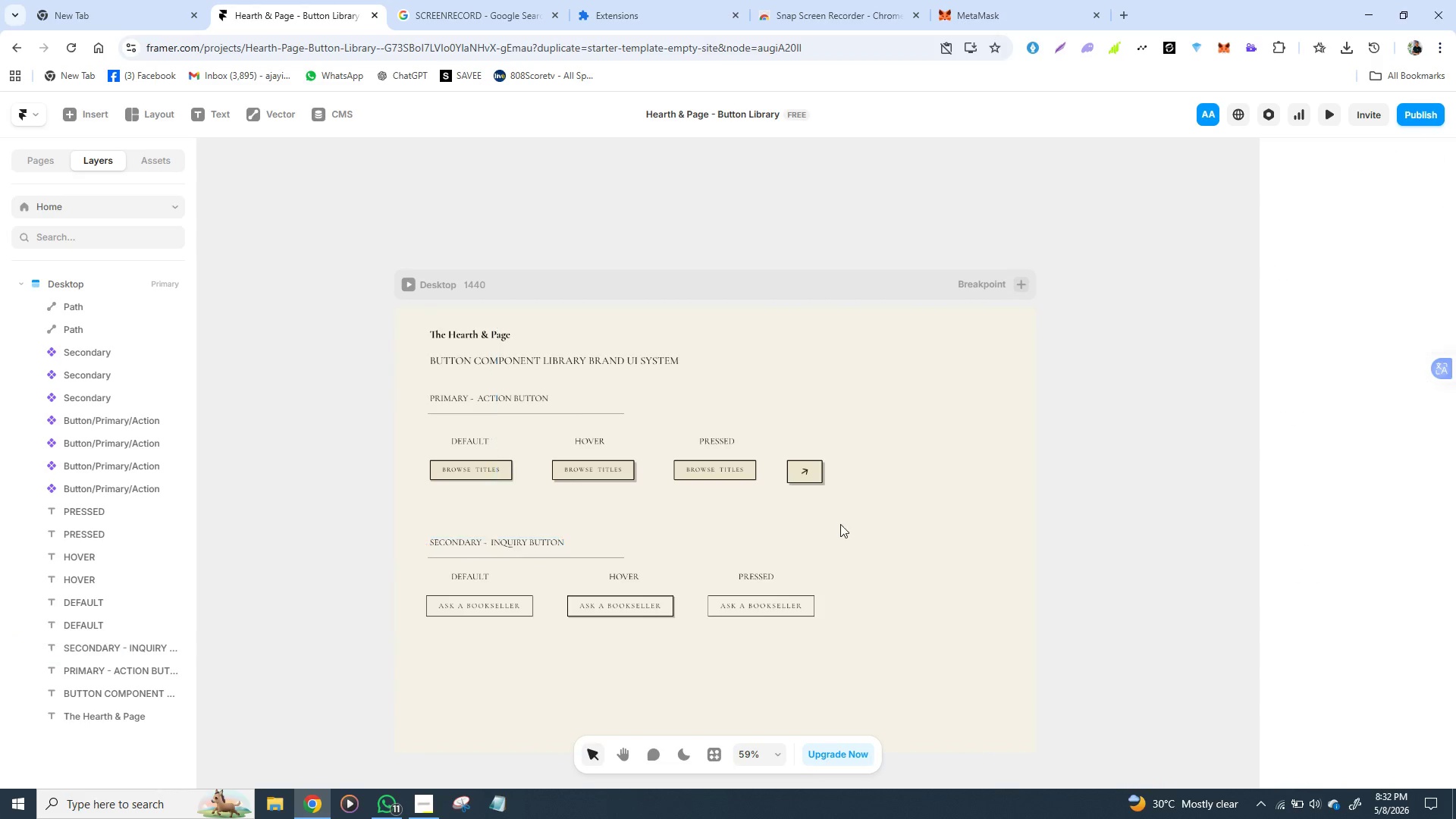 
left_click([840, 524])
 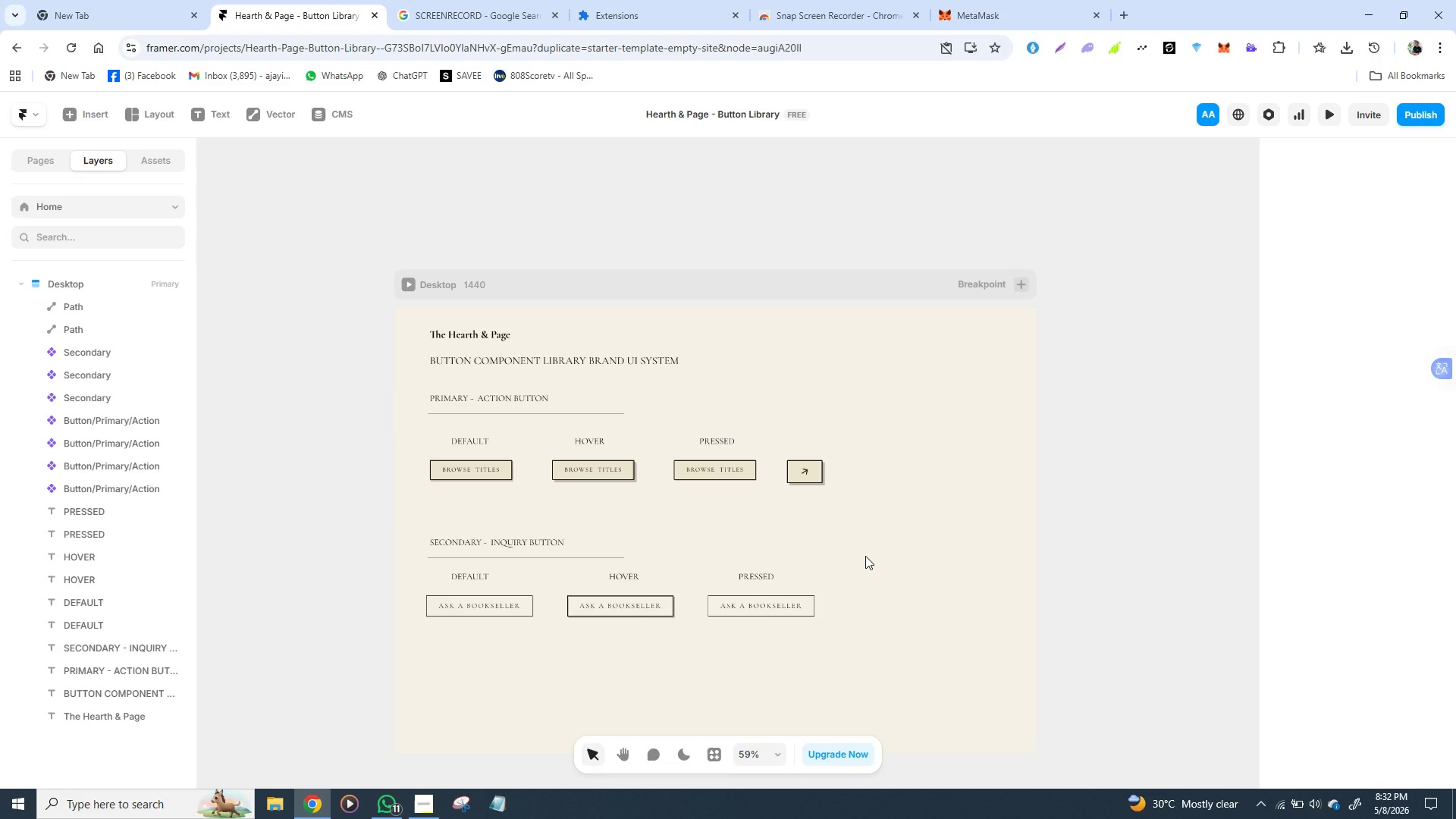 
wait(28.12)
 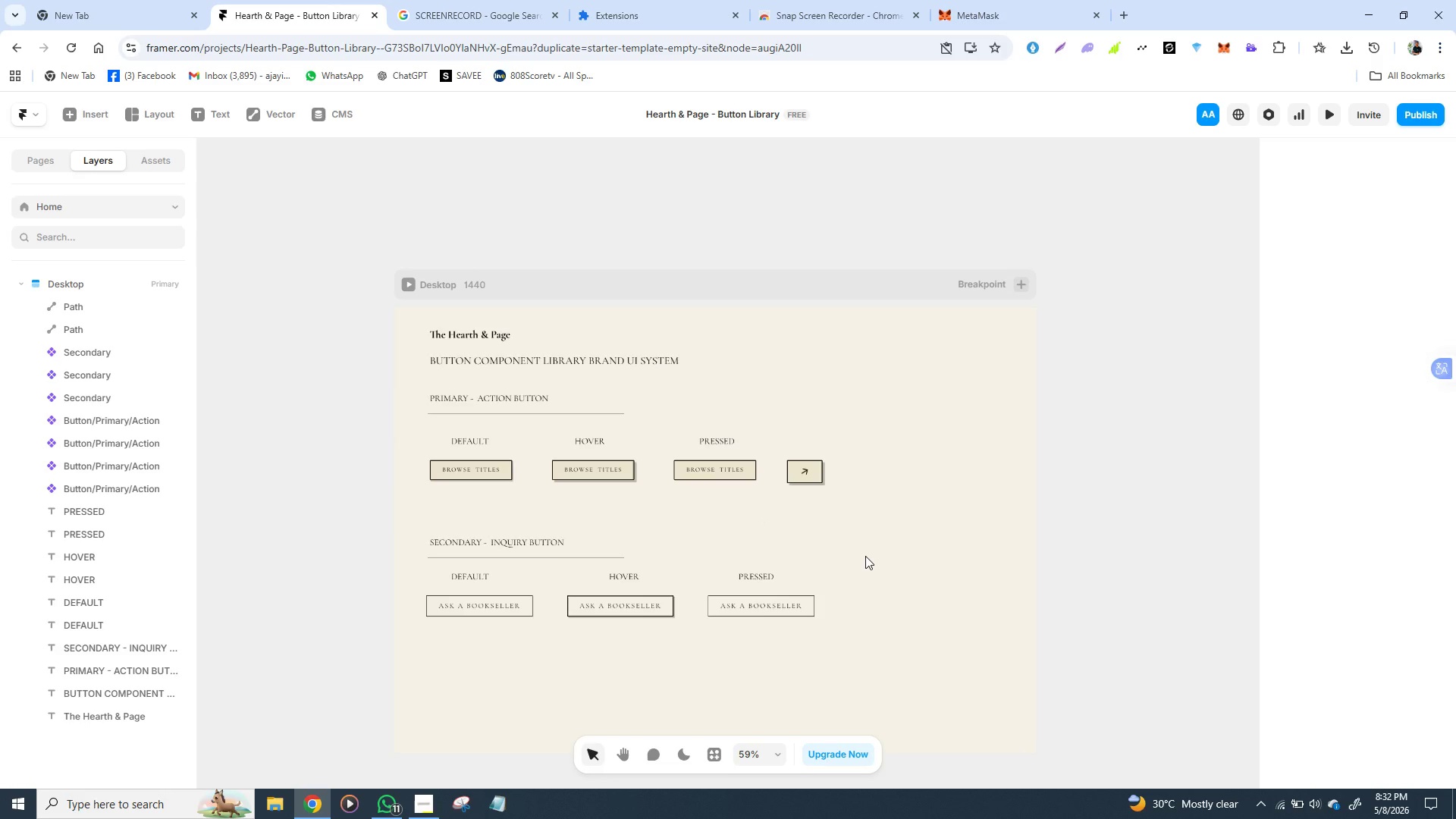 
left_click([907, 662])
 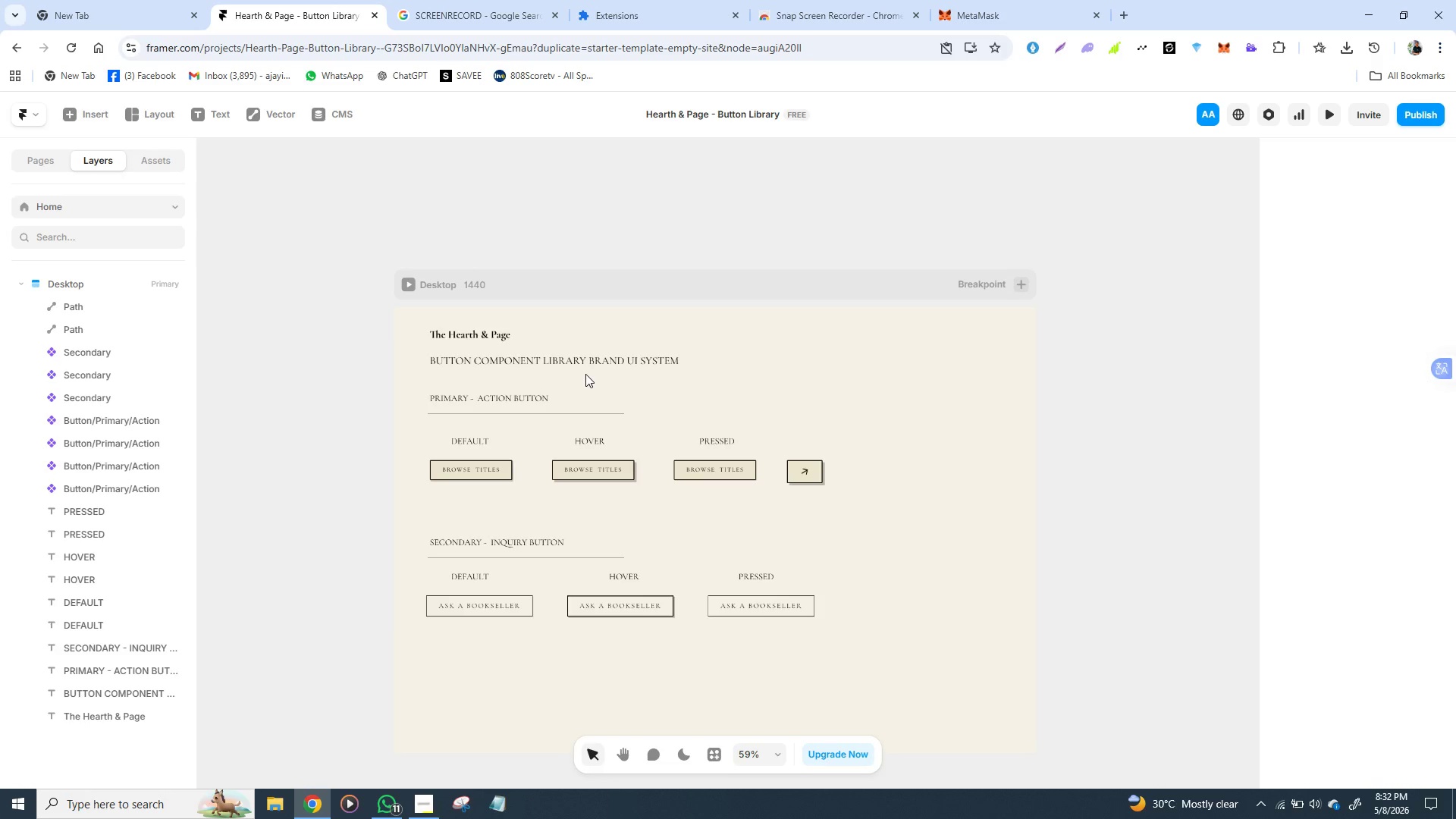 
wait(5.5)
 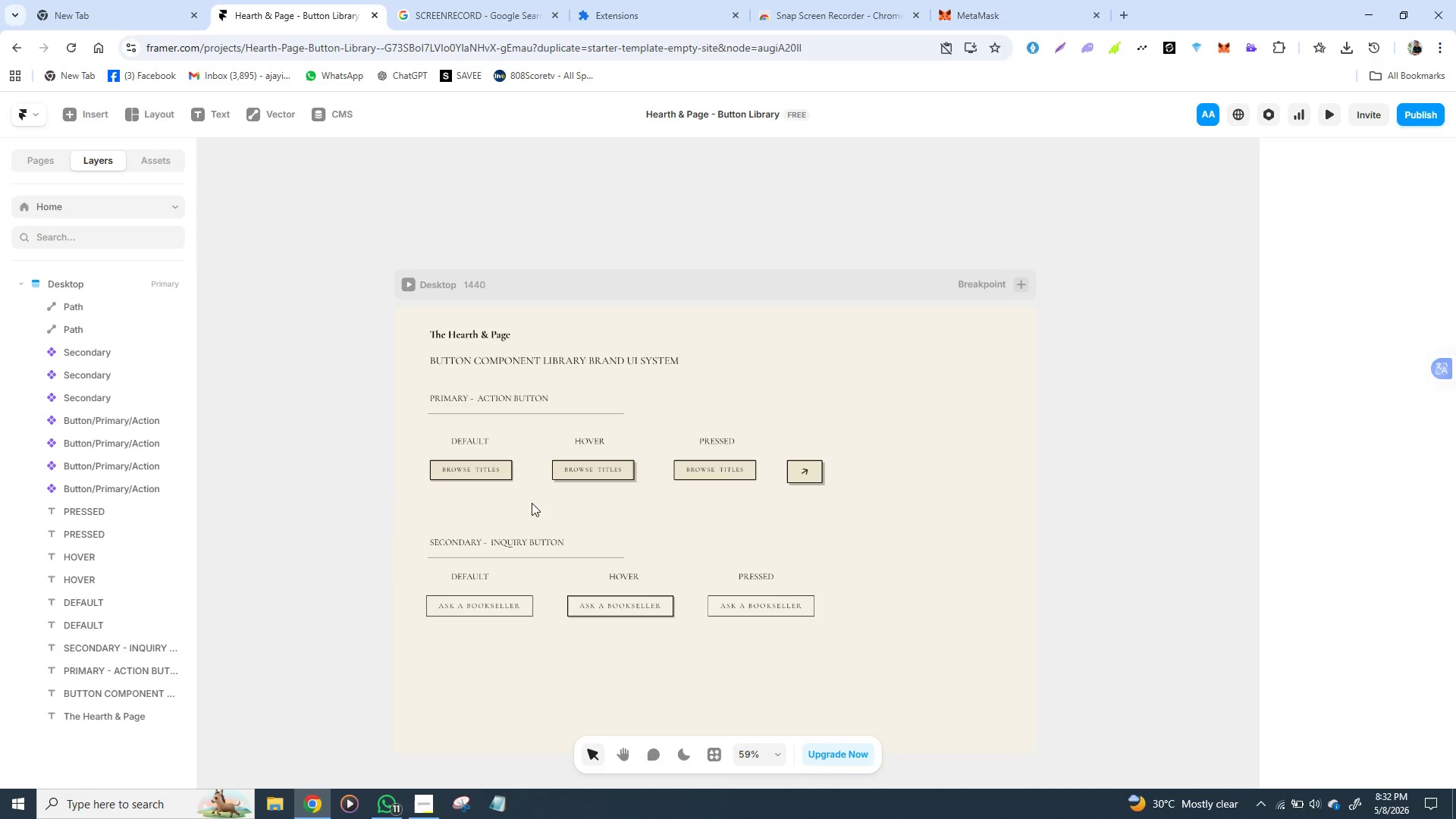 
scroll: coordinate [588, 470], scroll_direction: down, amount: 1.0
 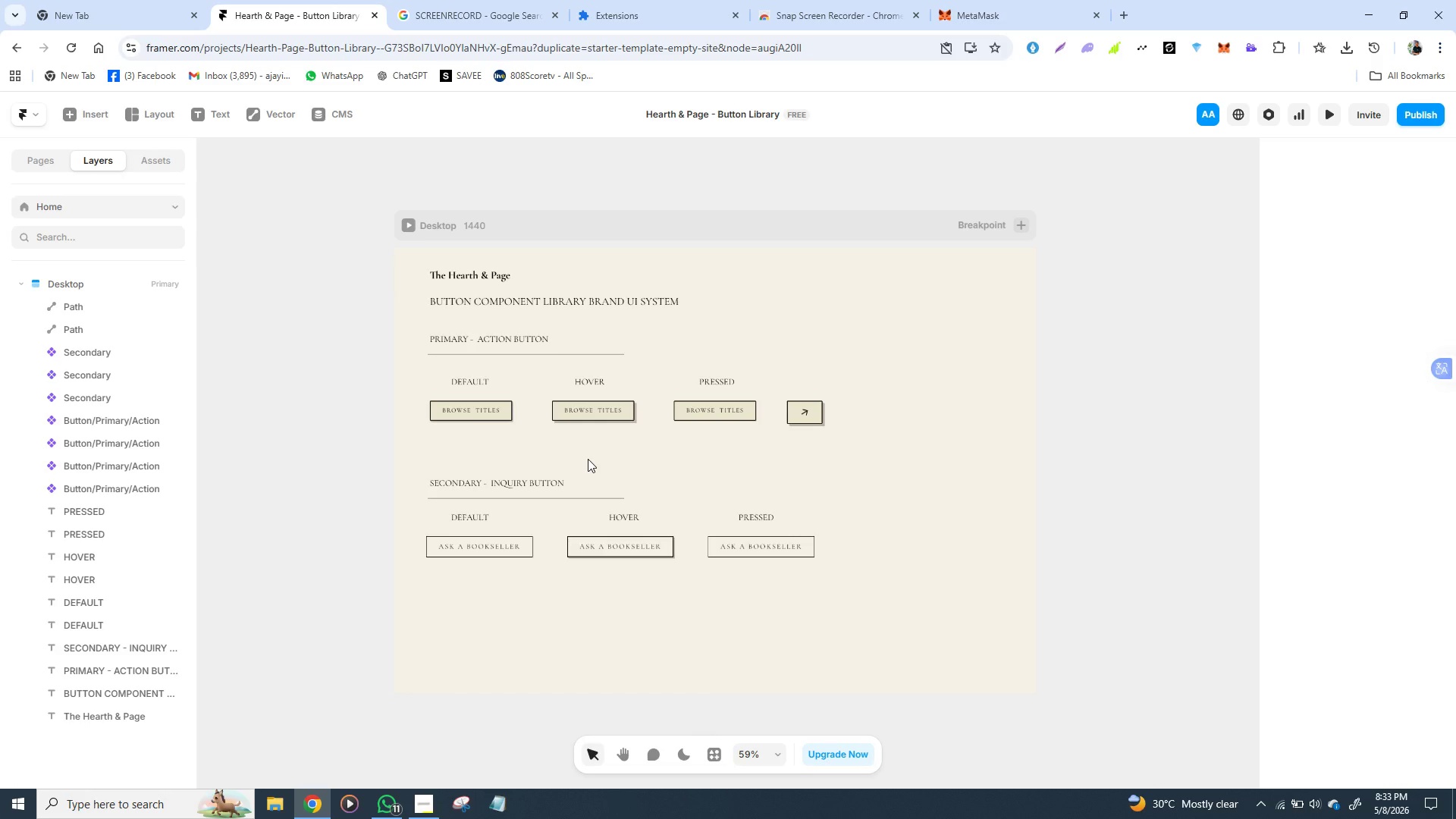 
wait(42.65)
 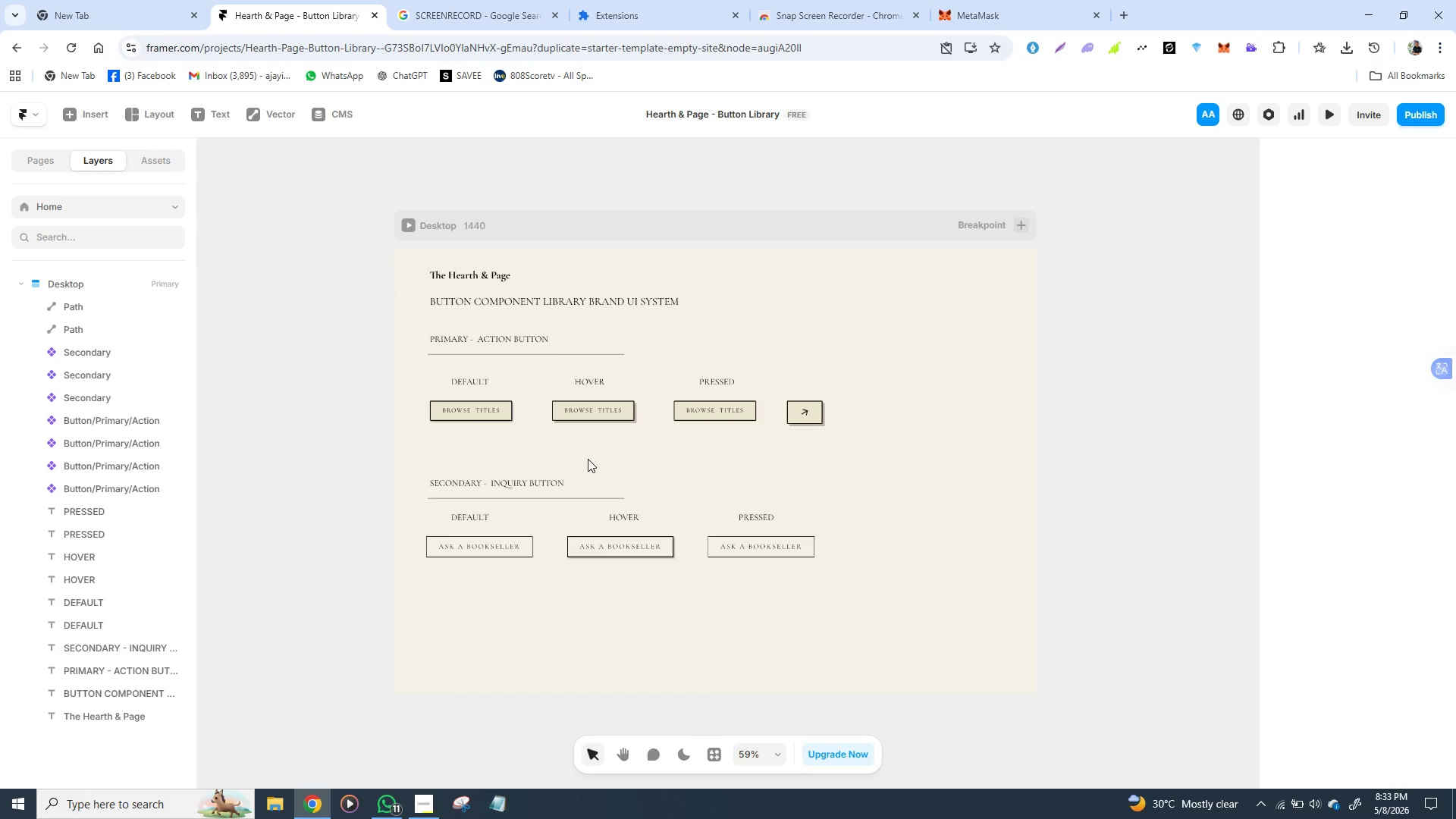 
left_click([884, 385])
 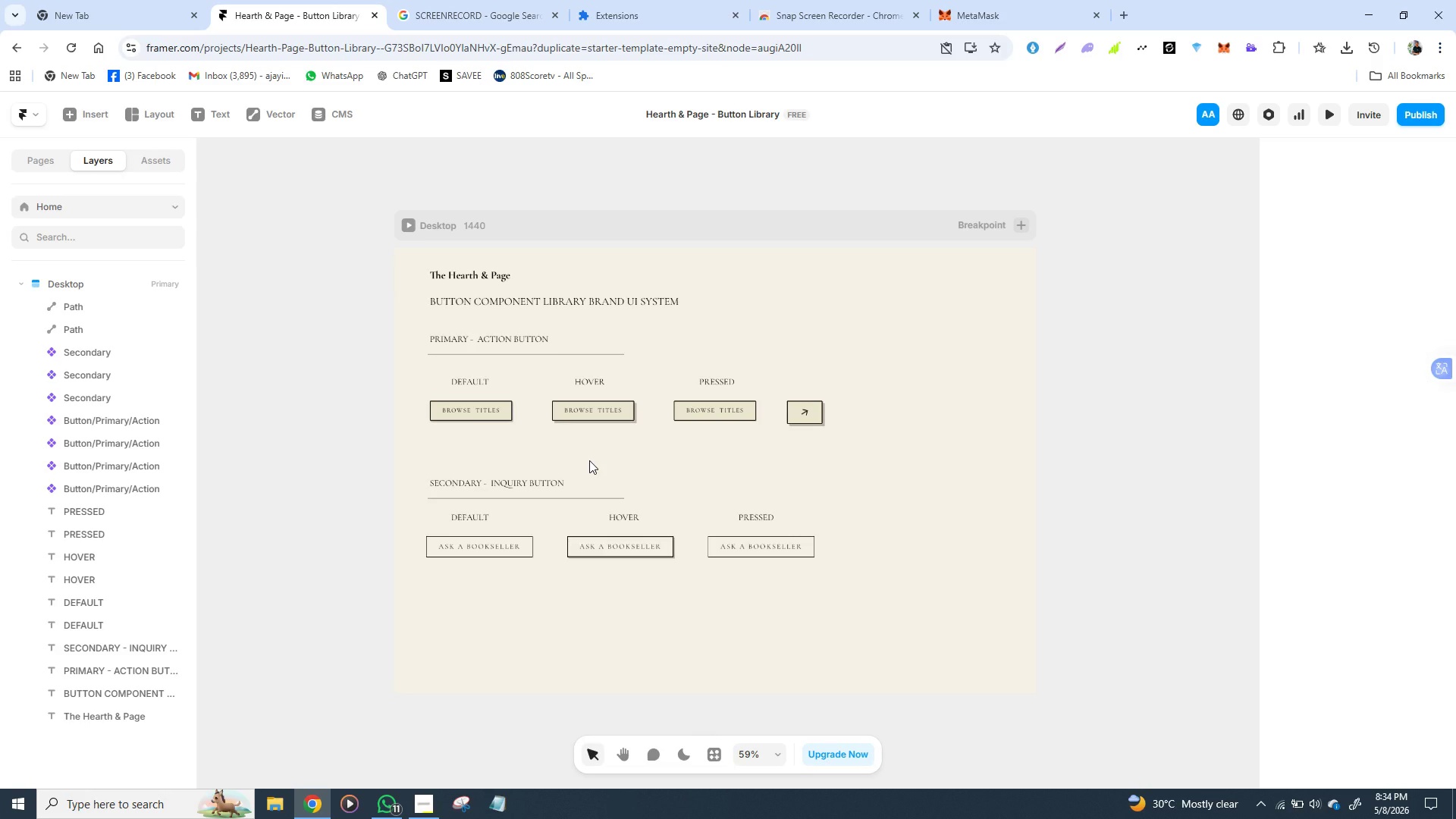 
wait(55.08)
 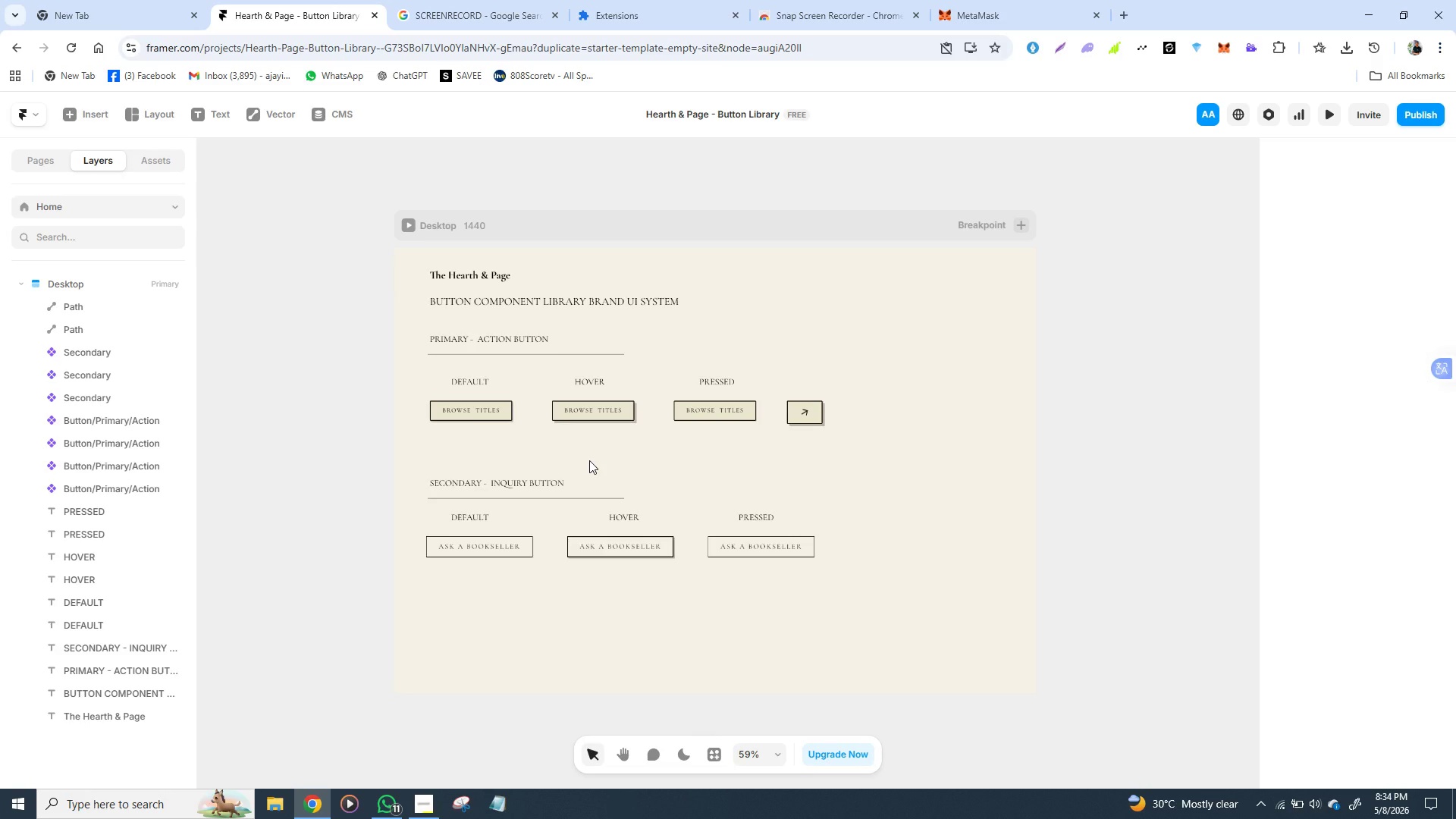 
left_click([426, 801])